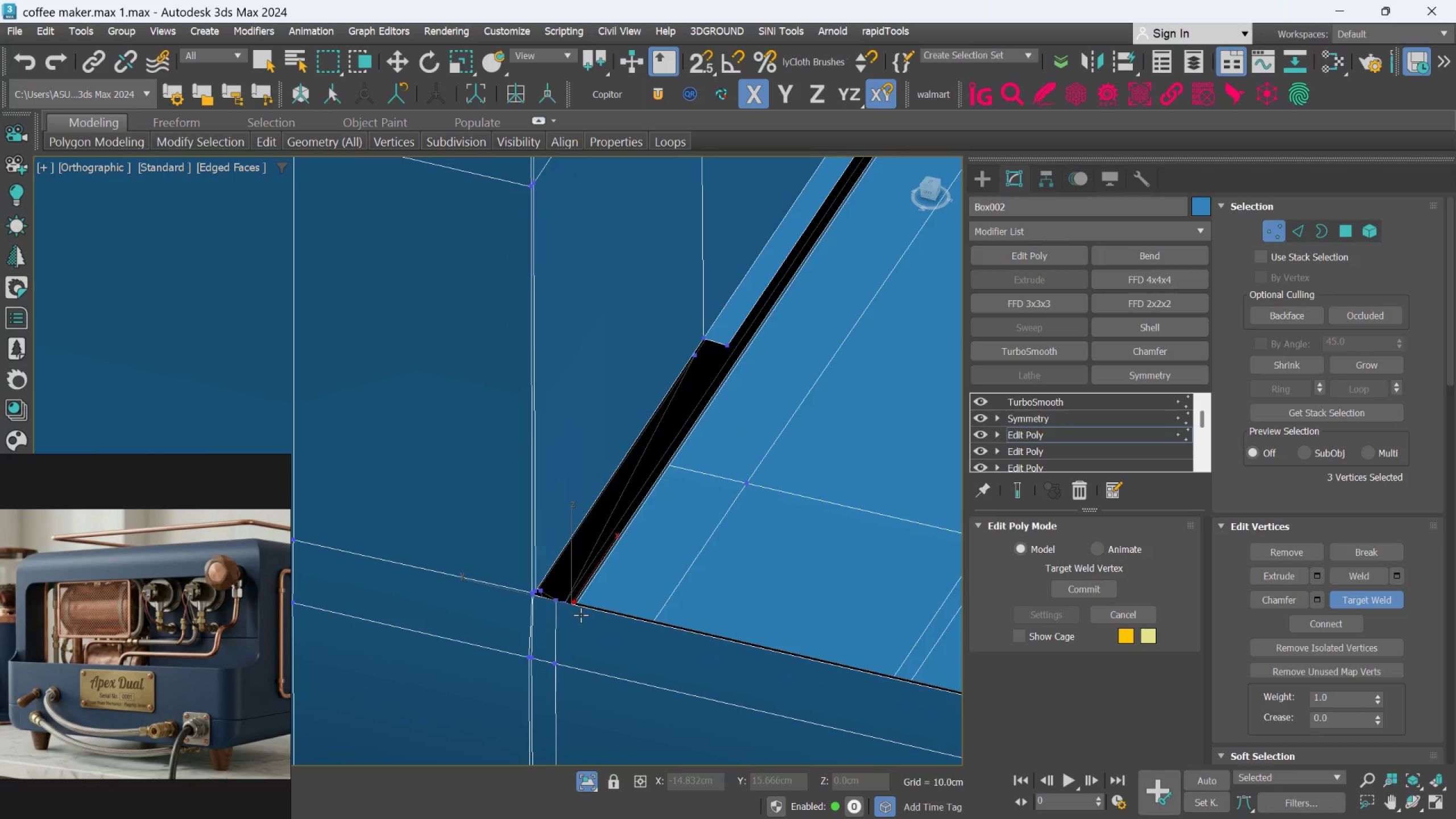 
left_click([1300, 238])
 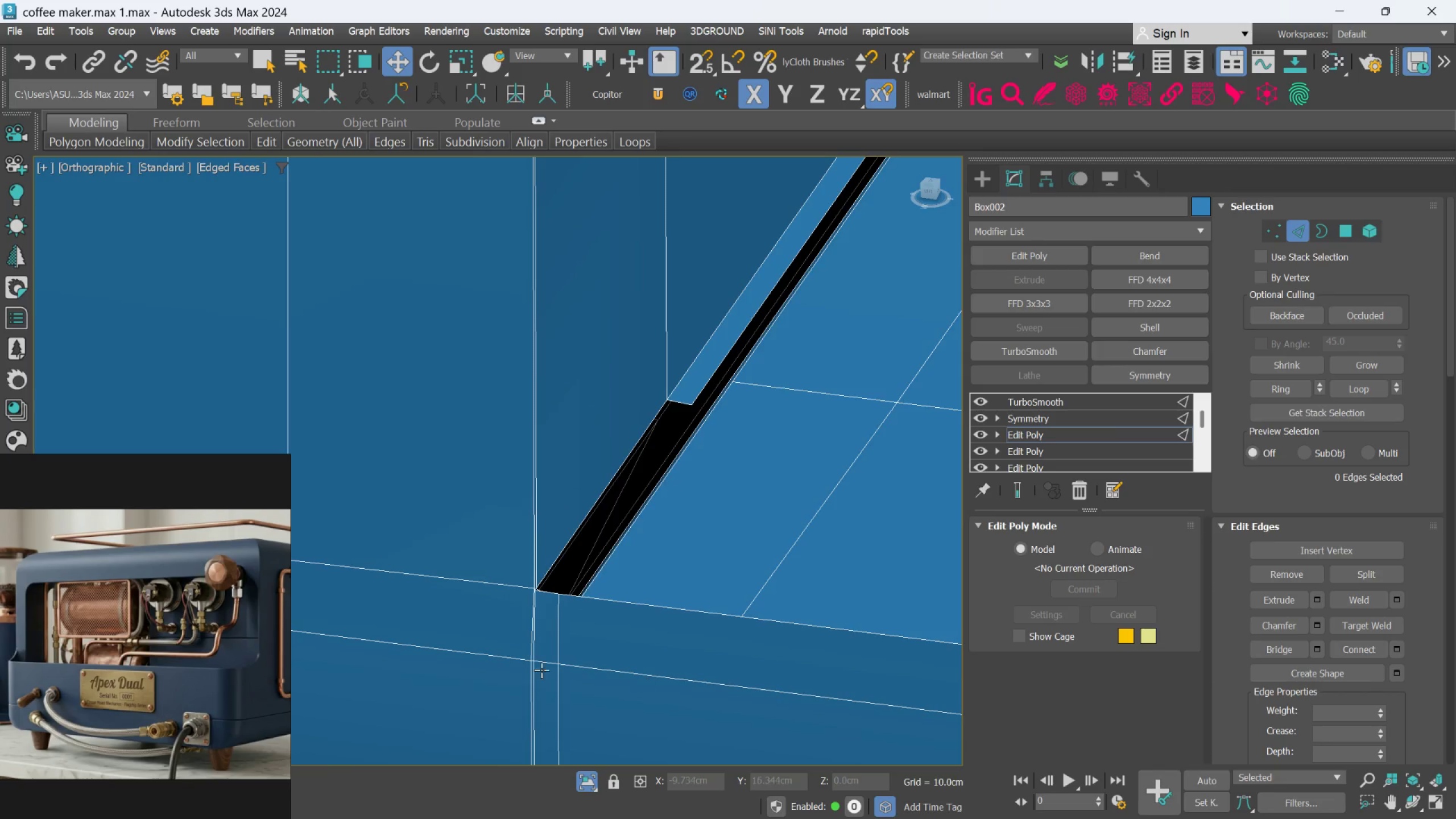 
scroll: coordinate [566, 599], scroll_direction: up, amount: 4.0
 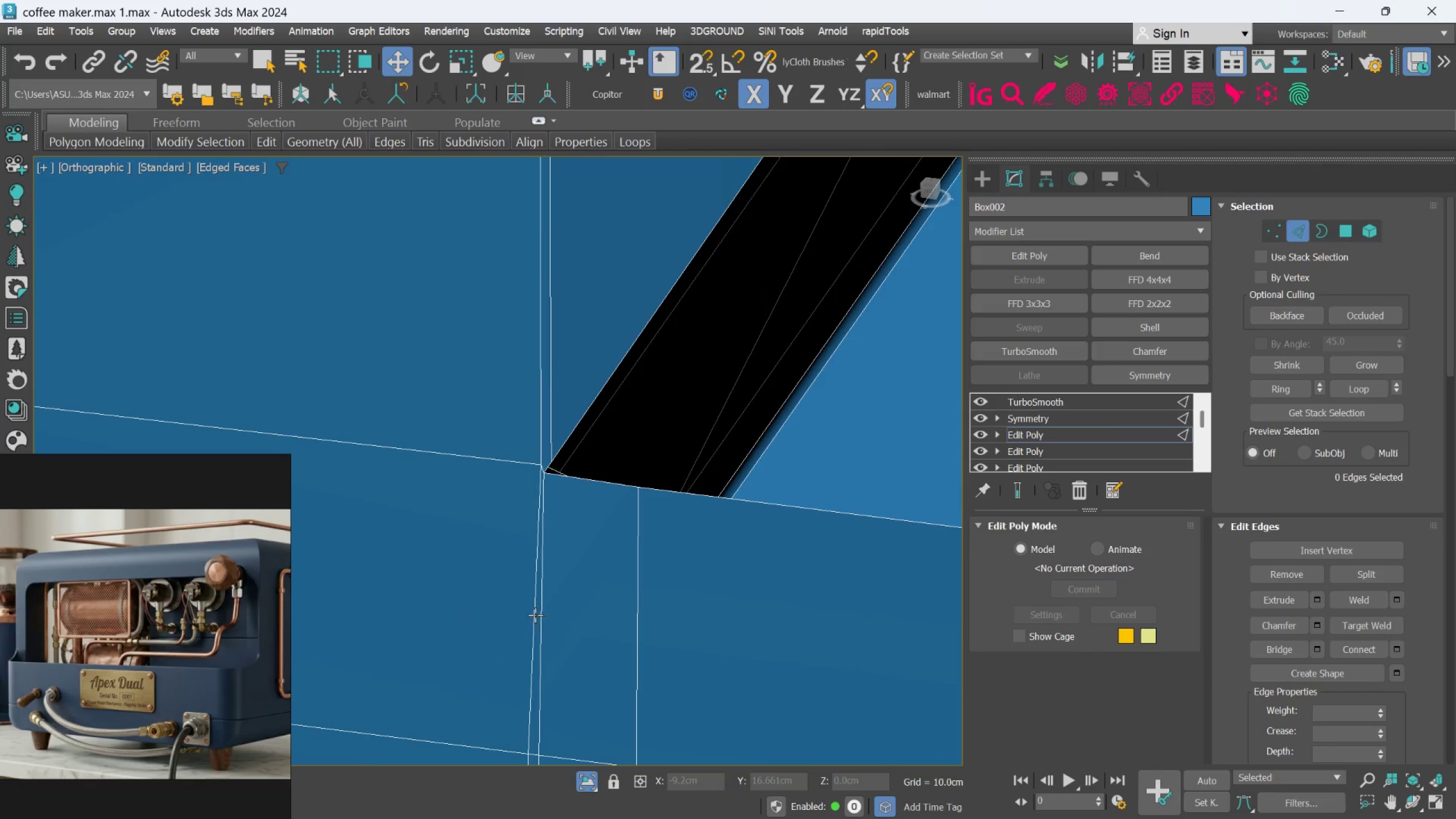 
hold_key(key=AltLeft, duration=0.58)
 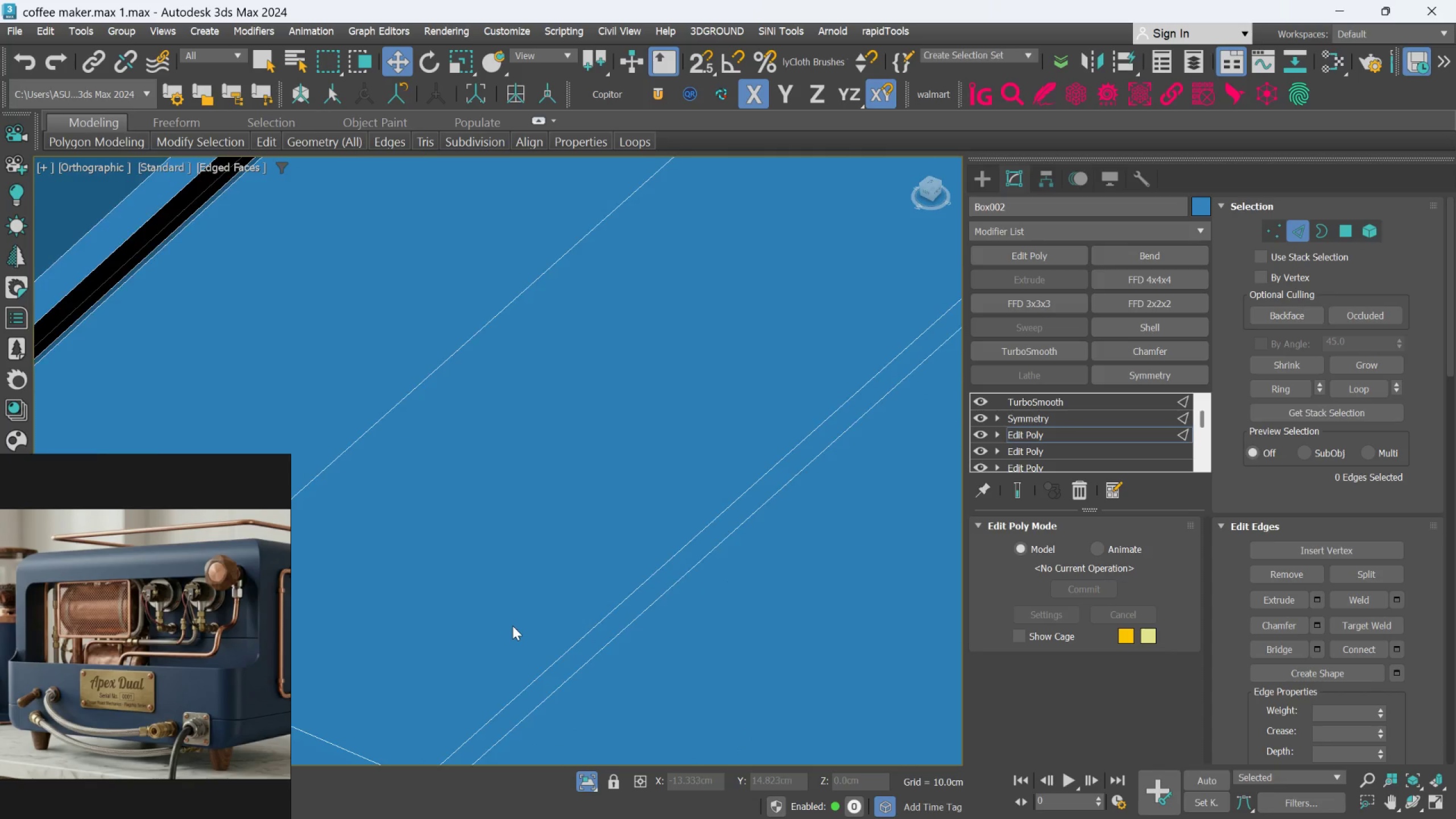 
scroll: coordinate [535, 614], scroll_direction: down, amount: 3.0
 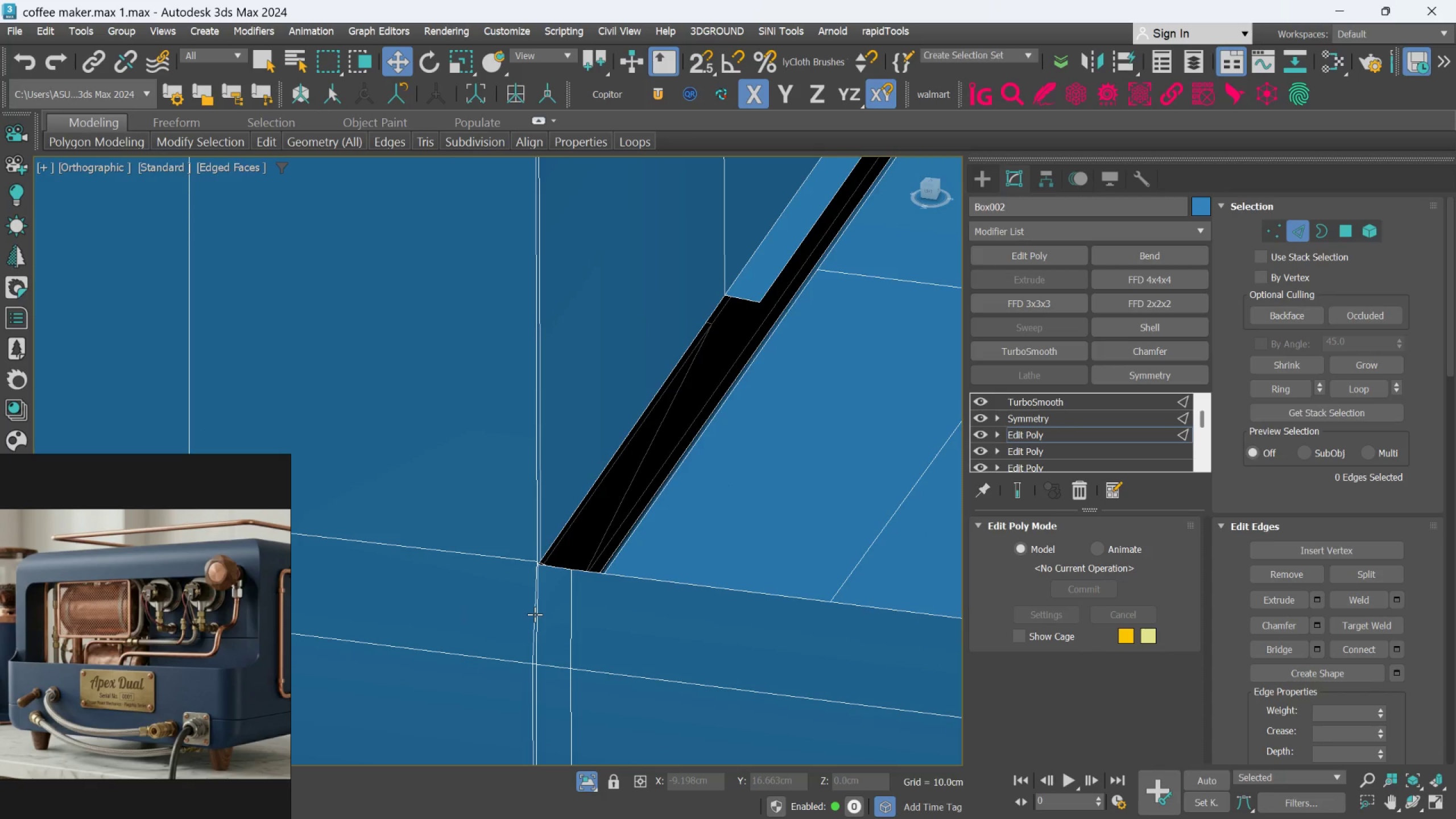 
key(Alt+AltLeft)
 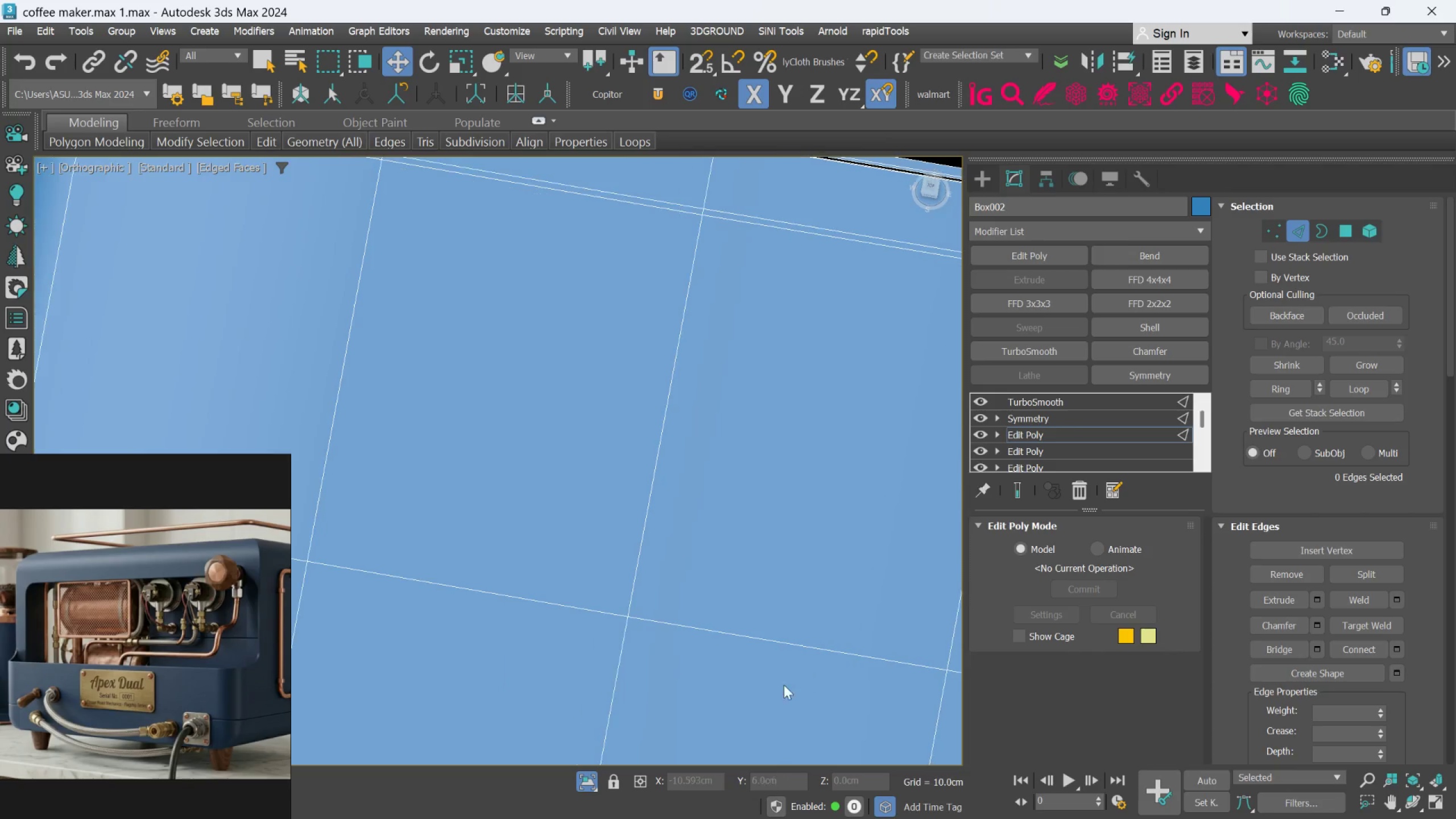 
scroll: coordinate [628, 617], scroll_direction: down, amount: 8.0
 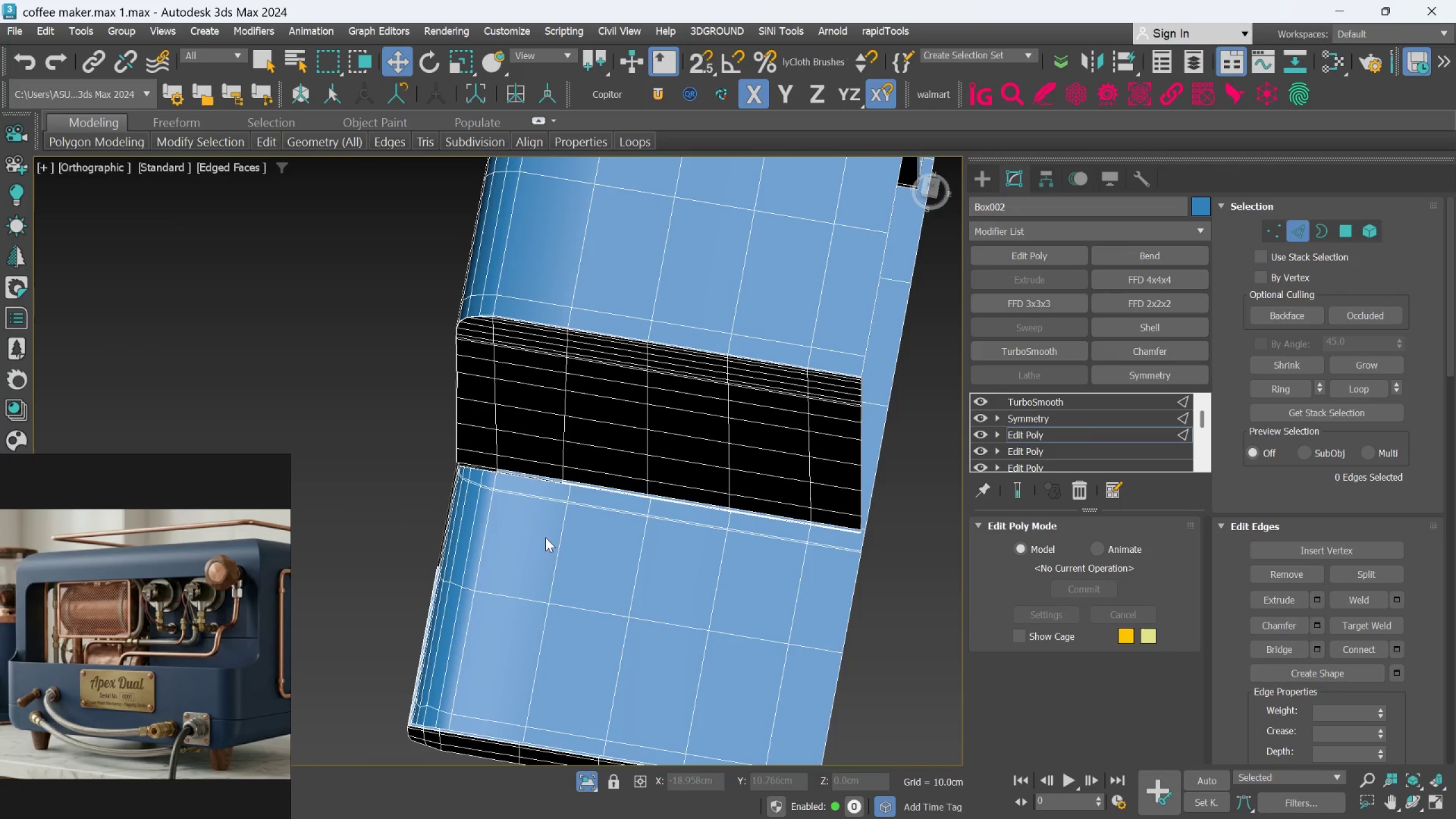 
left_click([419, 393])
 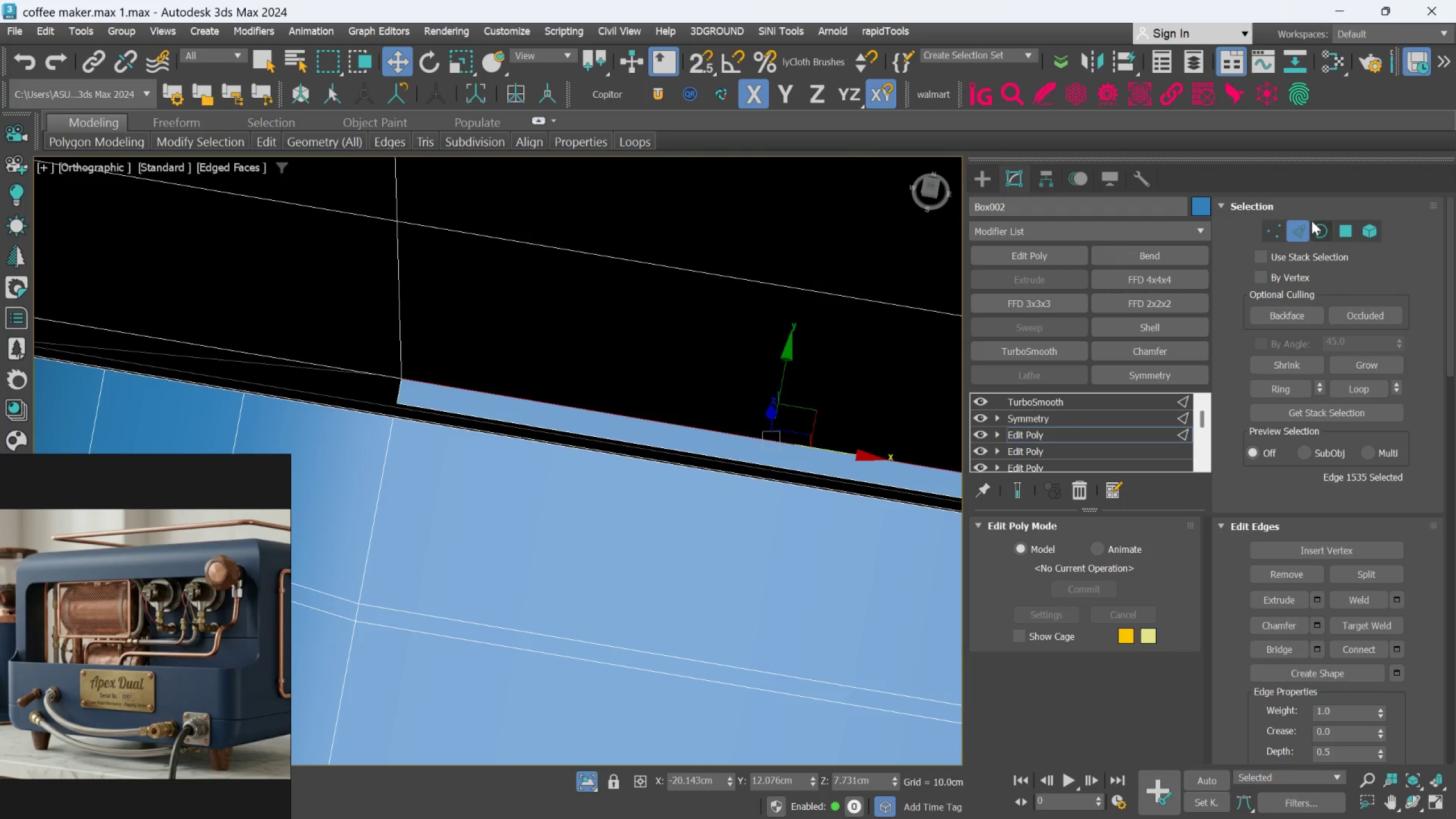 
scroll: coordinate [422, 338], scroll_direction: up, amount: 7.0
 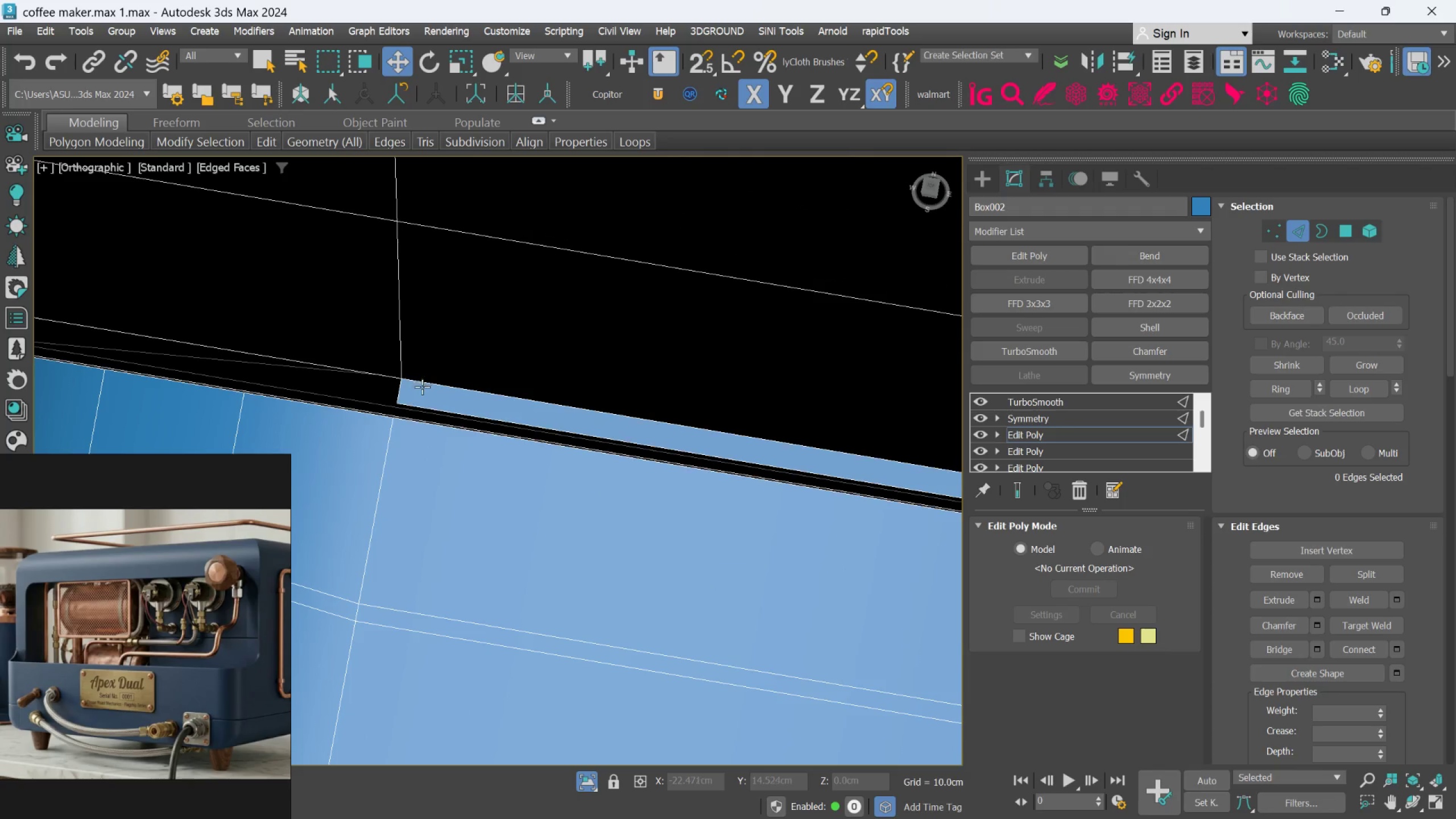 
left_click([1341, 225])
 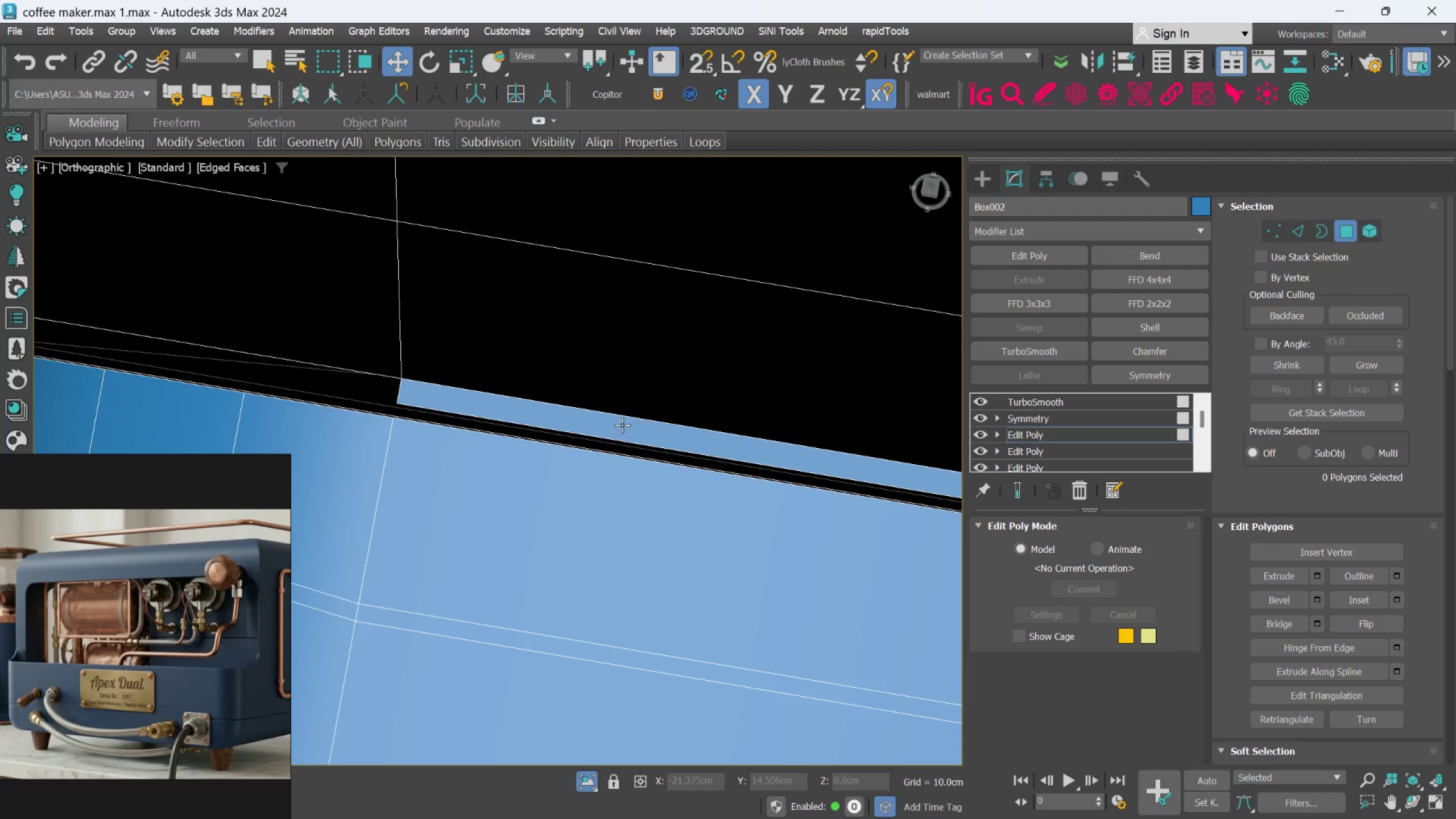 
left_click([622, 427])
 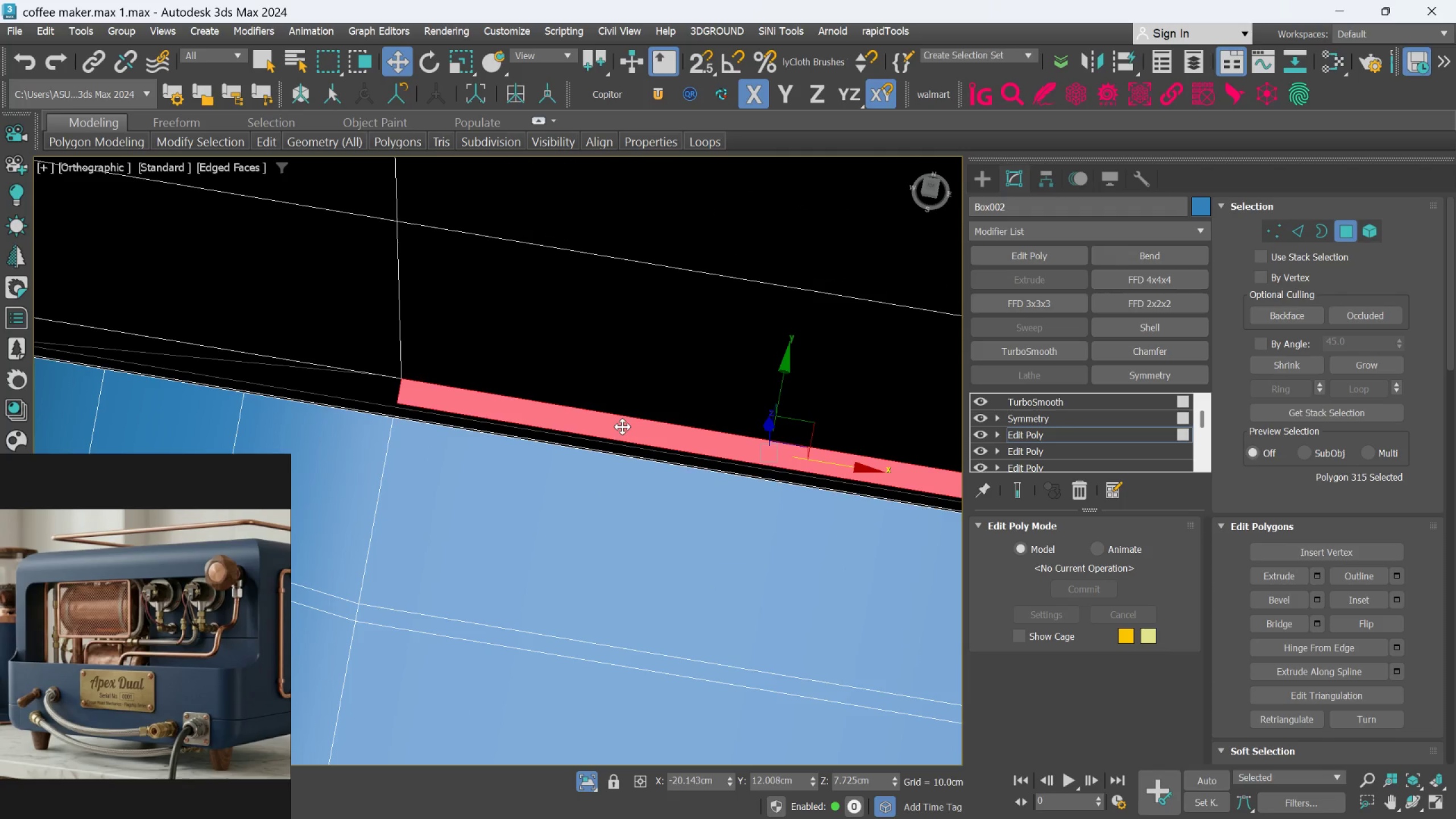 
hold_key(key=AltLeft, duration=0.73)
 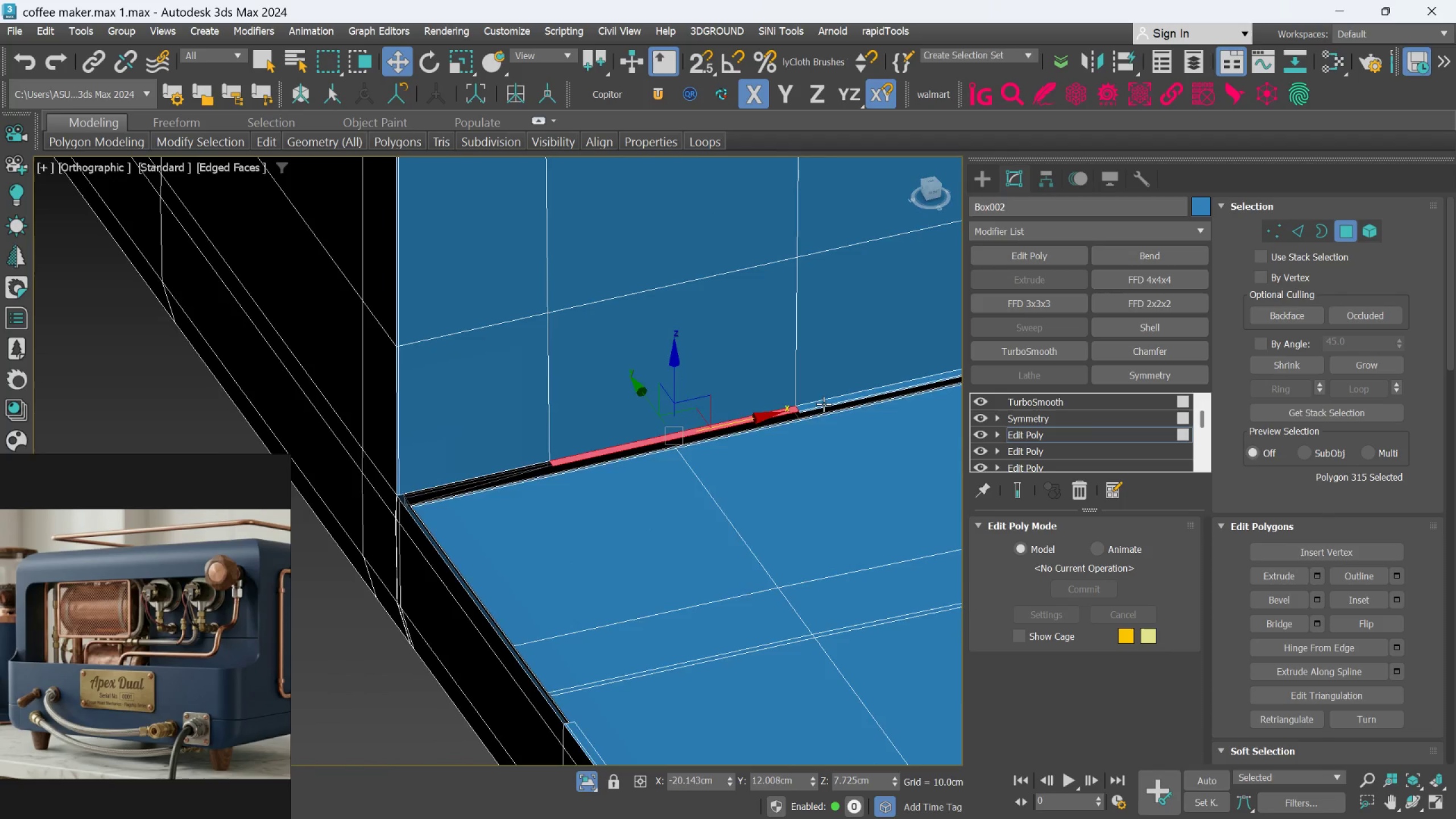 
scroll: coordinate [622, 427], scroll_direction: down, amount: 3.0
 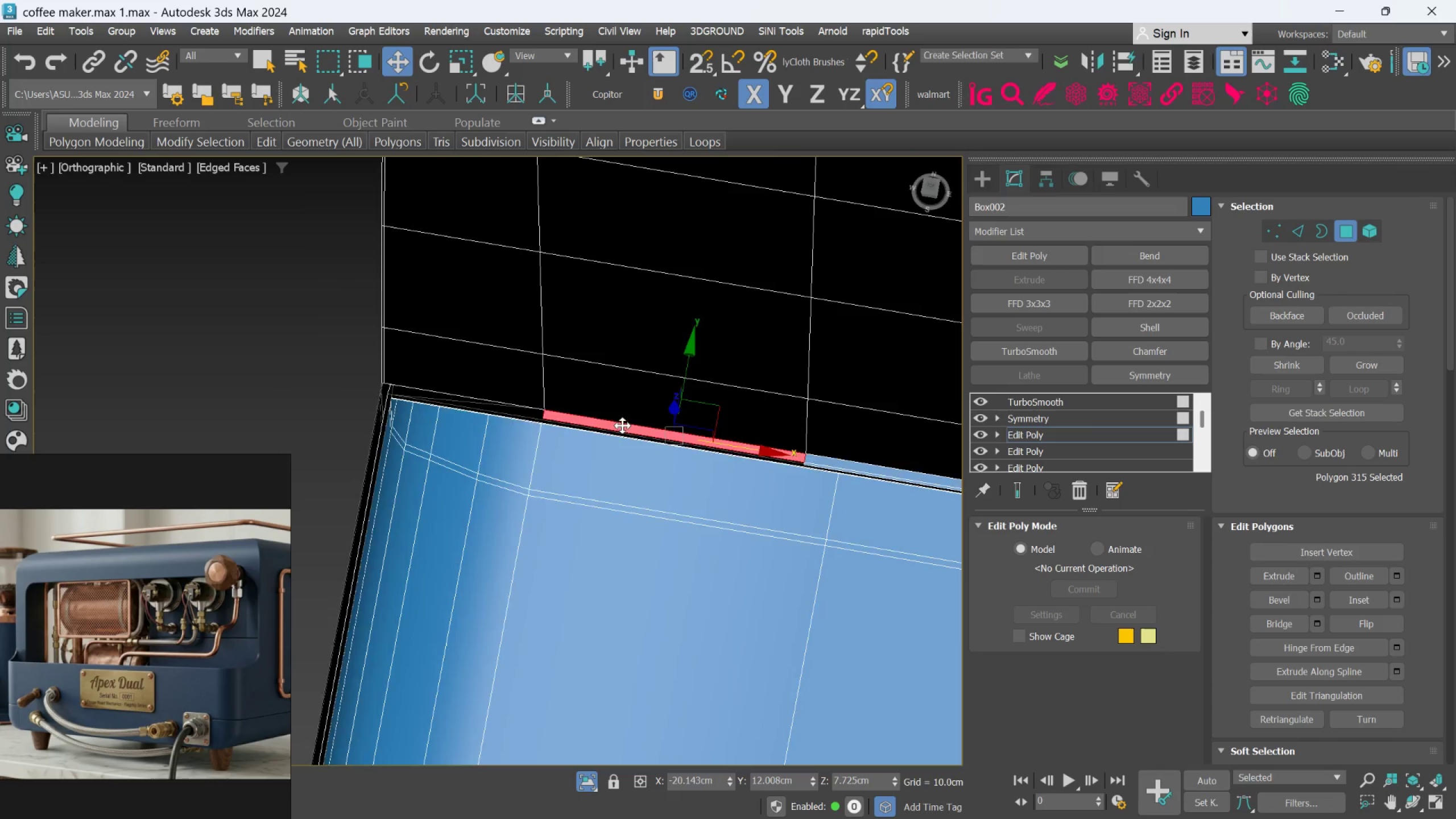 
hold_key(key=ControlLeft, duration=1.11)
 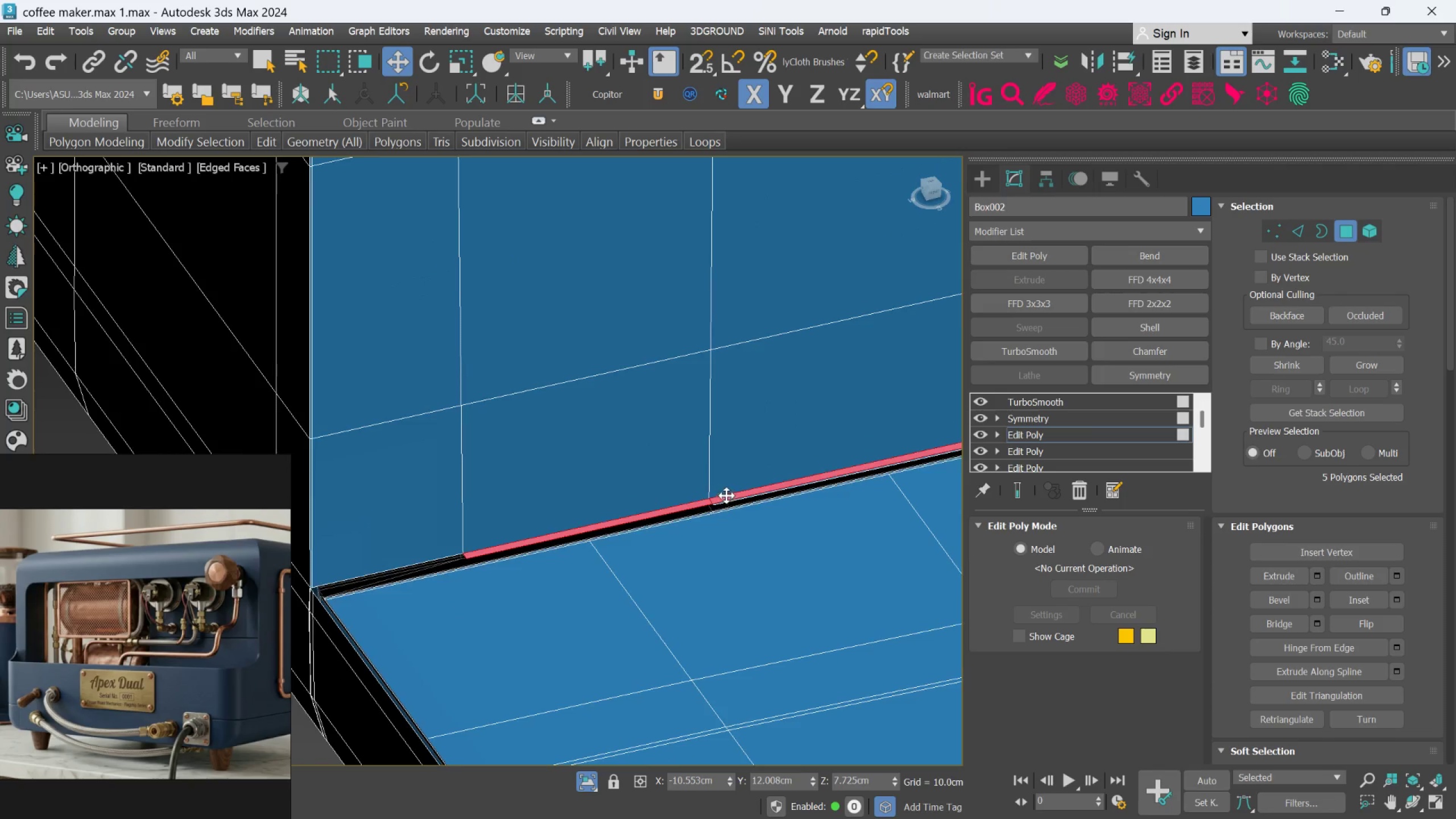 
scroll: coordinate [823, 404], scroll_direction: up, amount: 1.0
 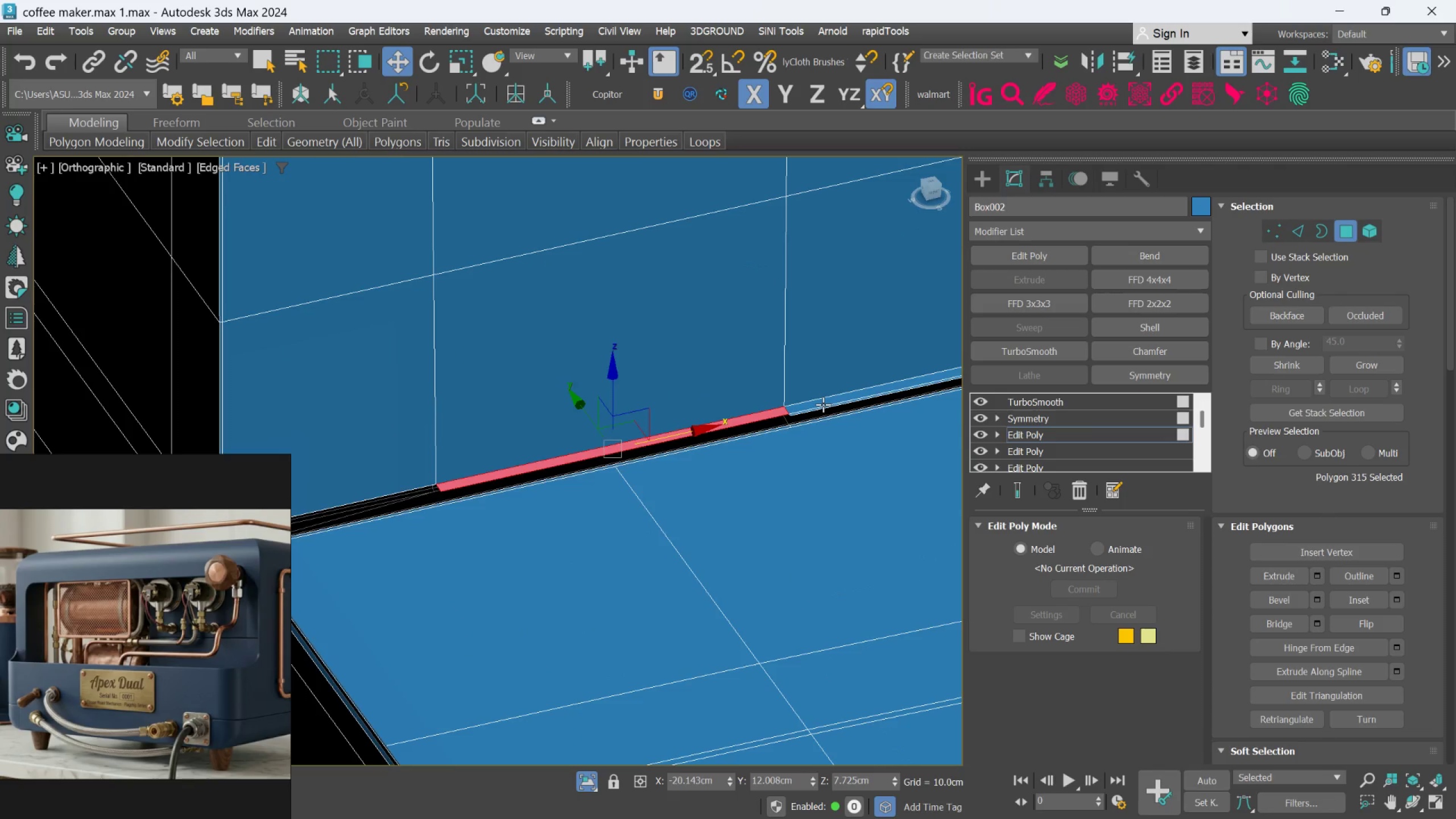 
left_click([825, 404])
 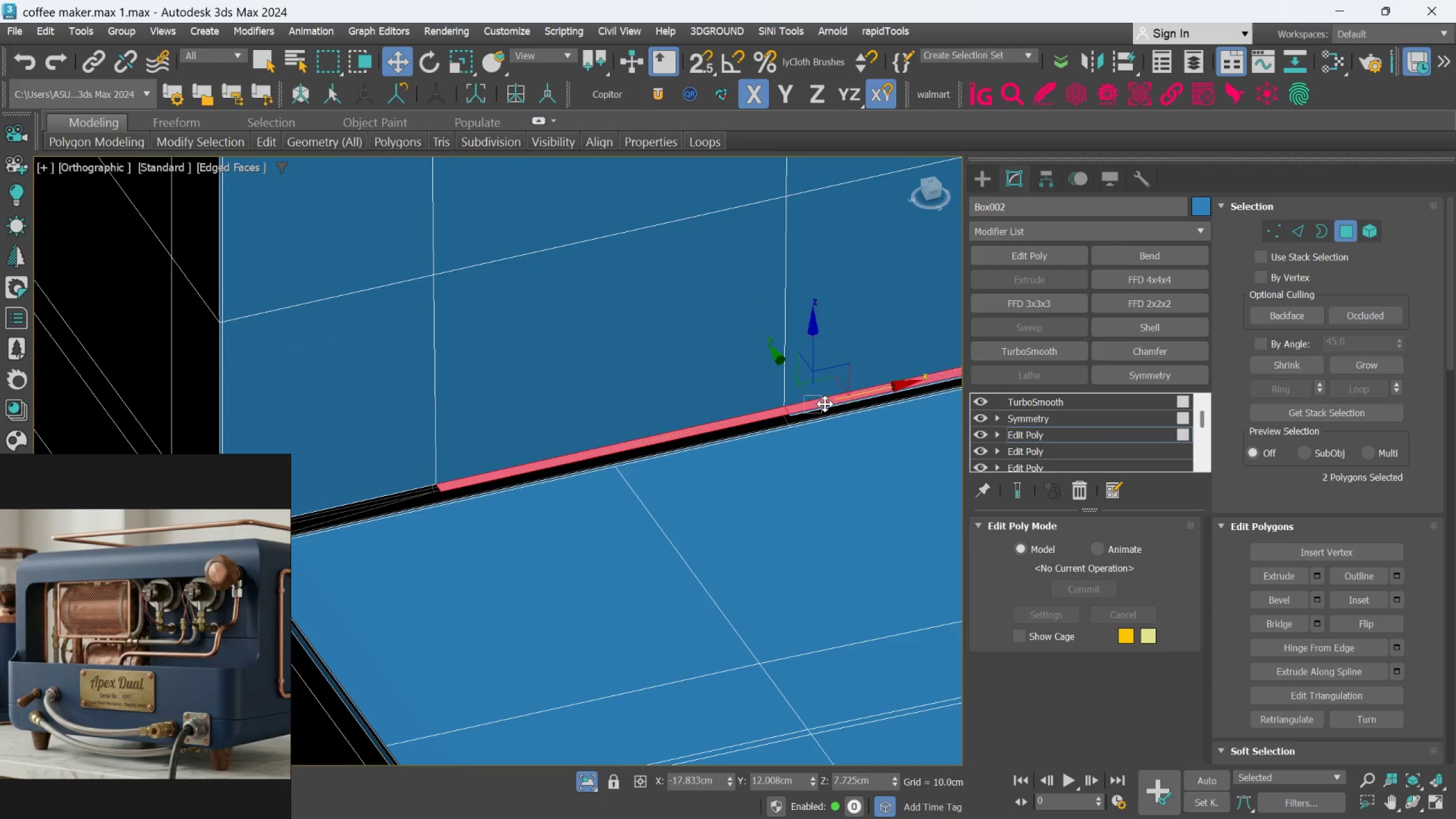 
double_click([825, 404])
 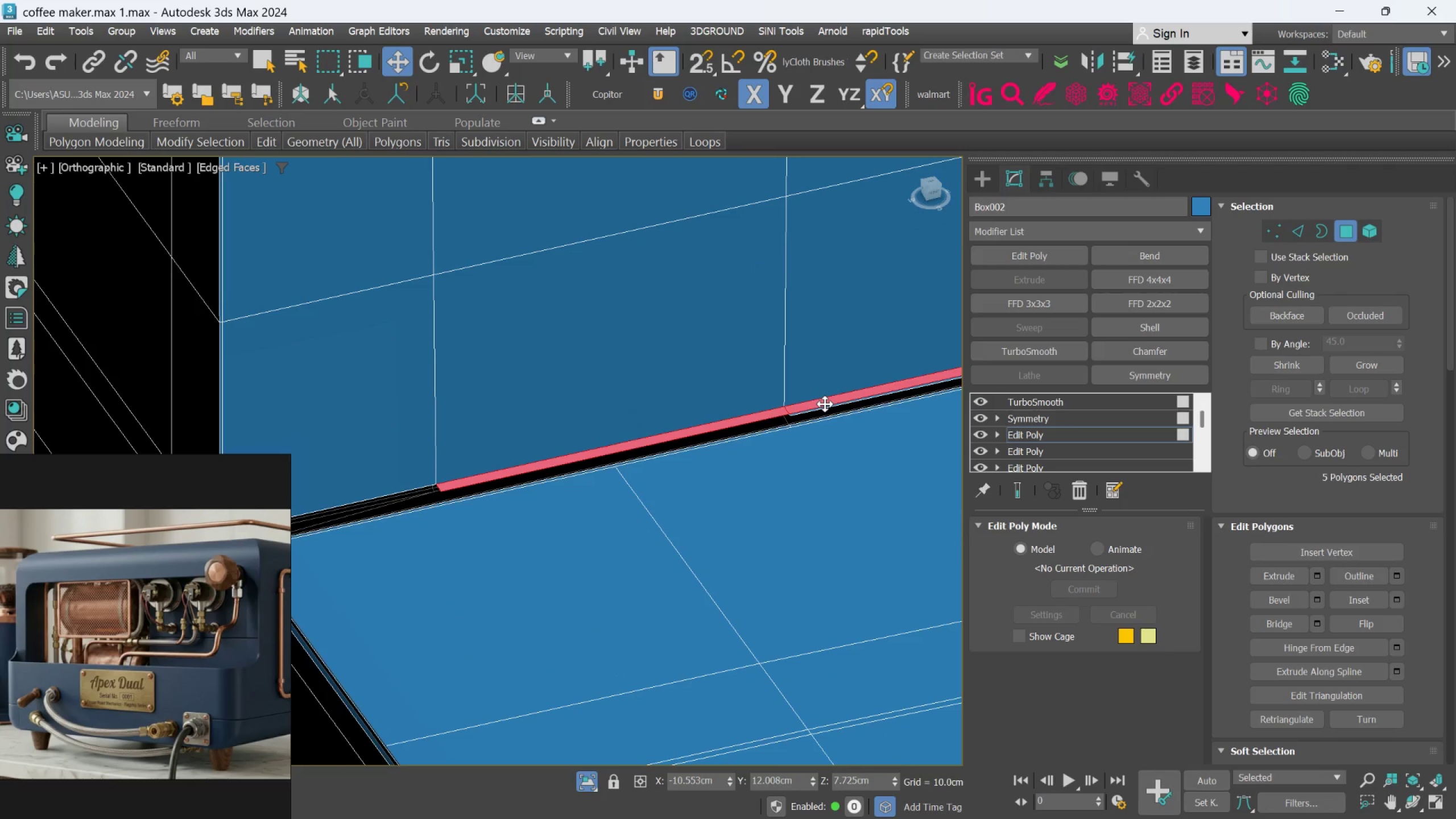 
scroll: coordinate [726, 495], scroll_direction: down, amount: 5.0
 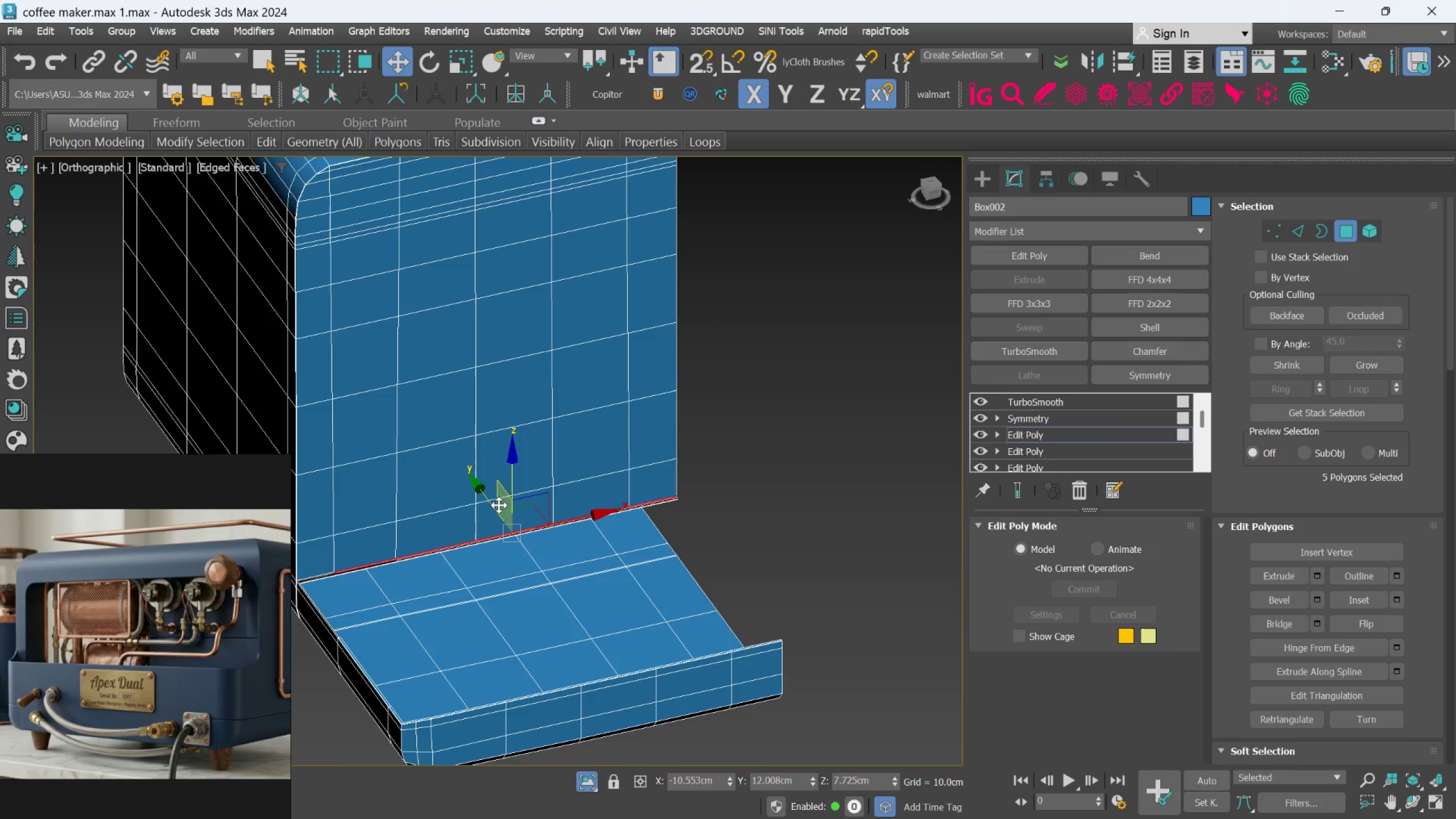 
key(Delete)
 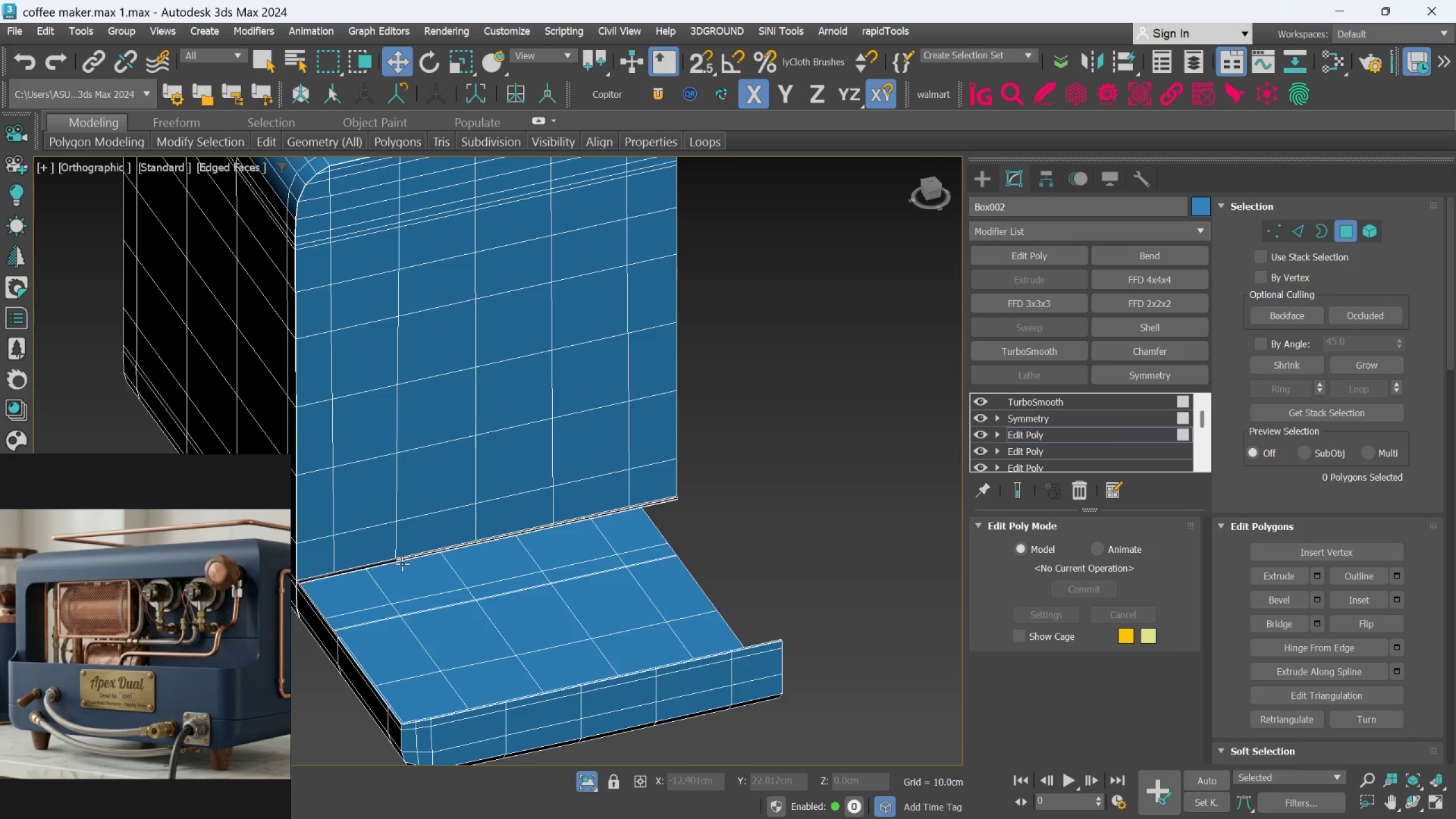 
scroll: coordinate [364, 590], scroll_direction: up, amount: 5.0
 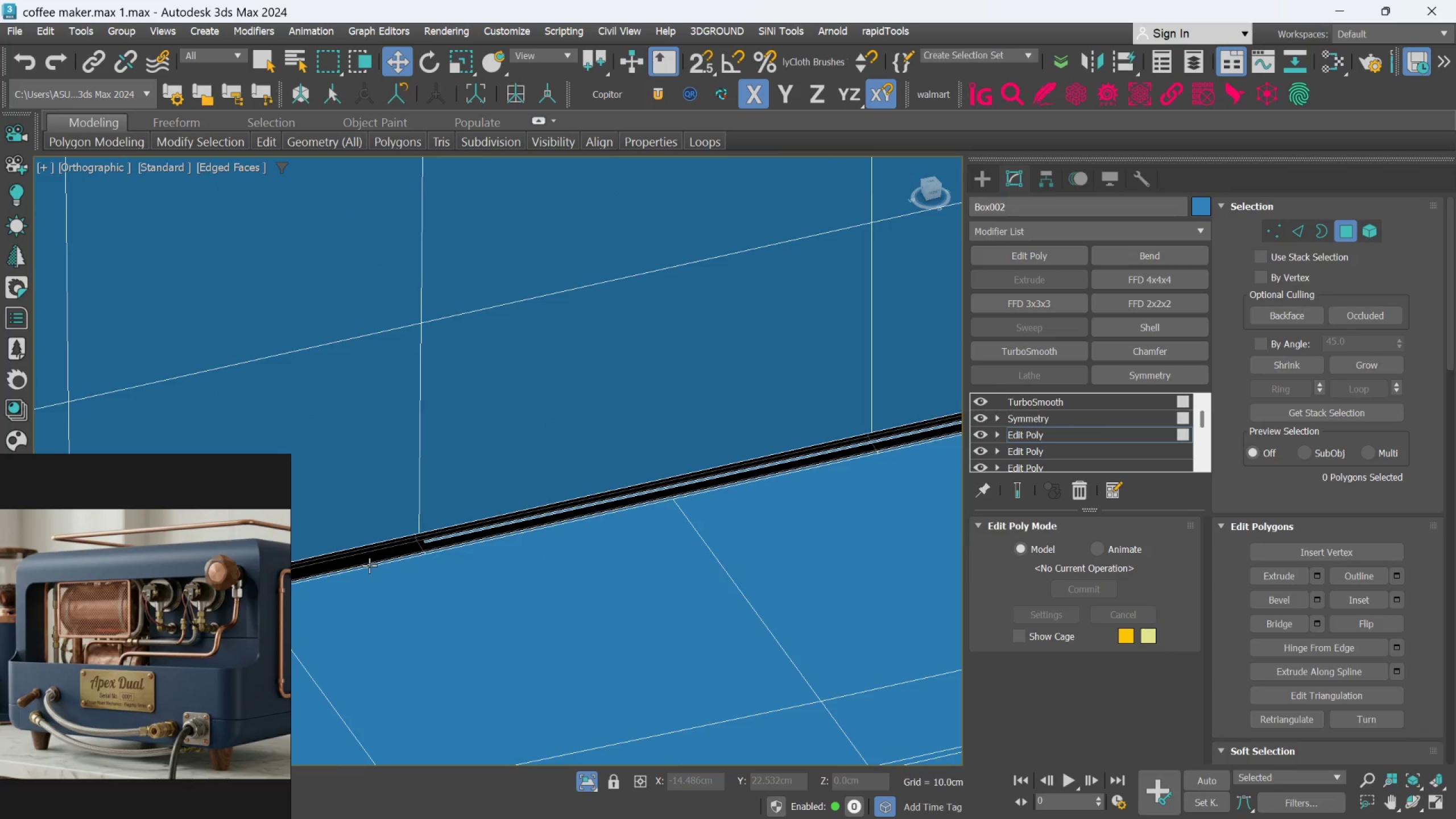 
left_click([370, 564])
 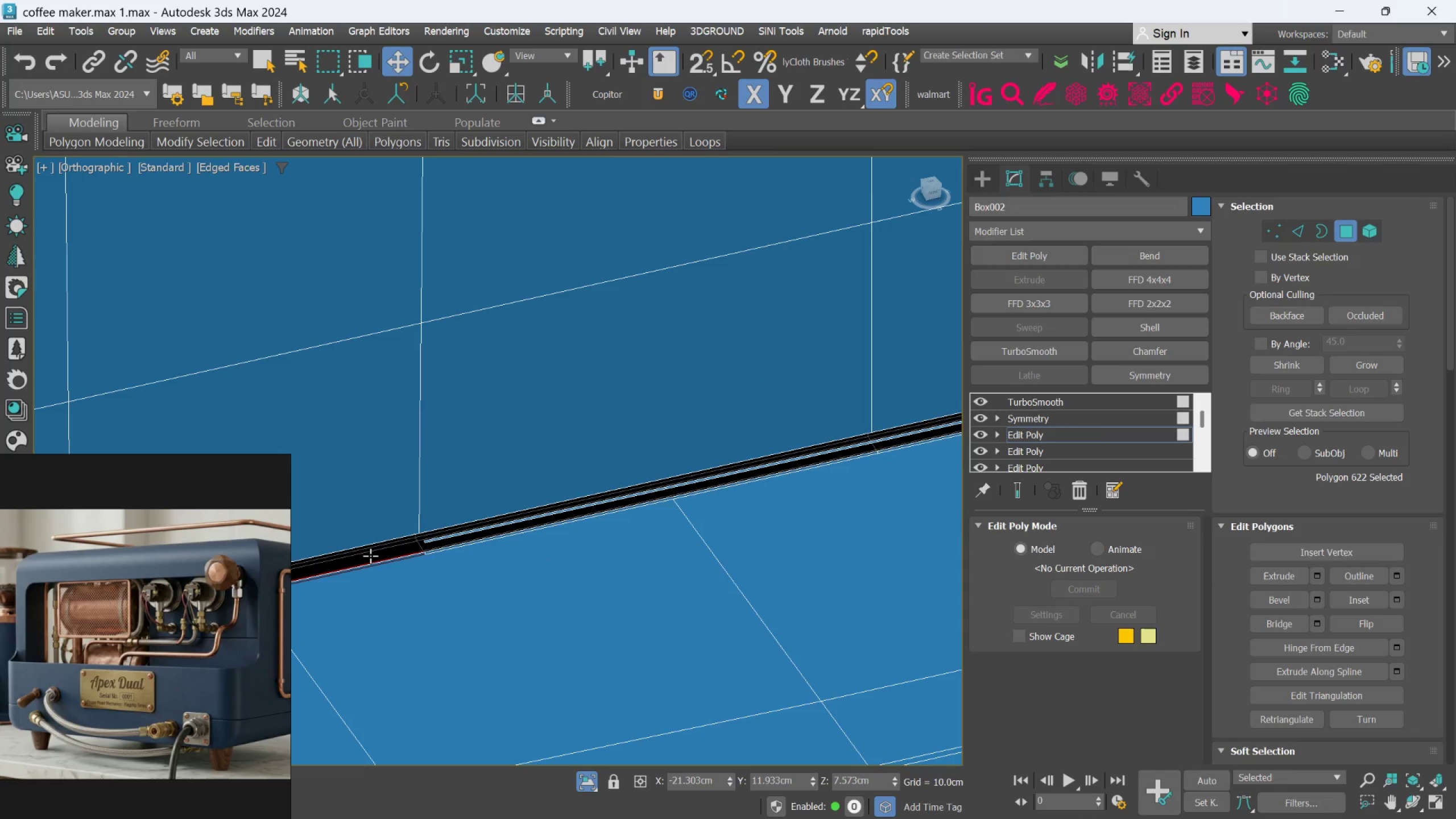 
left_click([370, 556])
 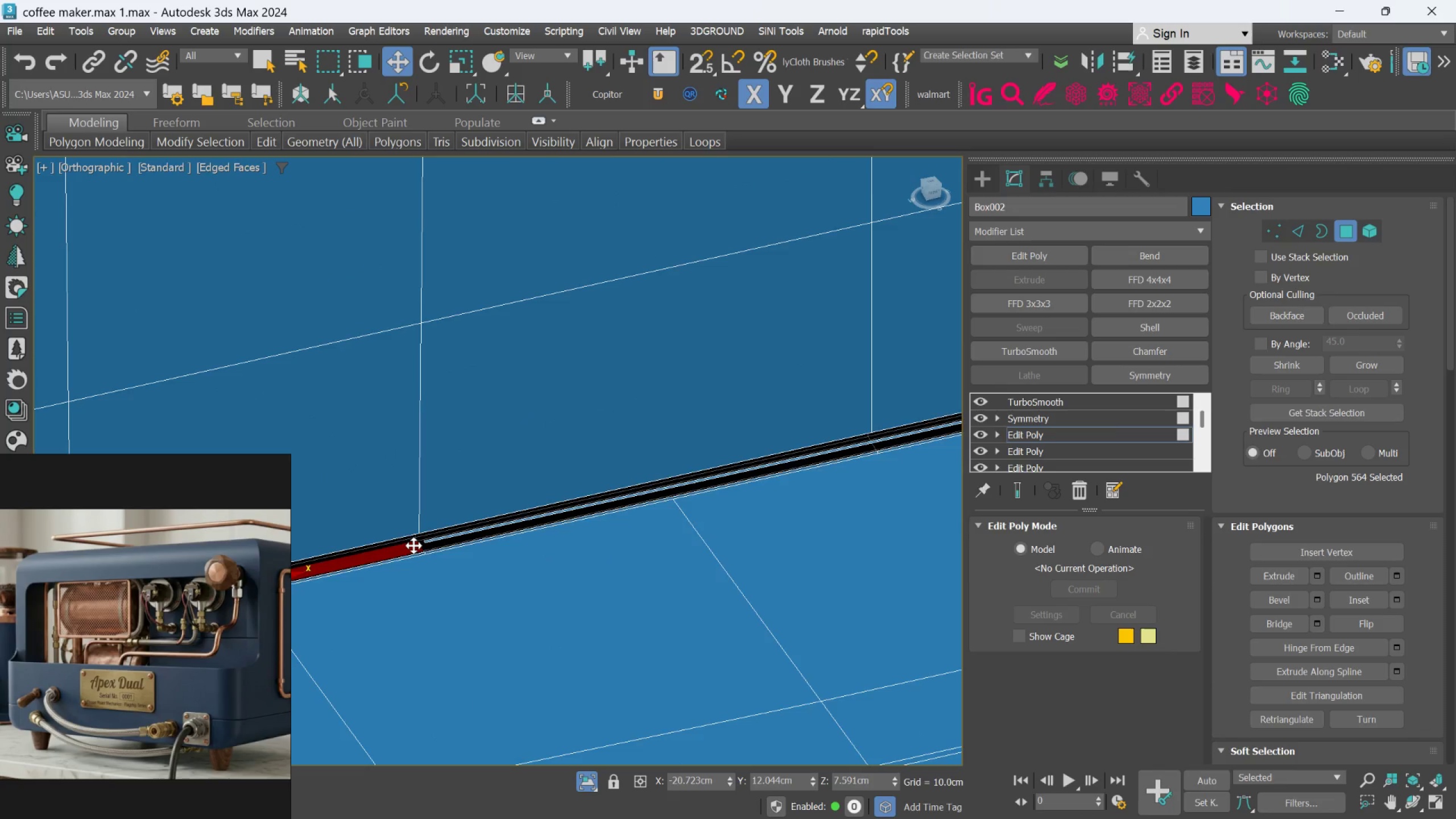 
hold_key(key=ControlLeft, duration=0.73)
double_click([435, 545])
 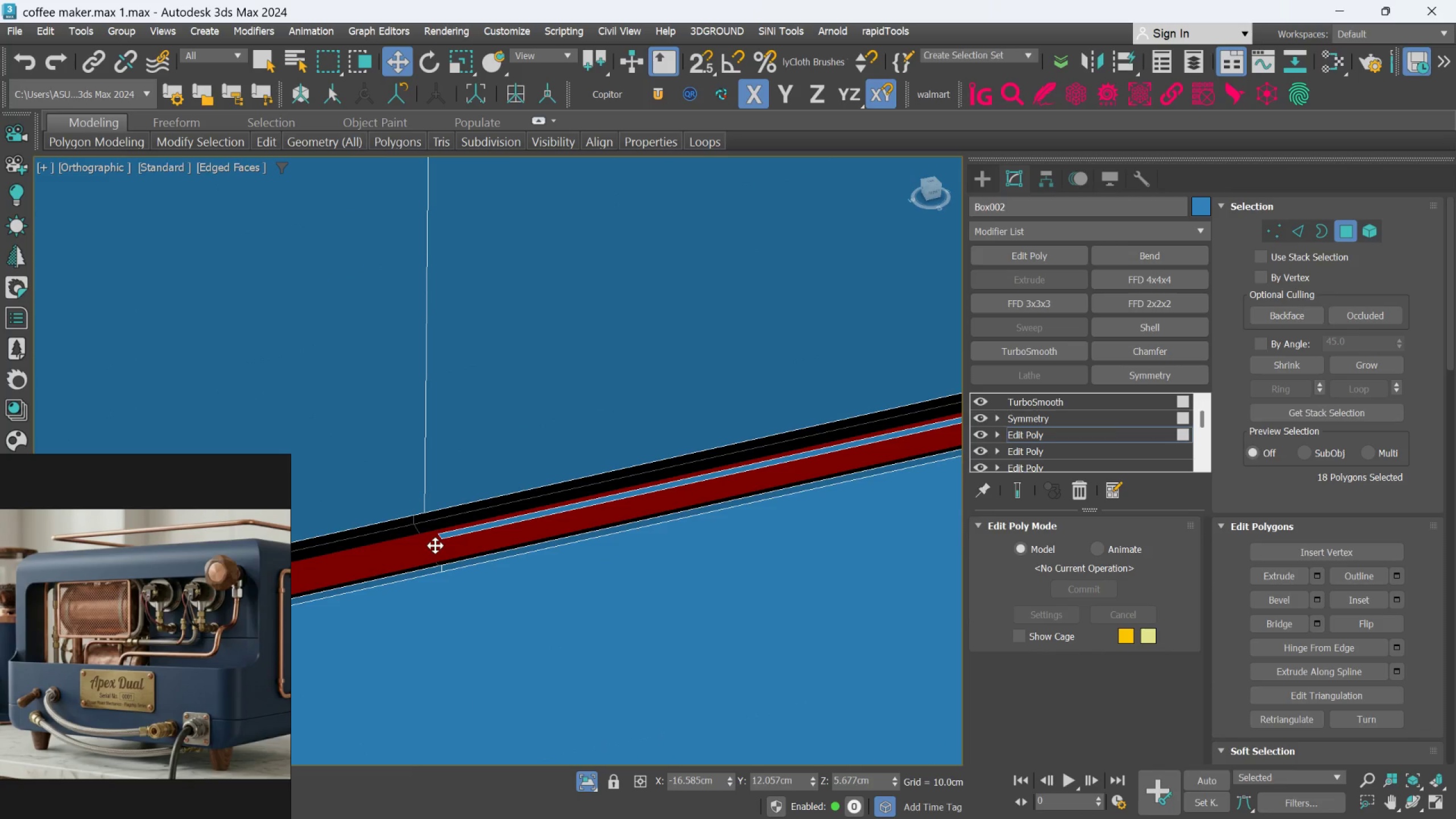 
scroll: coordinate [419, 542], scroll_direction: up, amount: 3.0
 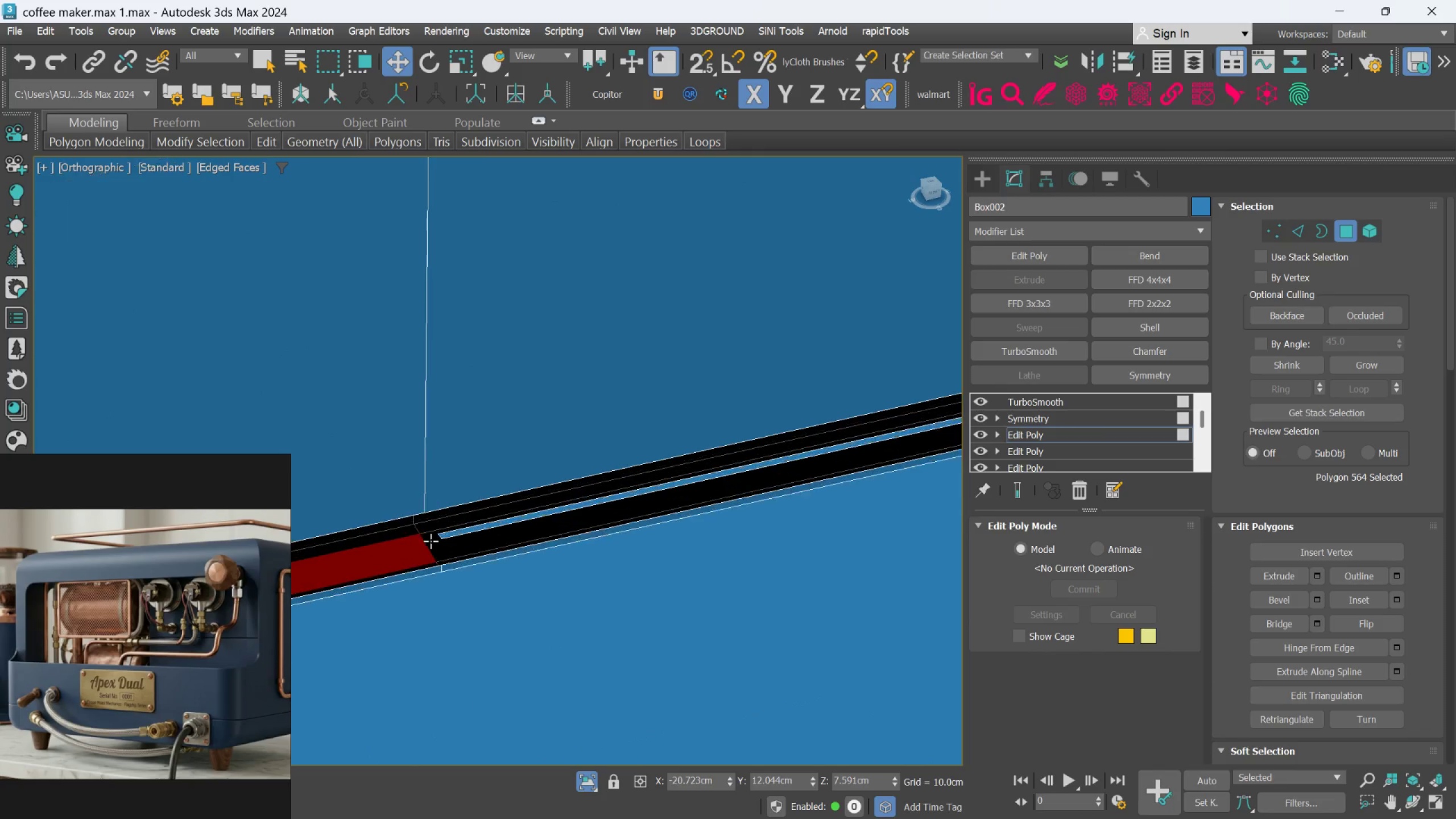 
scroll: coordinate [436, 549], scroll_direction: down, amount: 9.0
 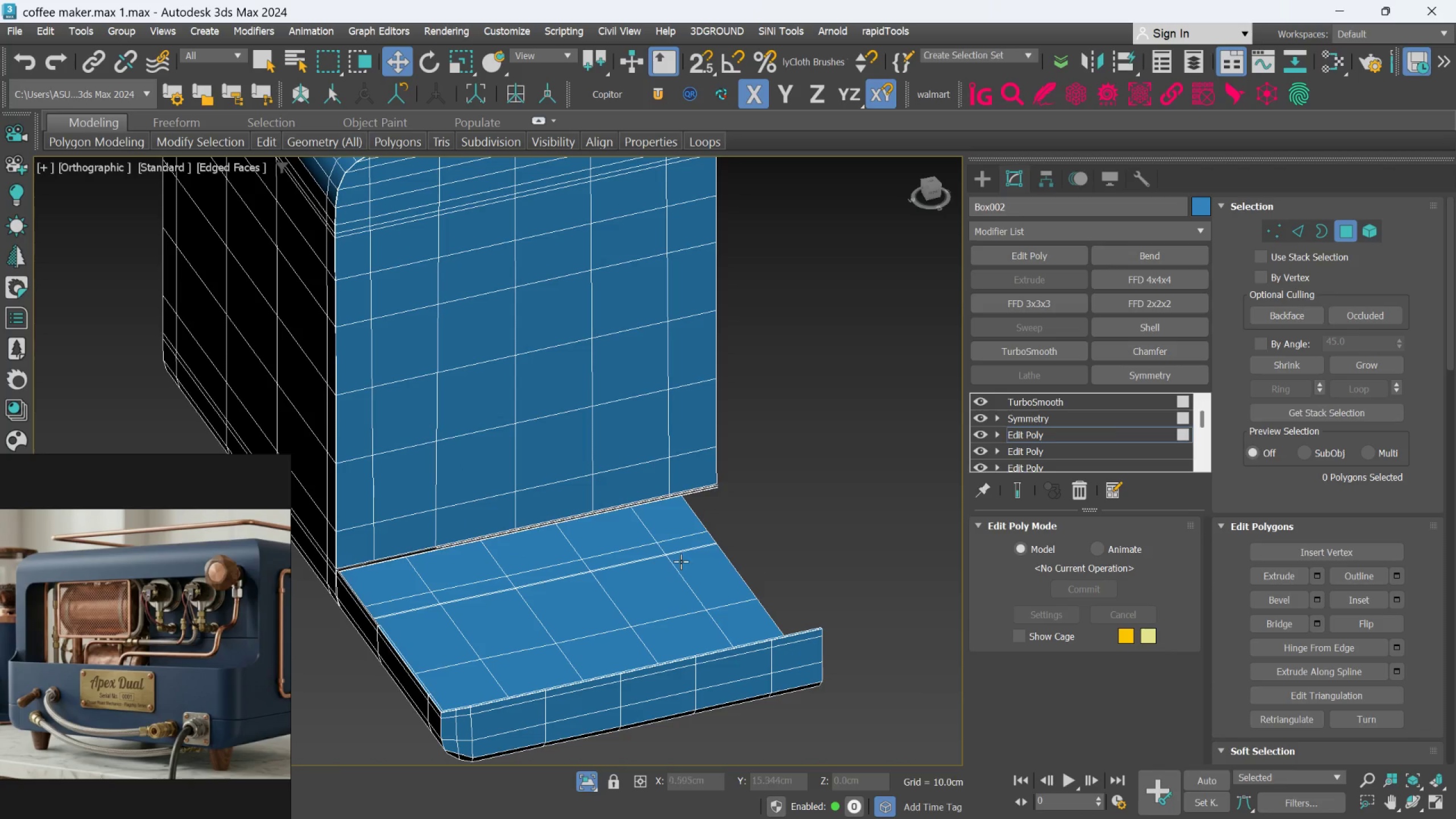 
hold_key(key=AltLeft, duration=0.69)
 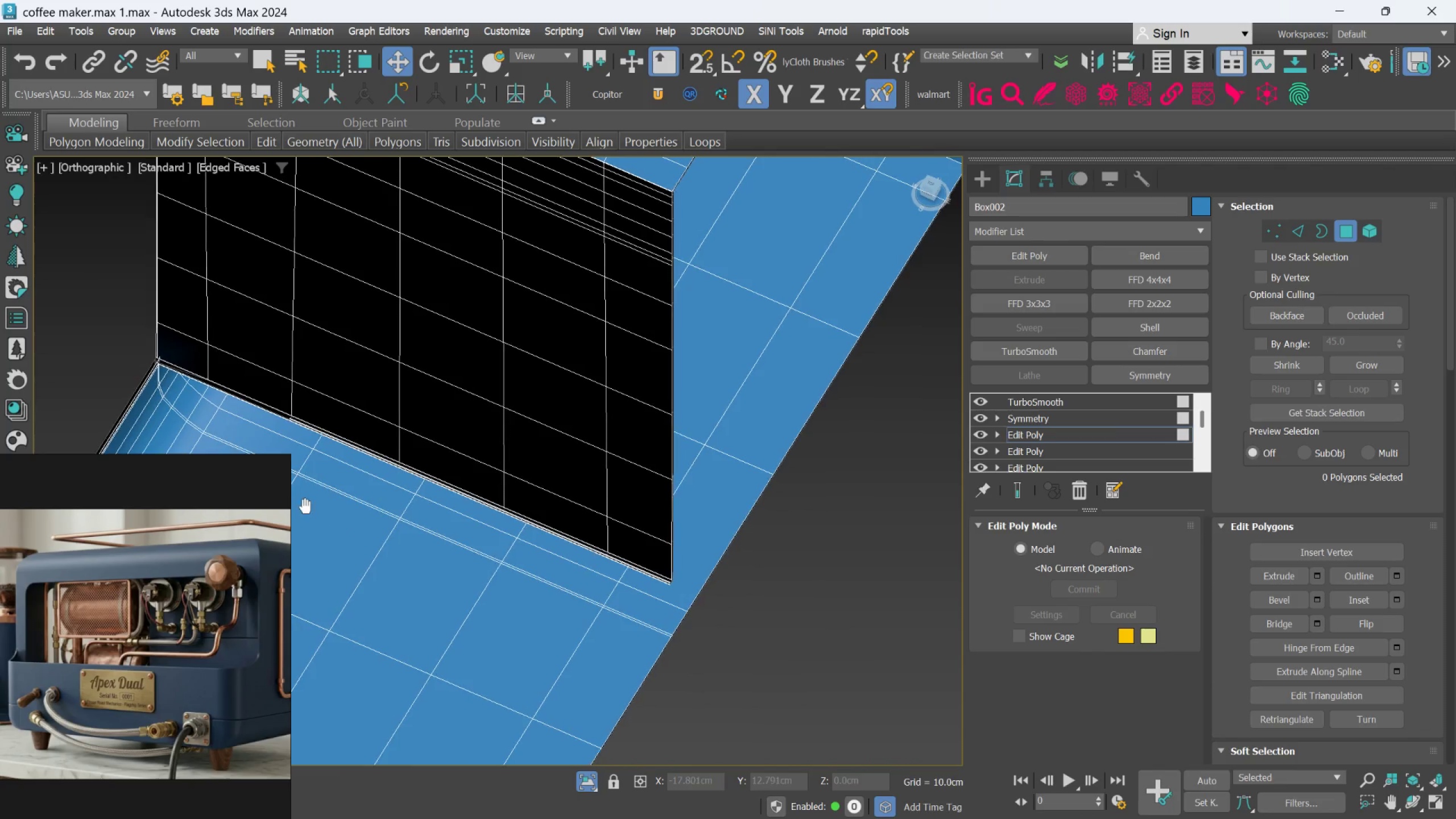 
scroll: coordinate [452, 545], scroll_direction: up, amount: 1.0
 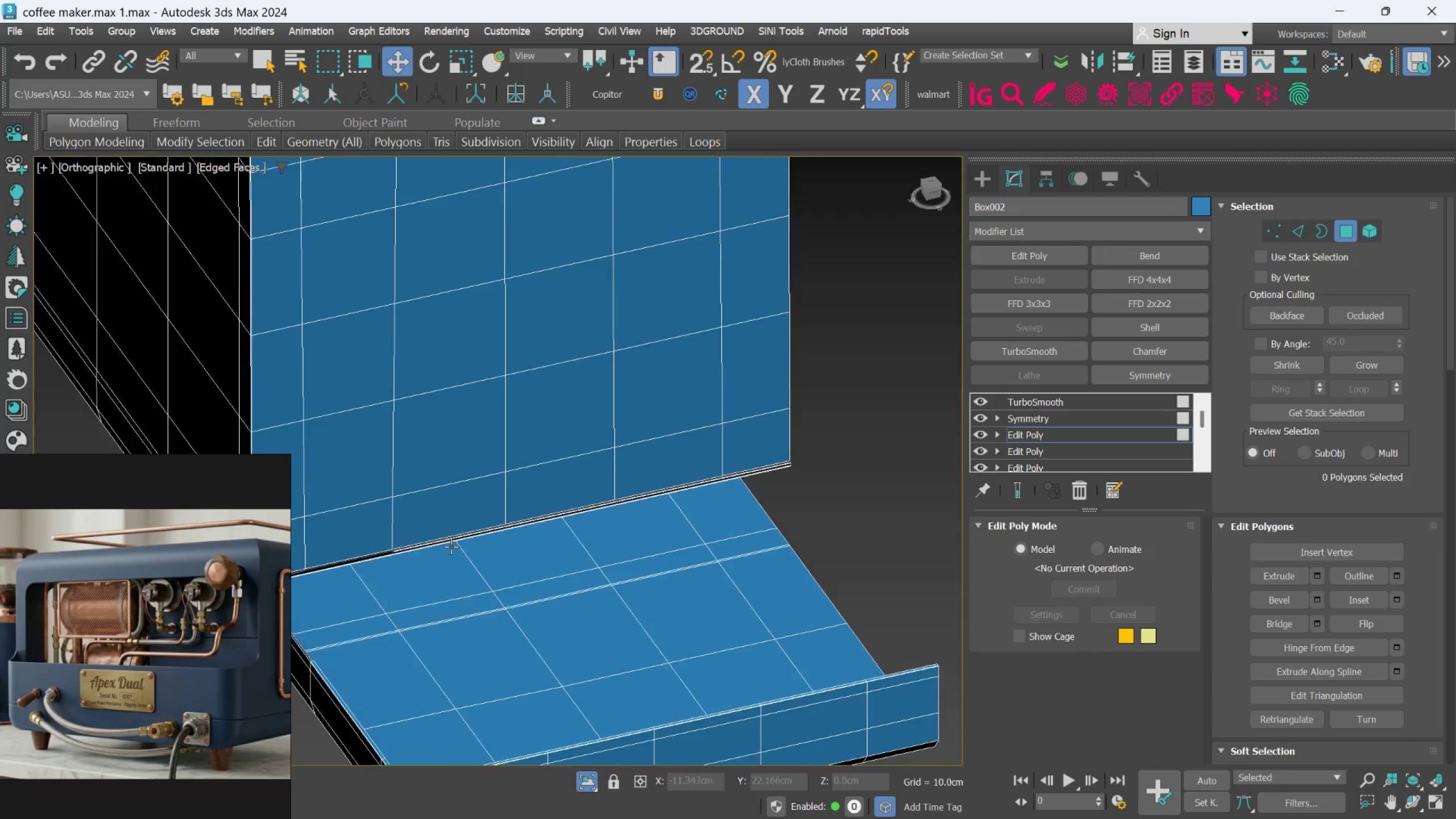 
key(Alt+AltLeft)
 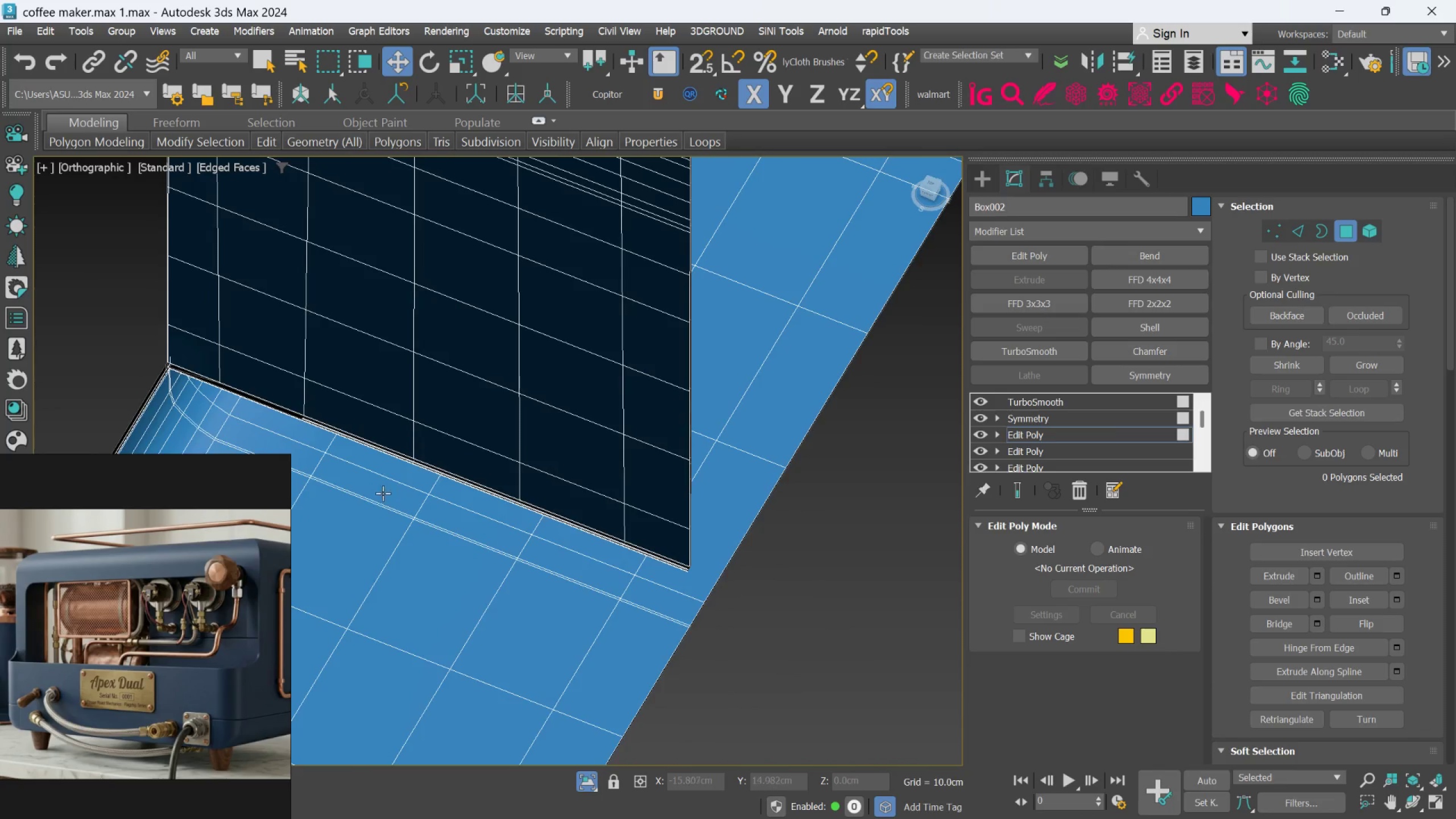 
hold_key(key=AltLeft, duration=0.52)
 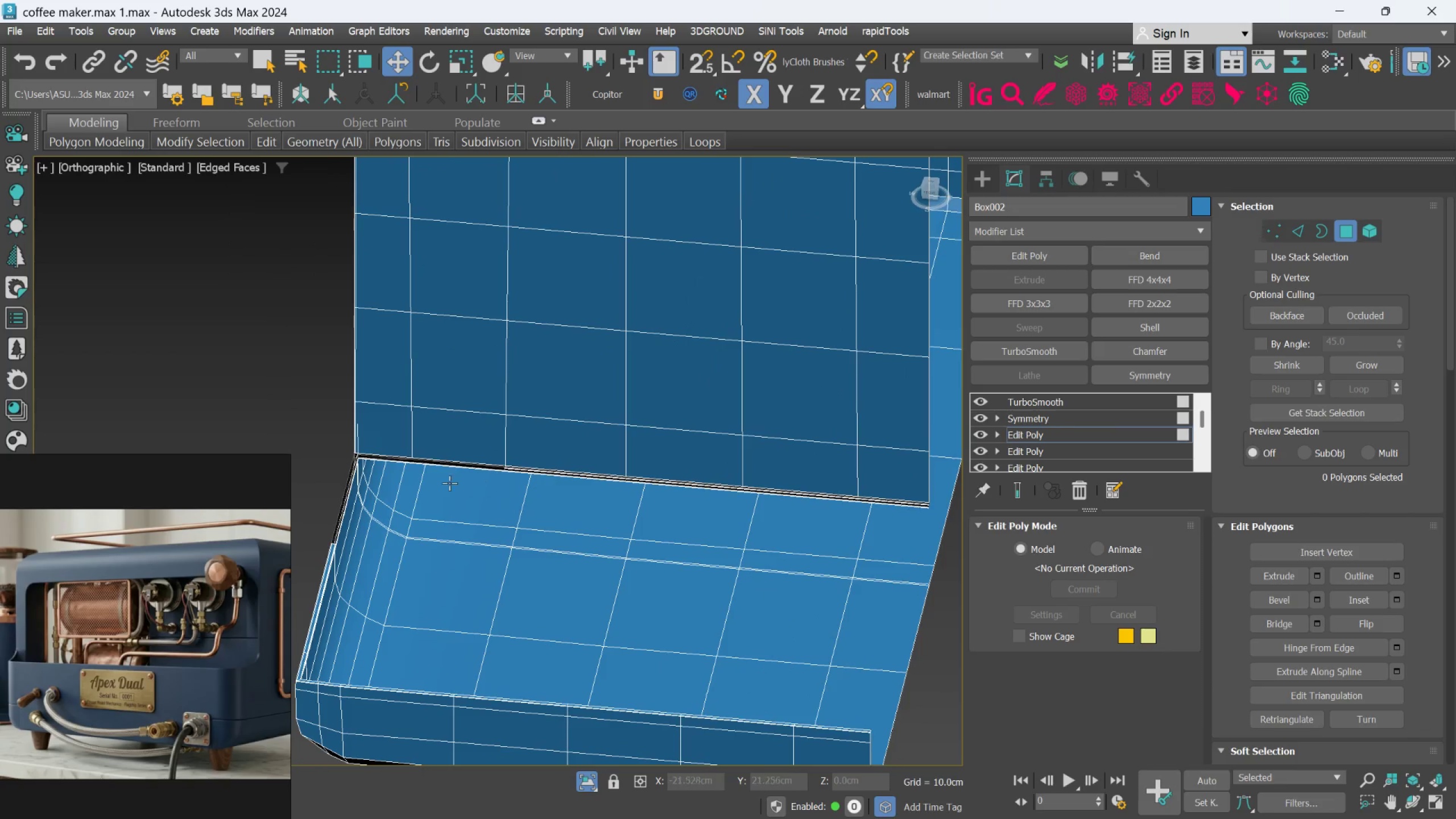 
scroll: coordinate [360, 429], scroll_direction: up, amount: 6.0
 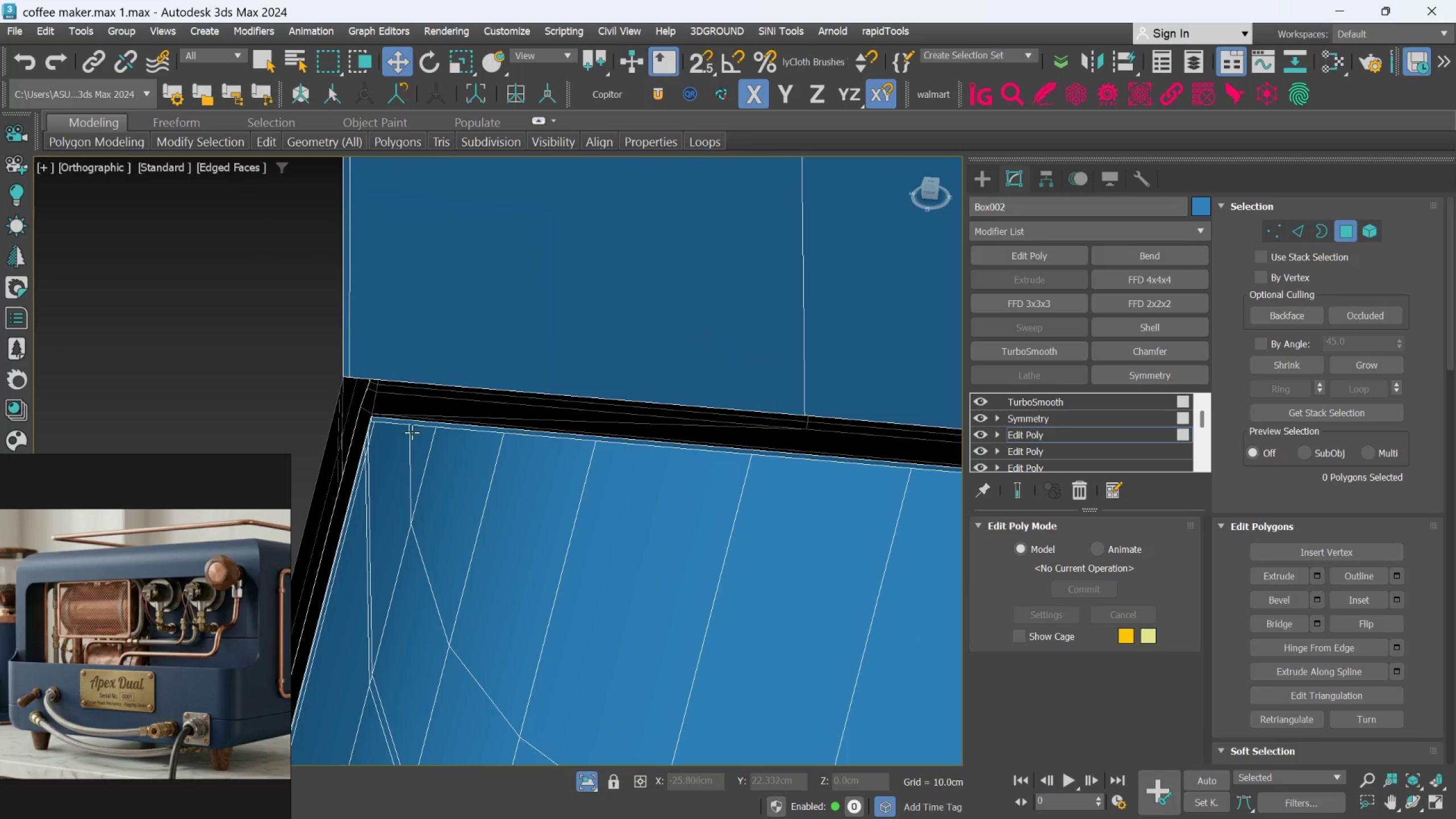 
hold_key(key=AltLeft, duration=0.53)
 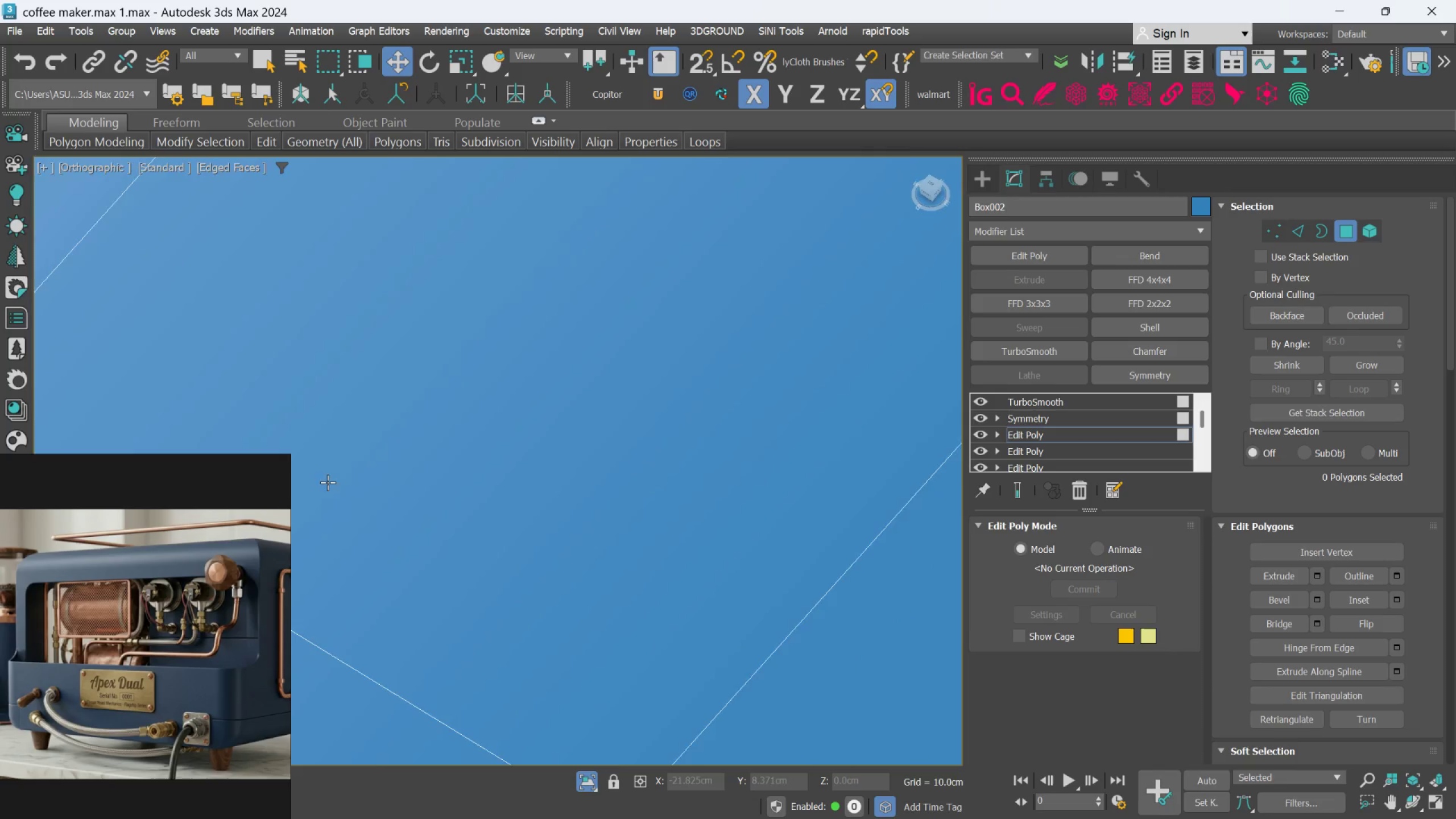 
scroll: coordinate [564, 491], scroll_direction: down, amount: 4.0
 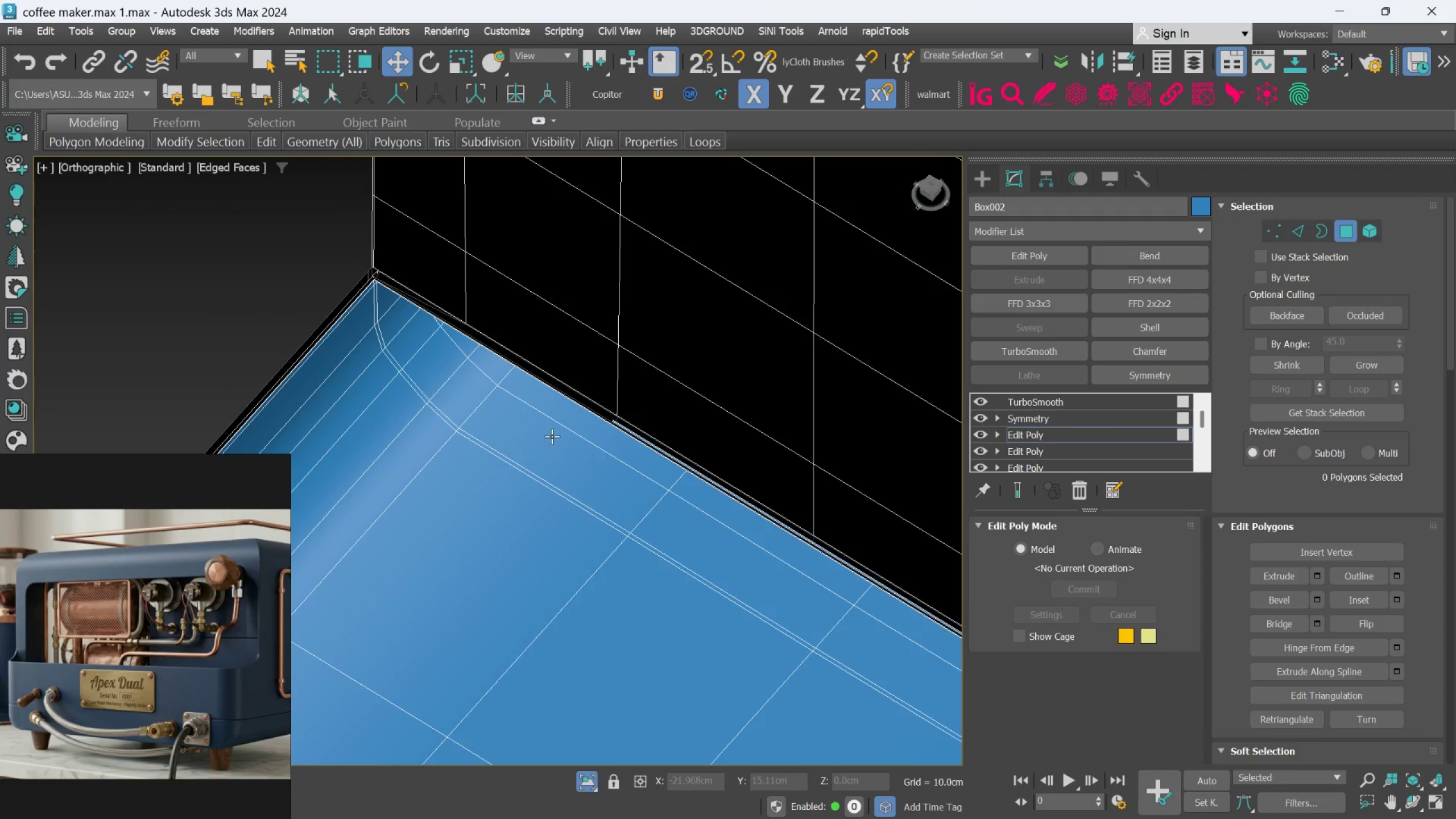 
scroll: coordinate [632, 459], scroll_direction: up, amount: 4.0
 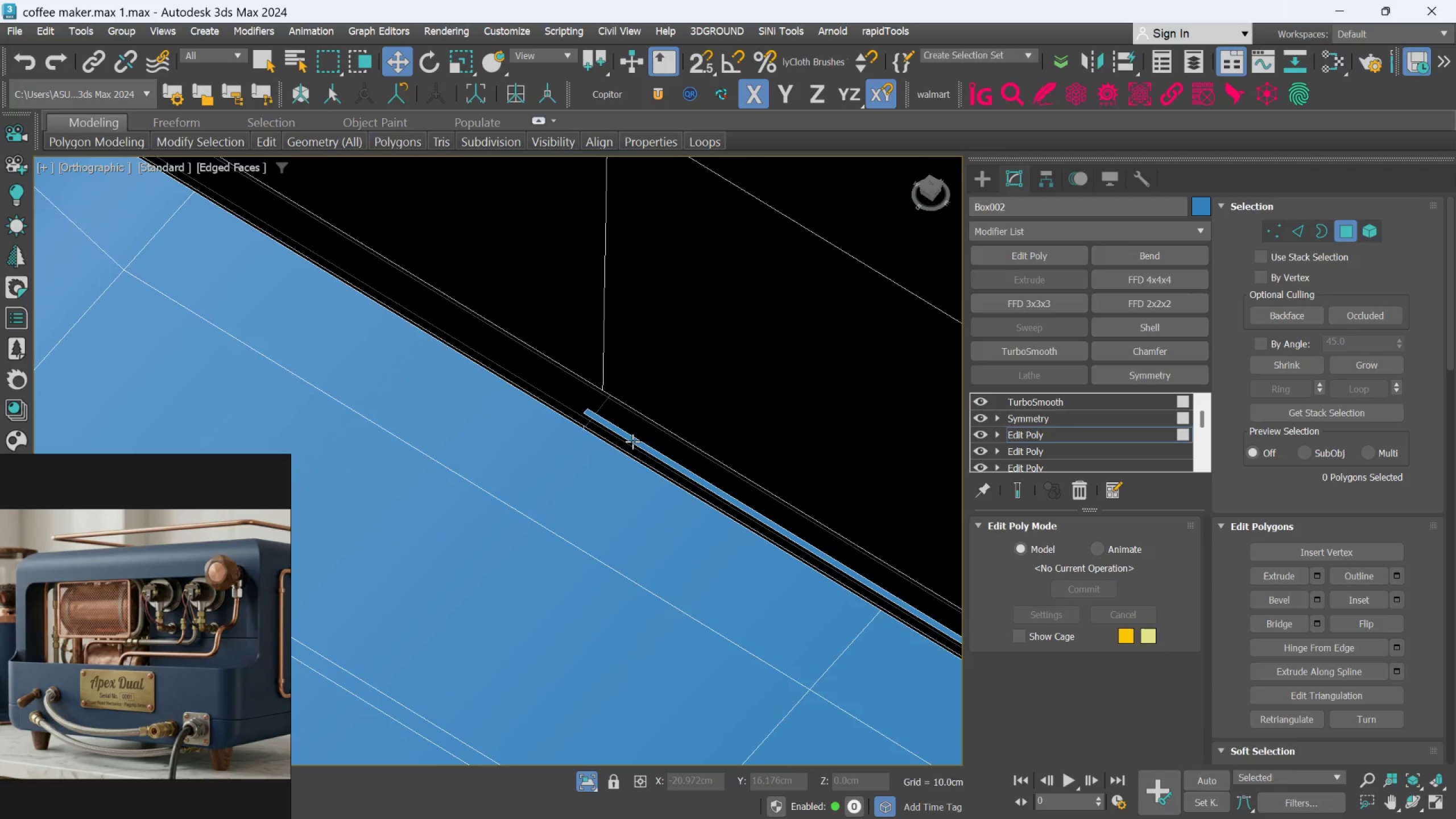 
left_click([632, 441])
 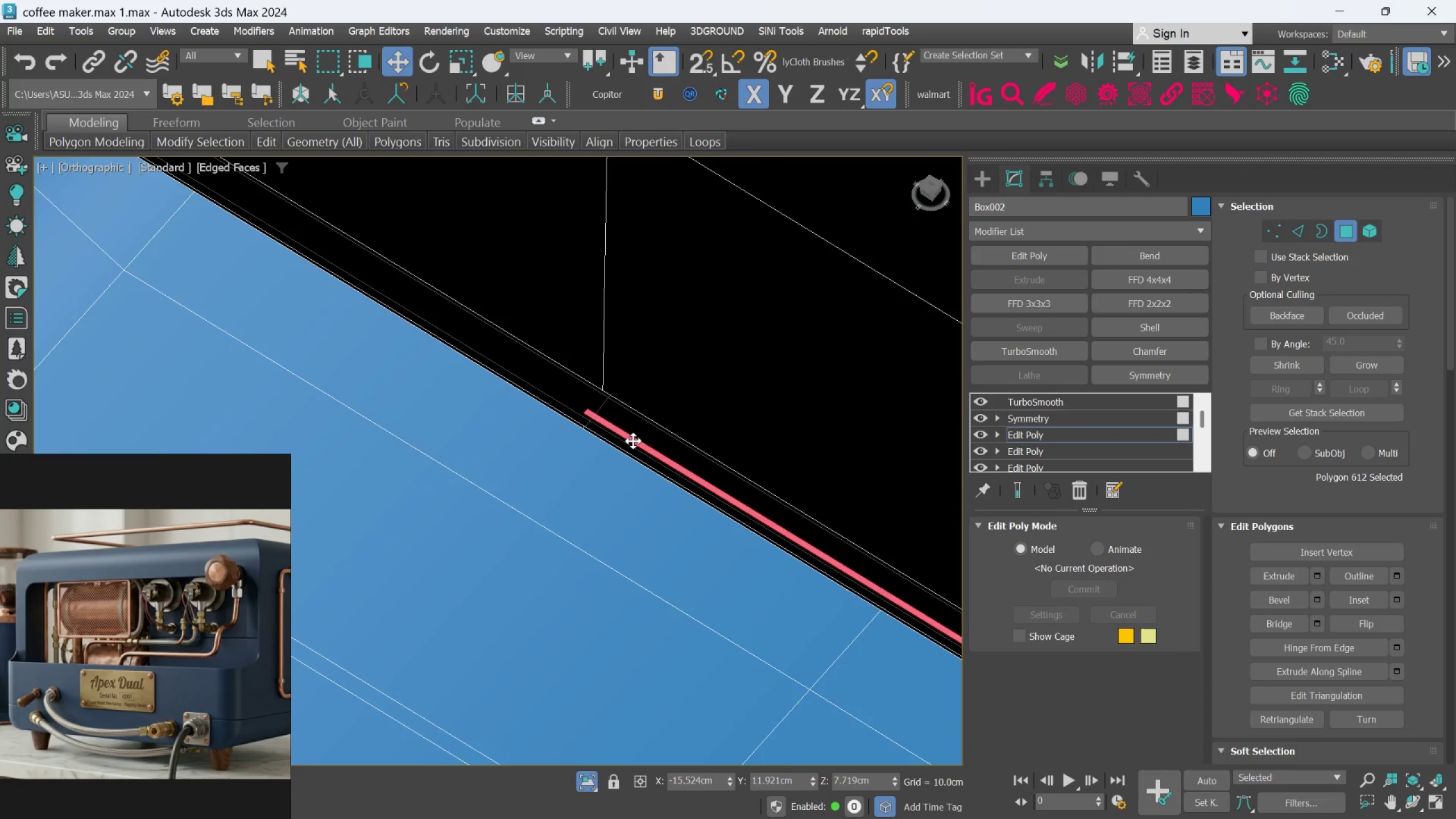 
scroll: coordinate [635, 442], scroll_direction: down, amount: 3.0
 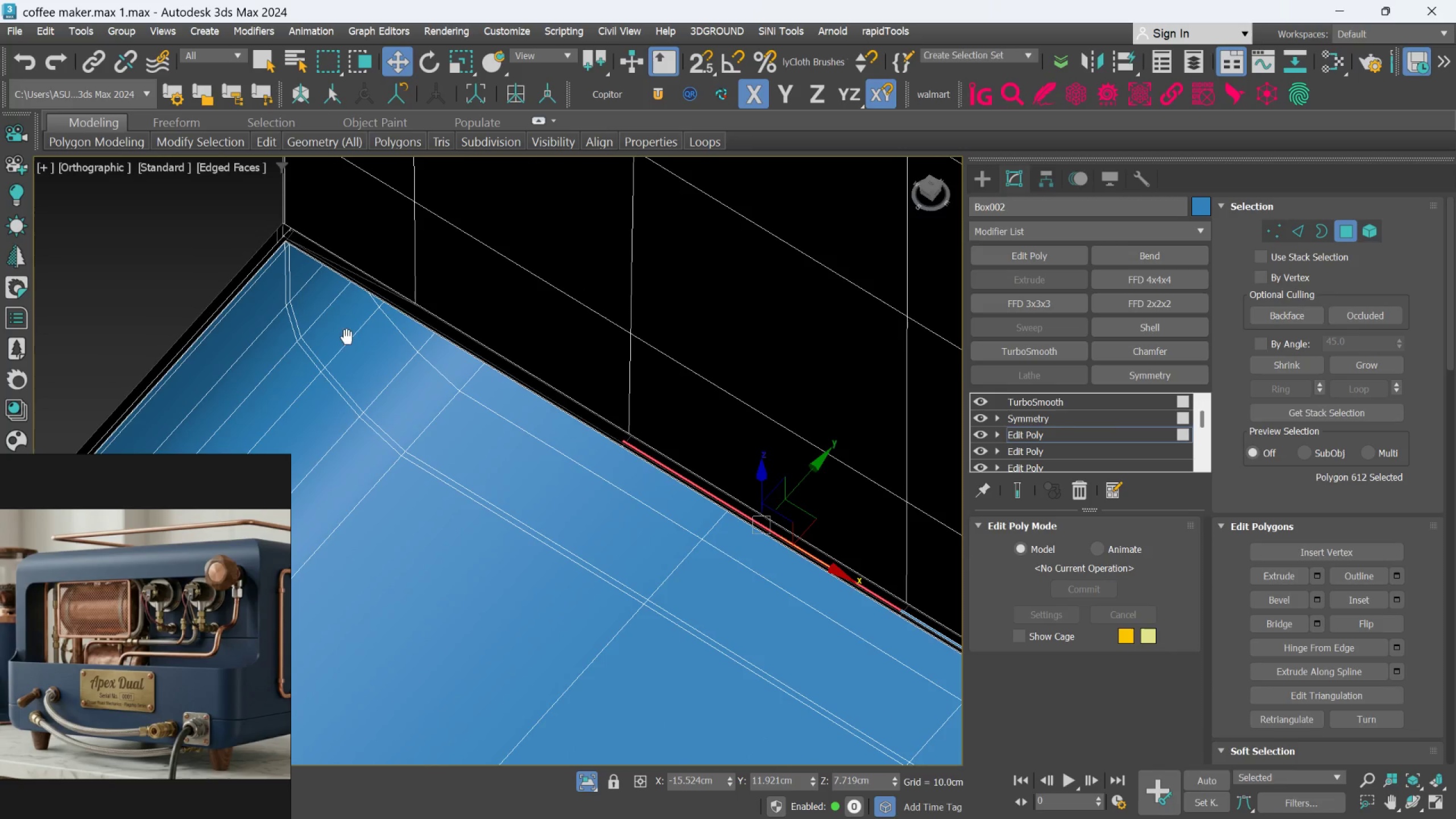 
scroll: coordinate [267, 238], scroll_direction: up, amount: 3.0
 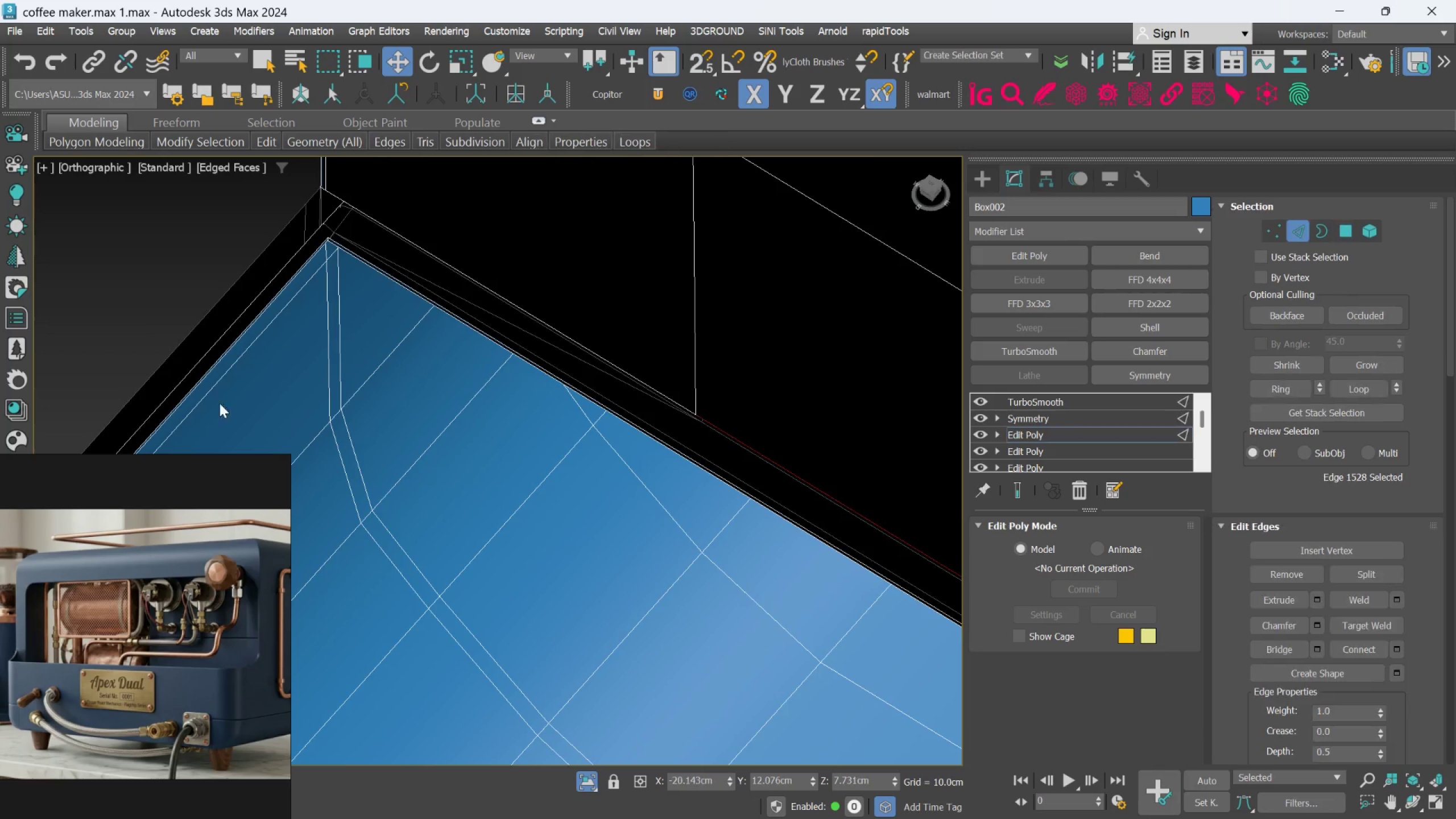 
double_click([329, 388])
 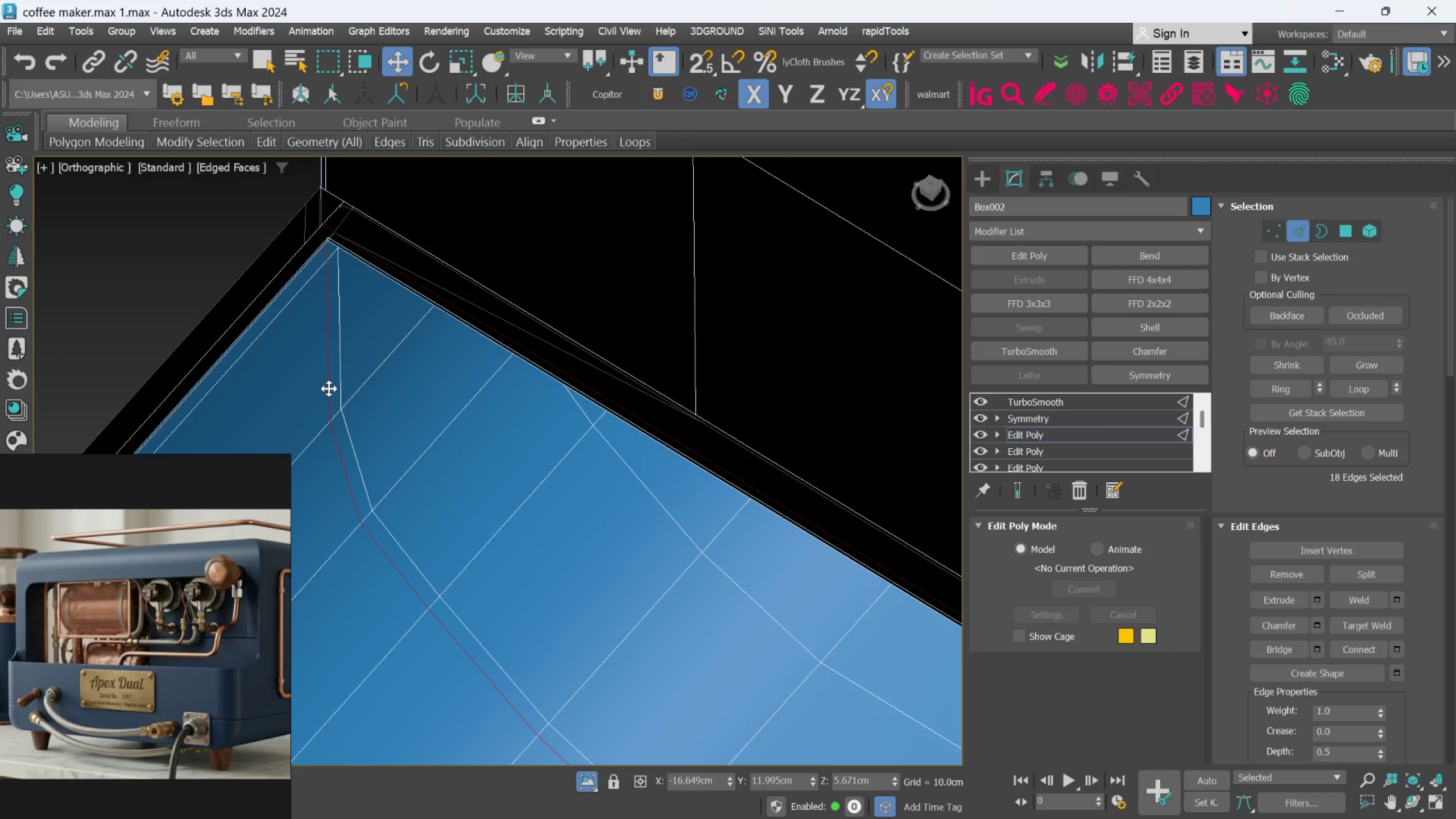 
hold_key(key=AltLeft, duration=1.5)
 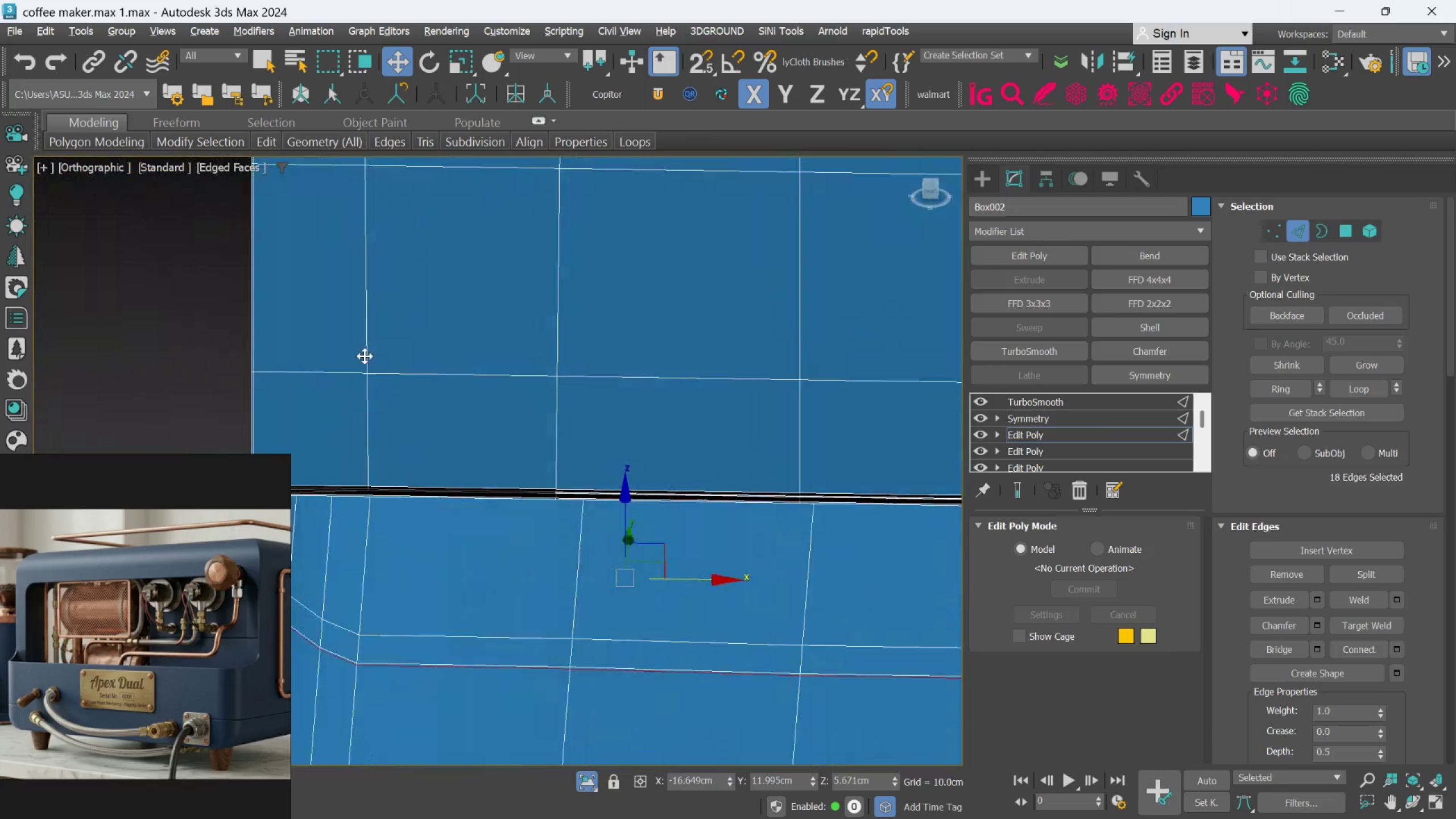 
scroll: coordinate [329, 388], scroll_direction: down, amount: 4.0
 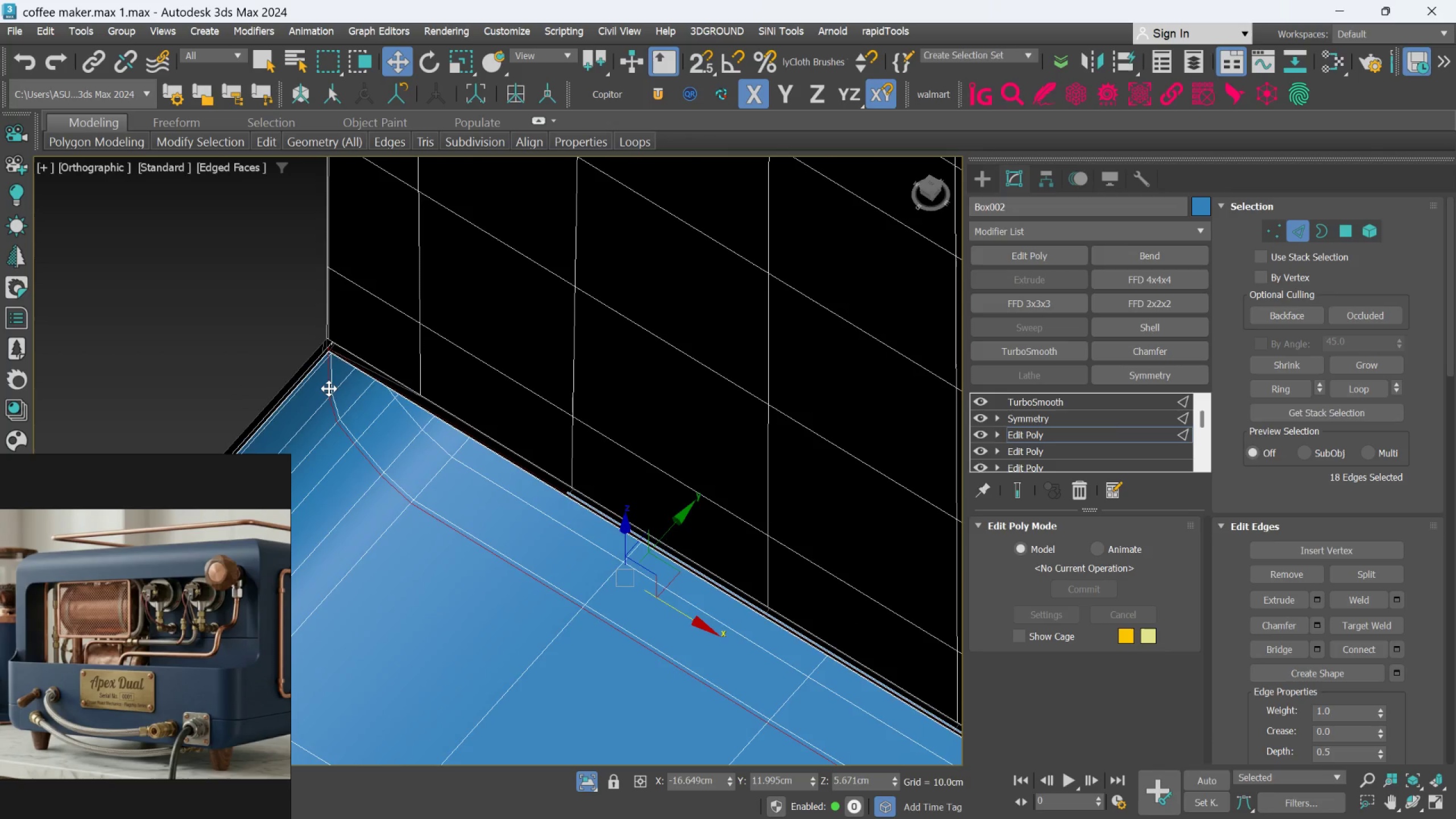 
hold_key(key=AltLeft, duration=0.61)
 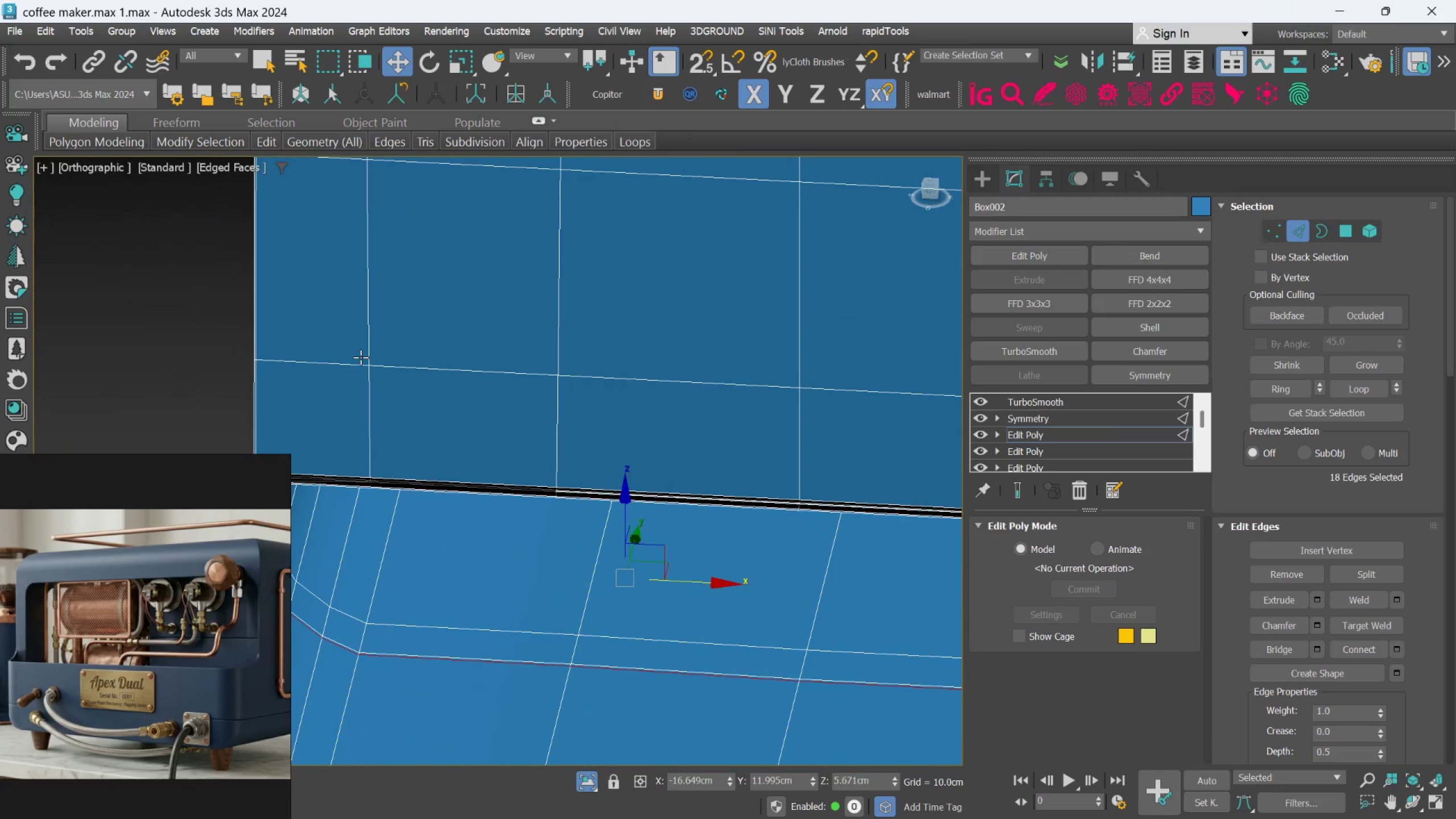 
hold_key(key=ControlLeft, duration=1.5)
 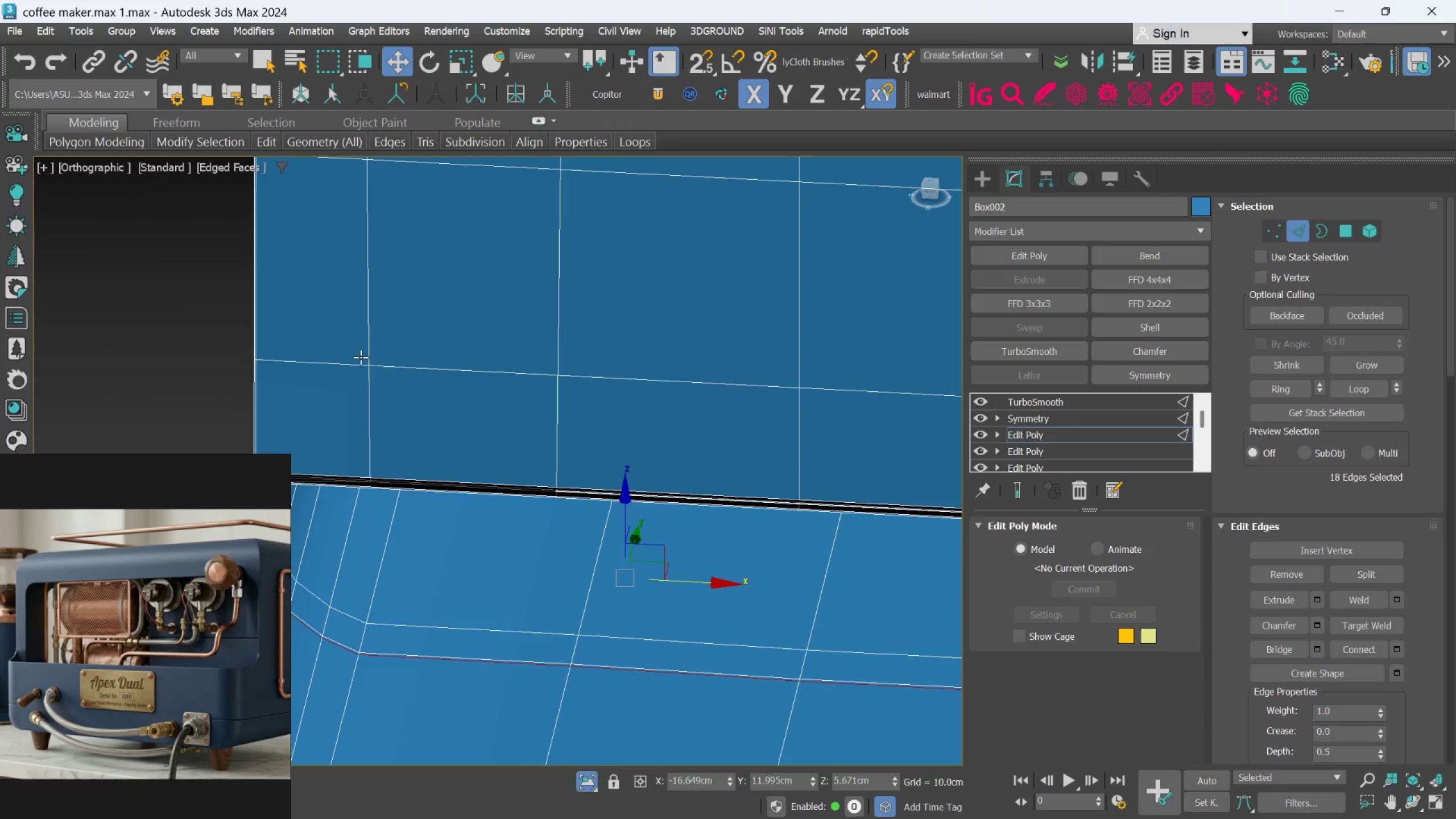 
key(Control+Backspace)
 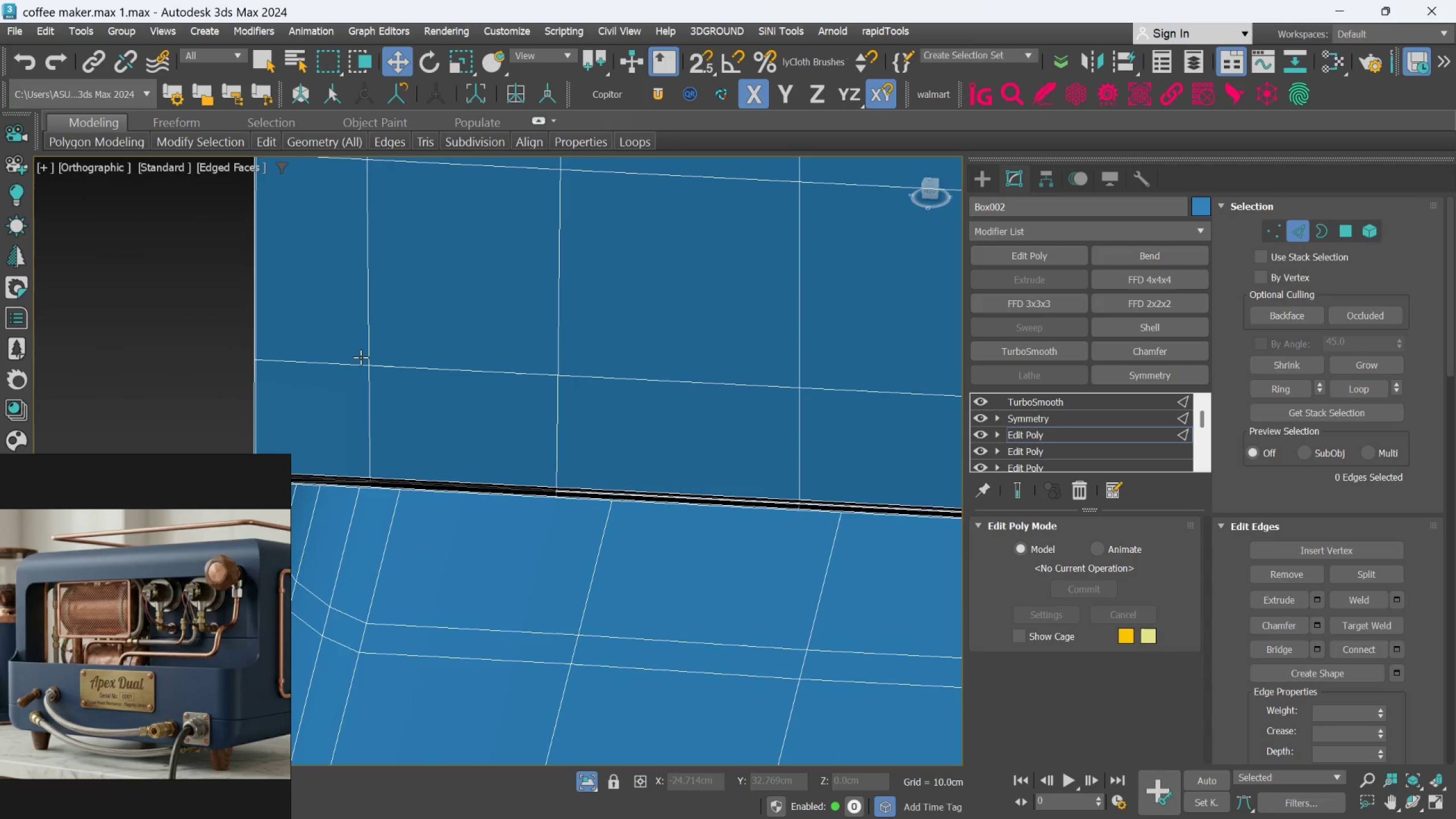 
scroll: coordinate [346, 426], scroll_direction: down, amount: 1.0
 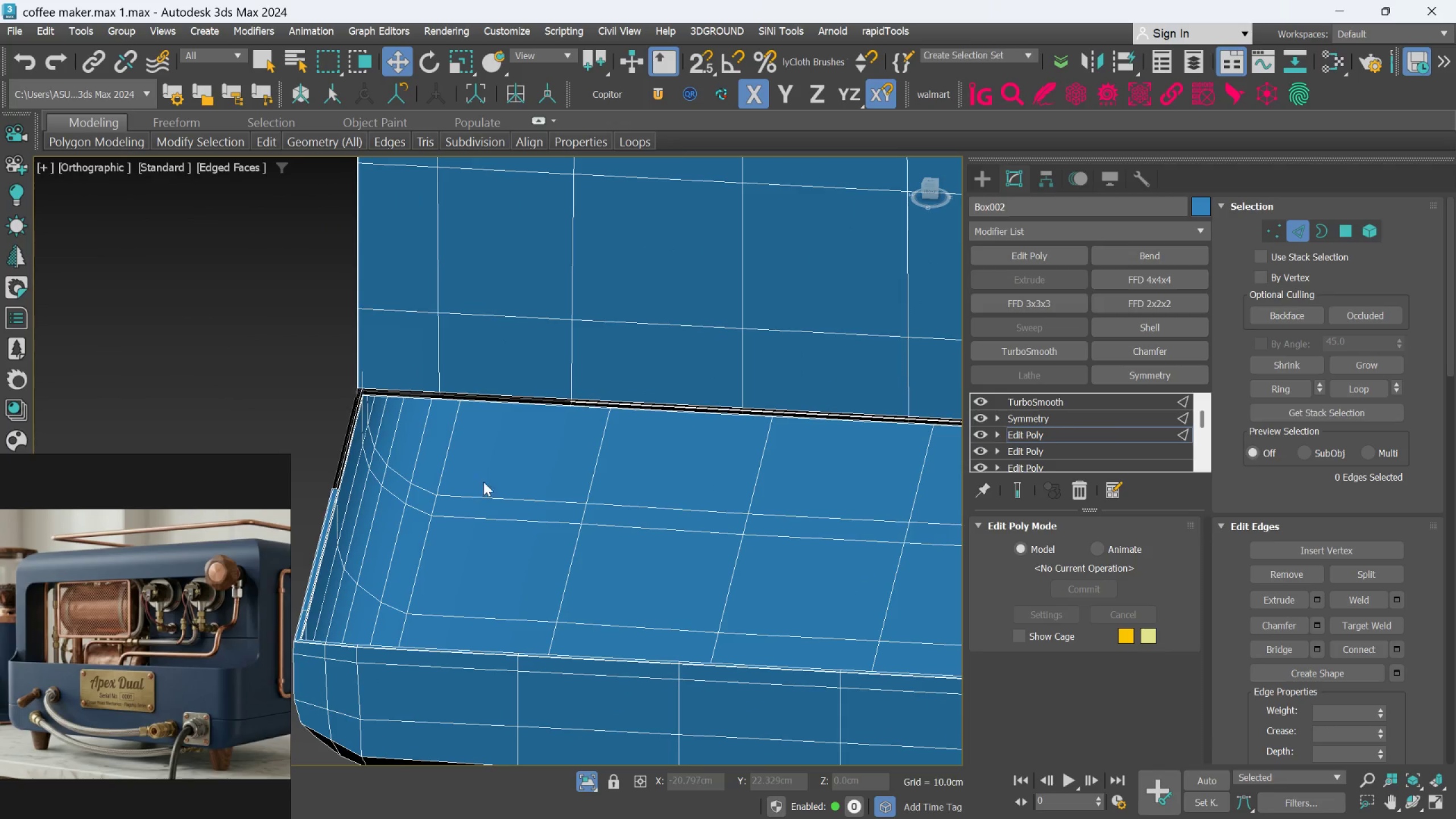 
scroll: coordinate [371, 482], scroll_direction: up, amount: 1.0
 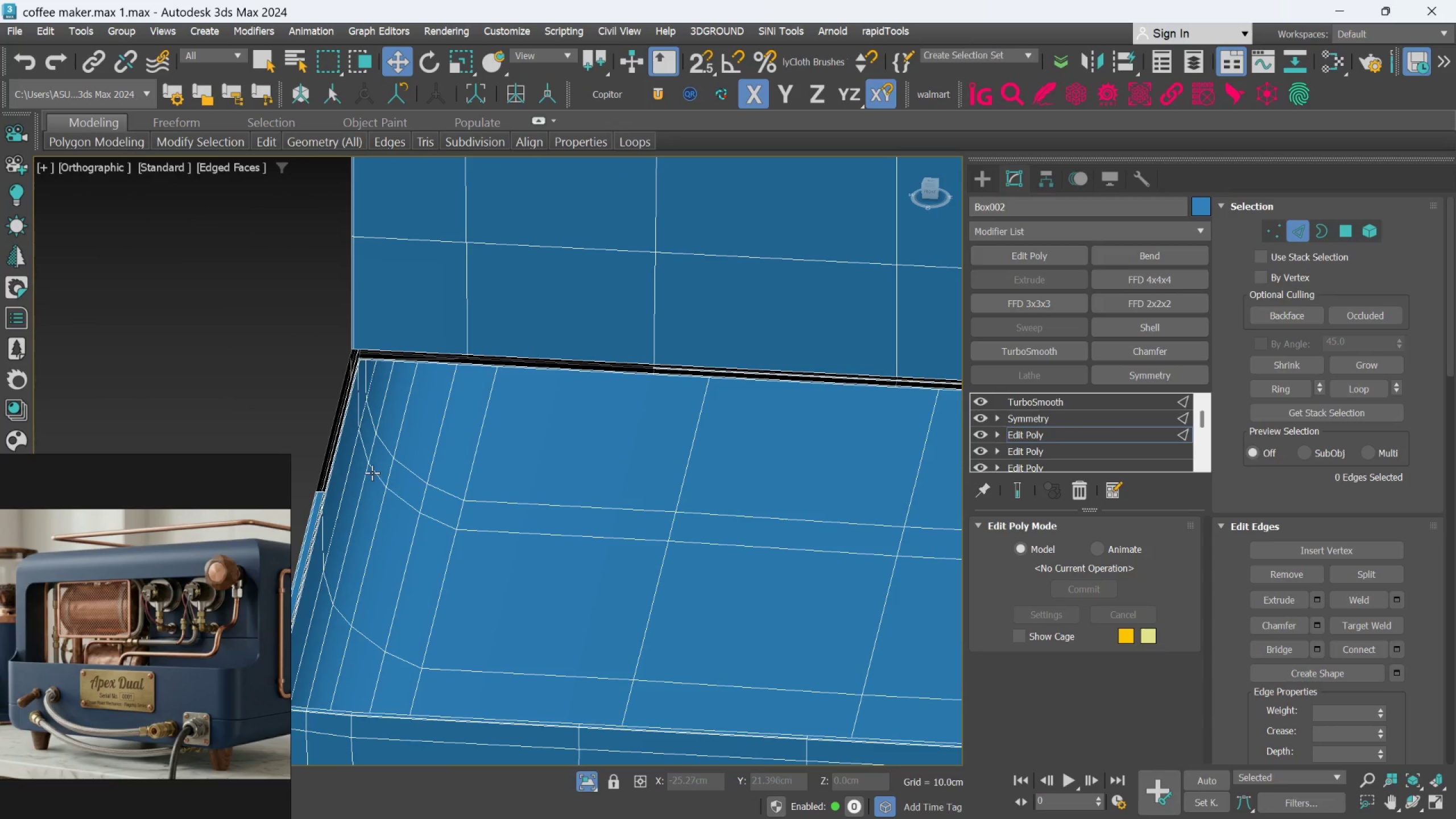 
left_click([372, 473])
 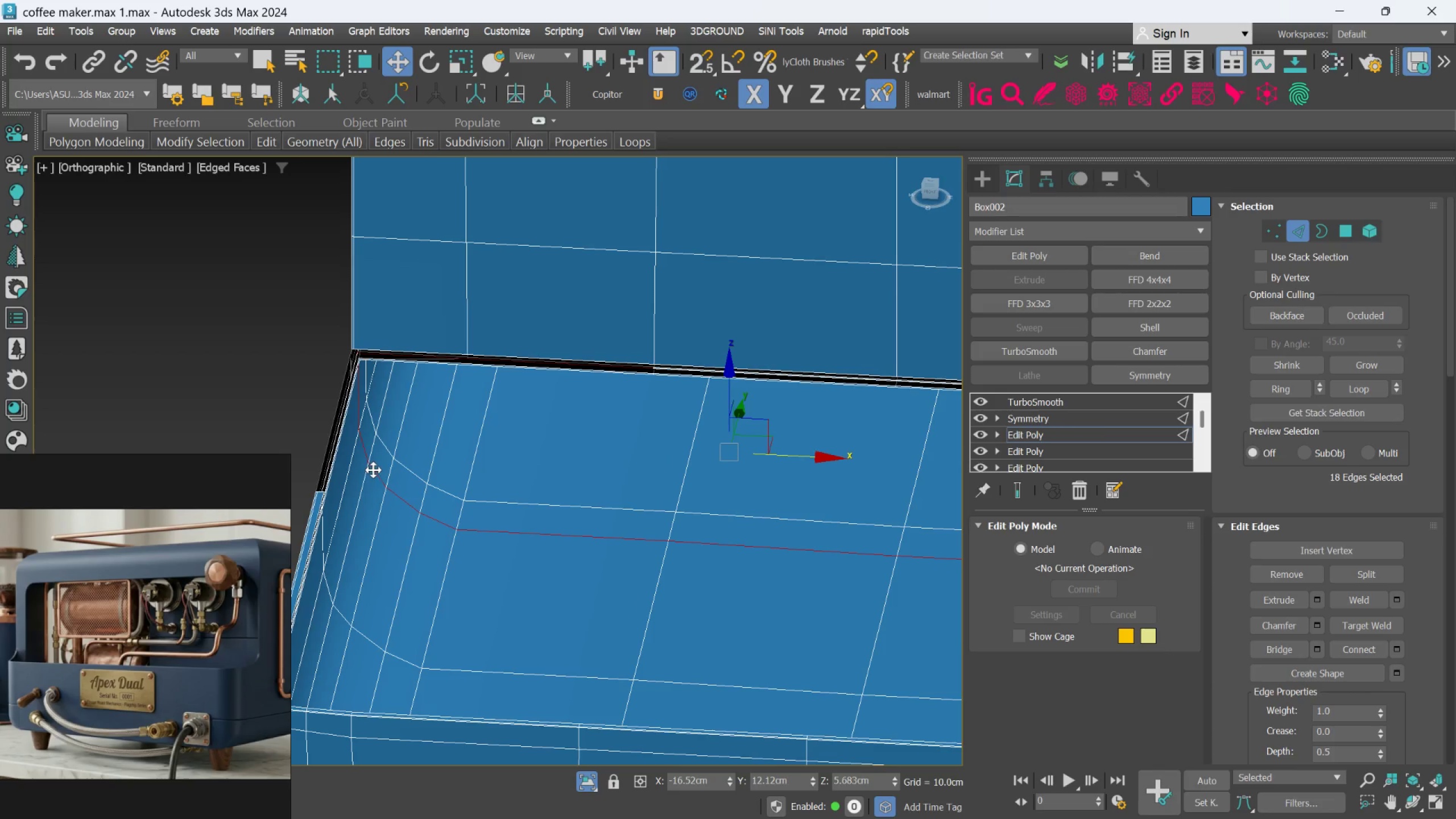 
key(Control+Backspace)
 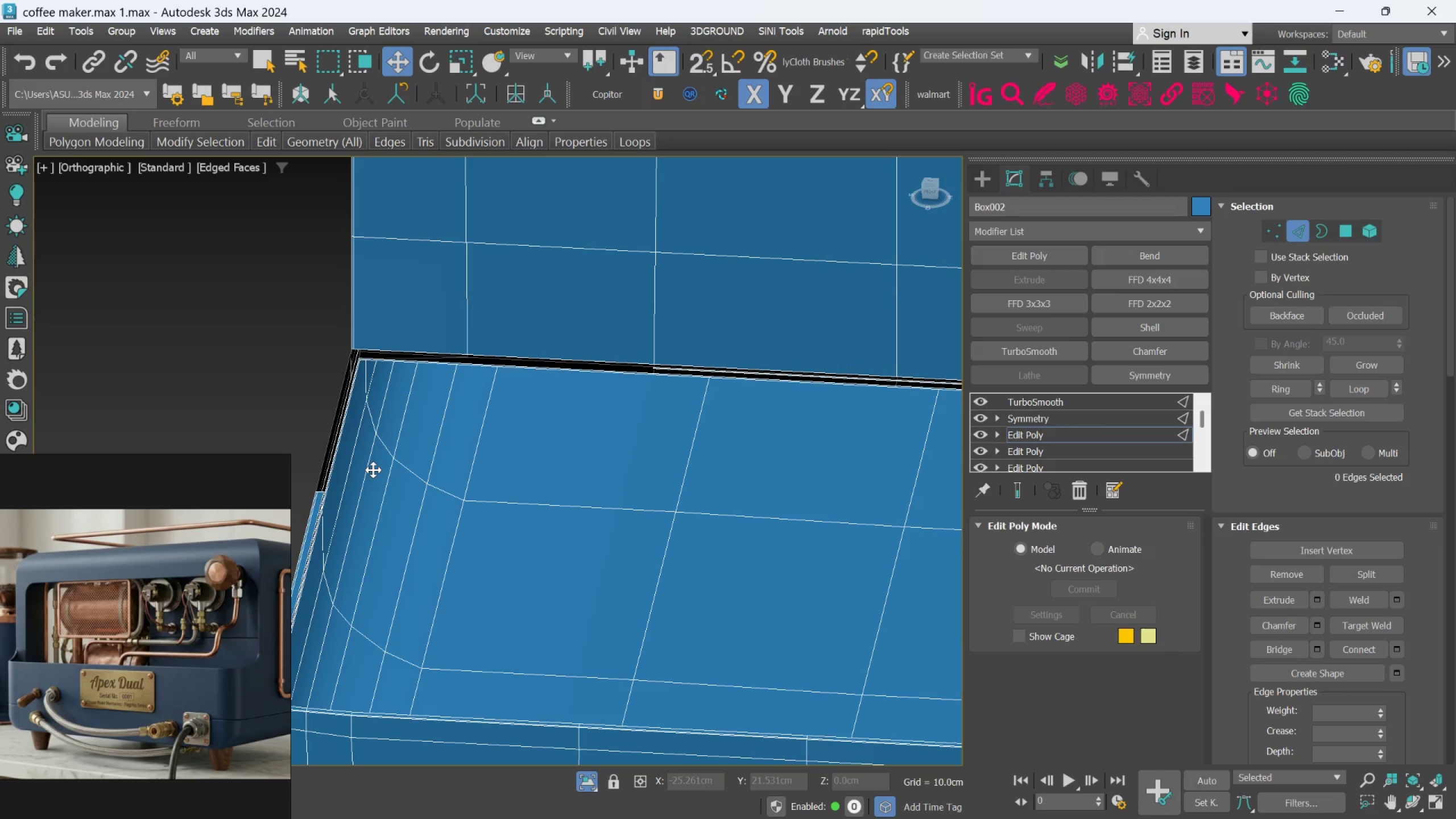 
scroll: coordinate [405, 415], scroll_direction: up, amount: 2.0
 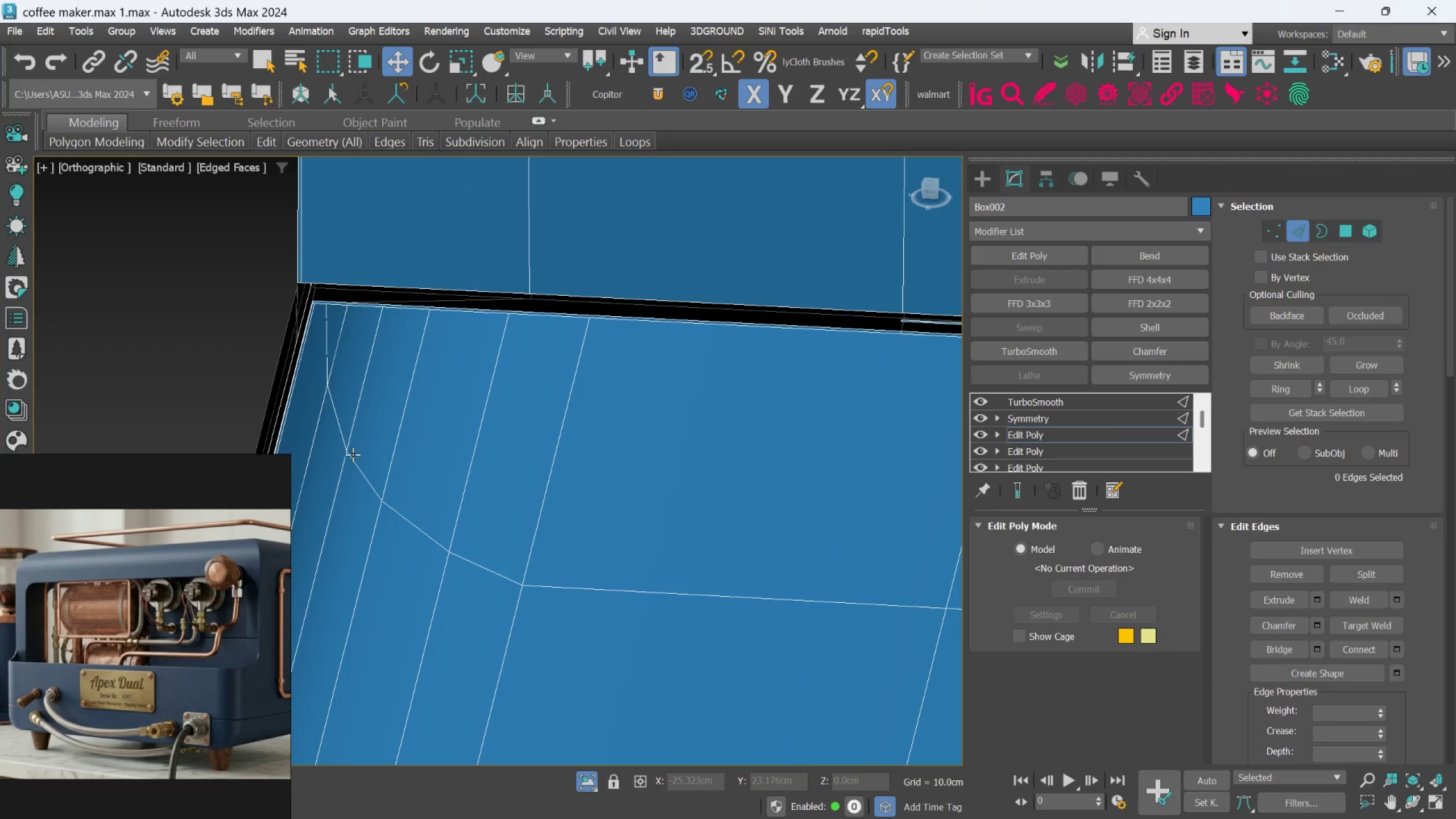 
double_click([352, 455])
 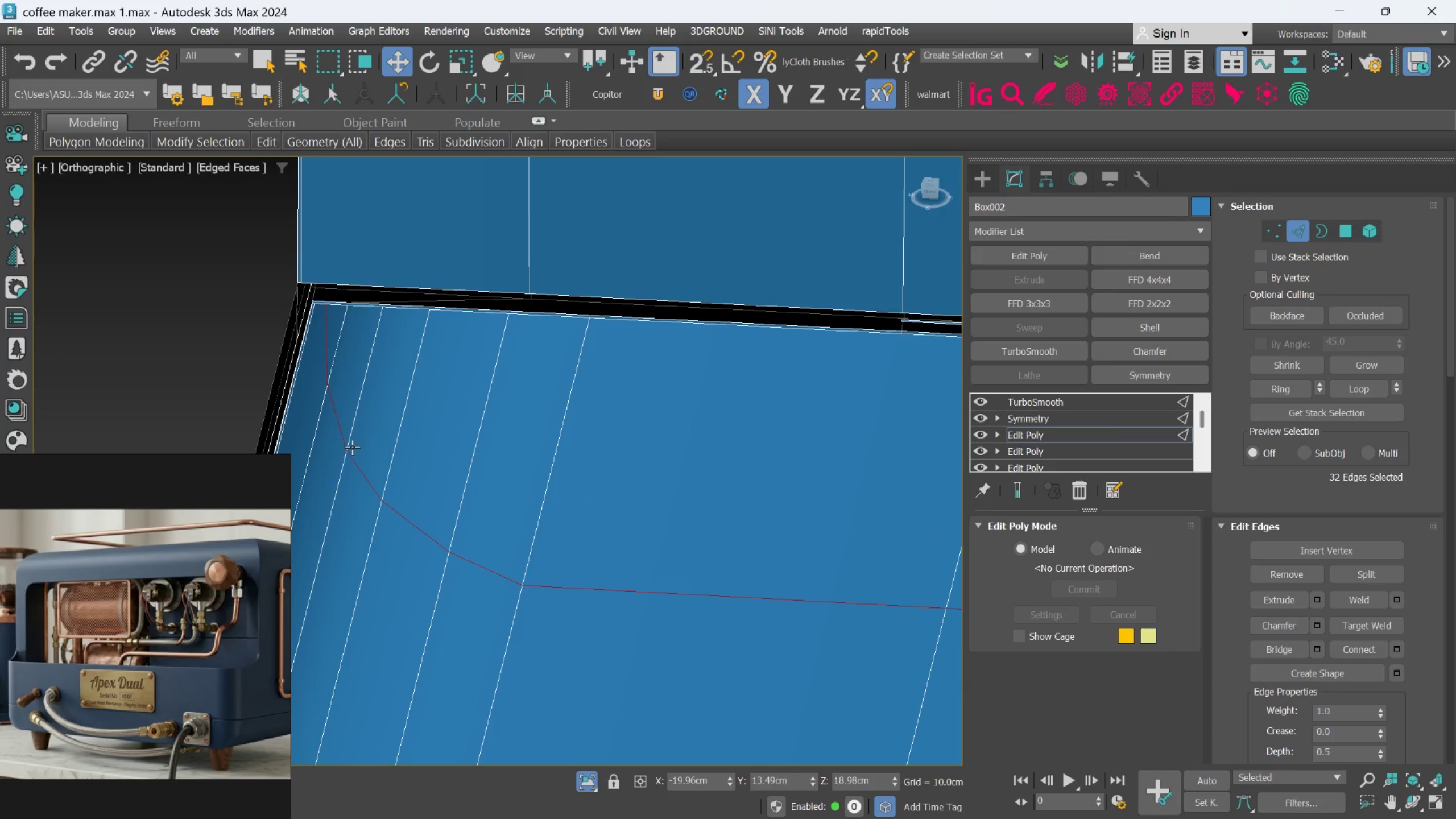 
key(Control+Backspace)
 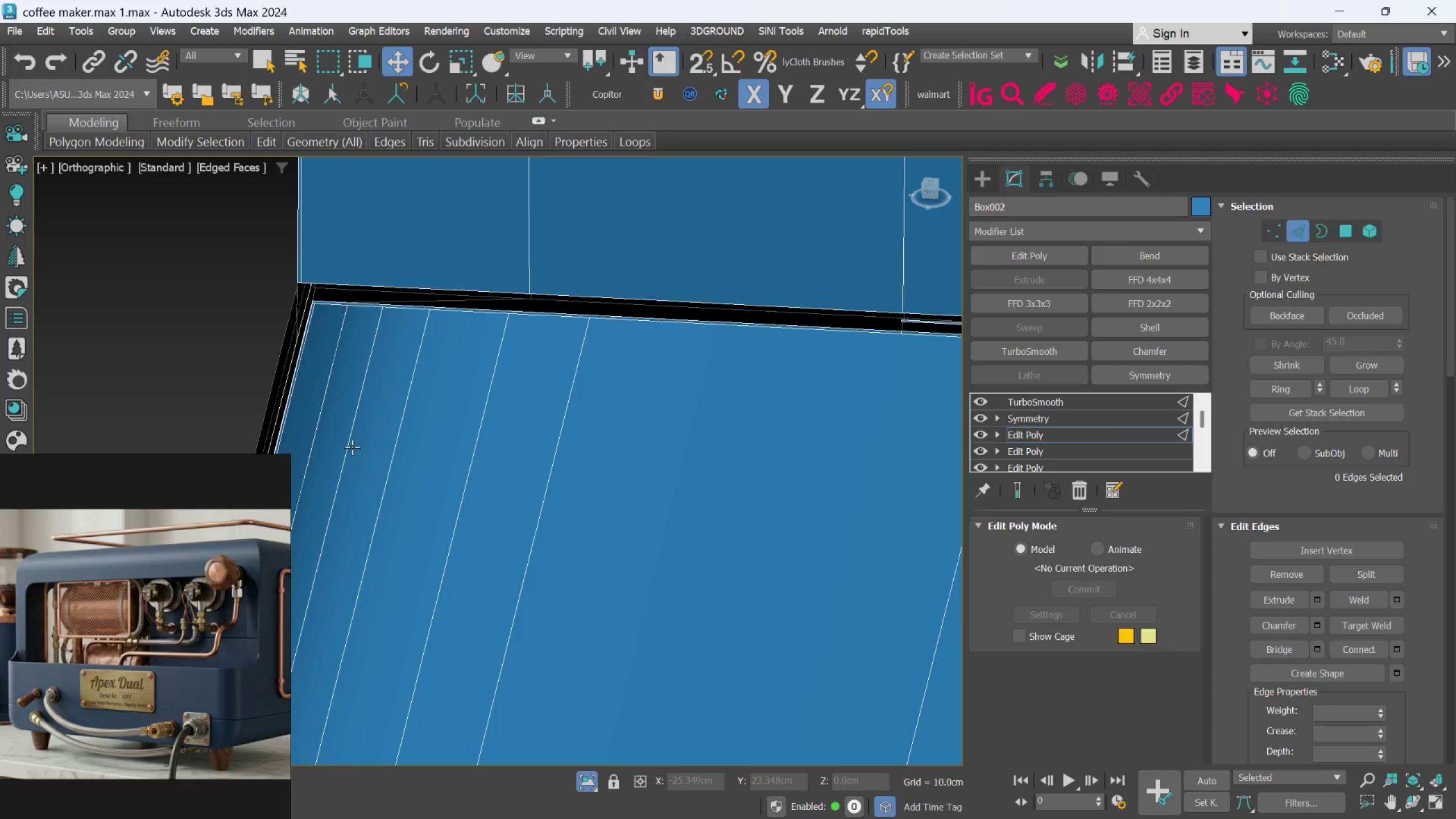 
hold_key(key=AltLeft, duration=0.95)
 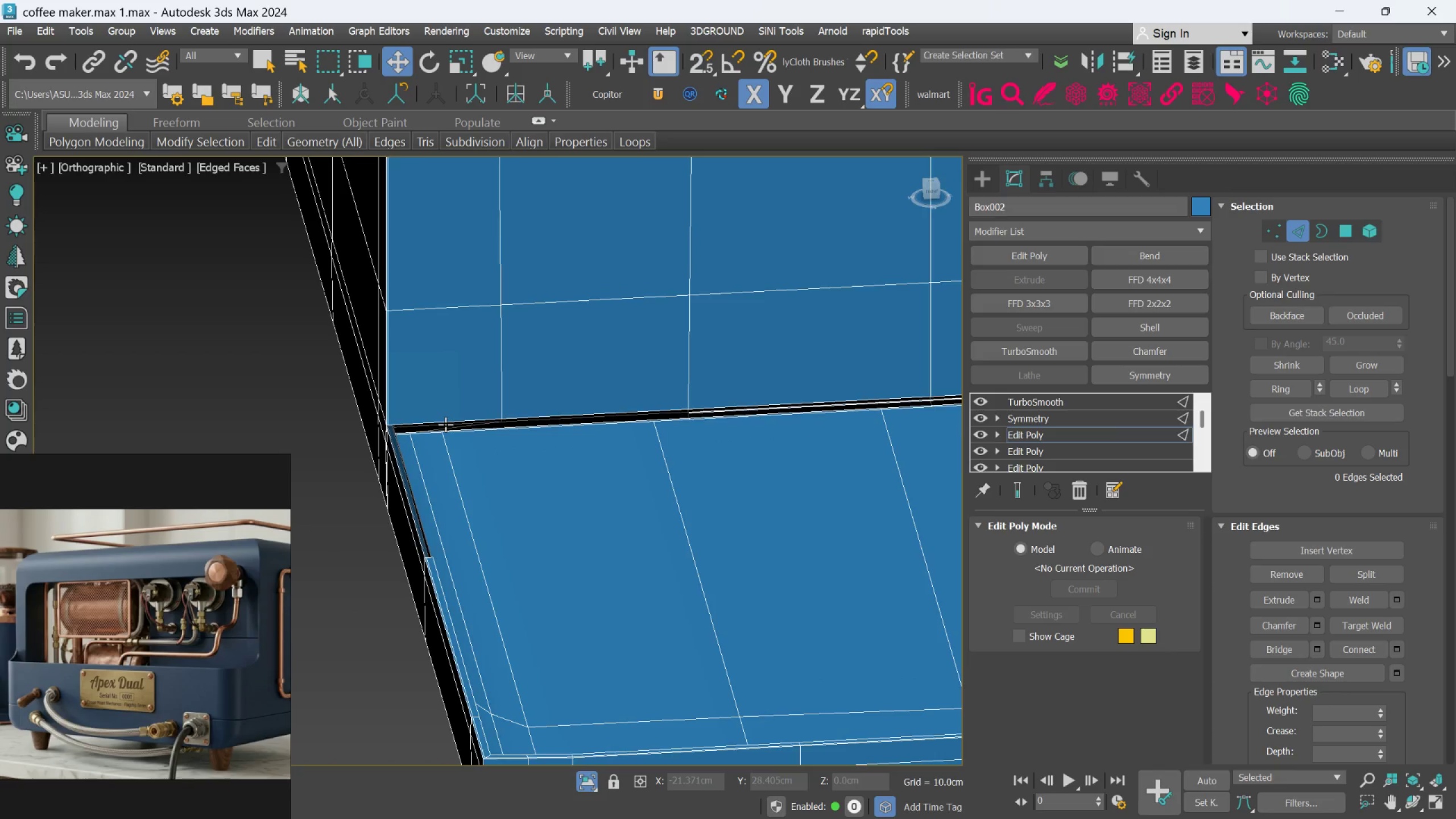 
scroll: coordinate [354, 446], scroll_direction: down, amount: 2.0
 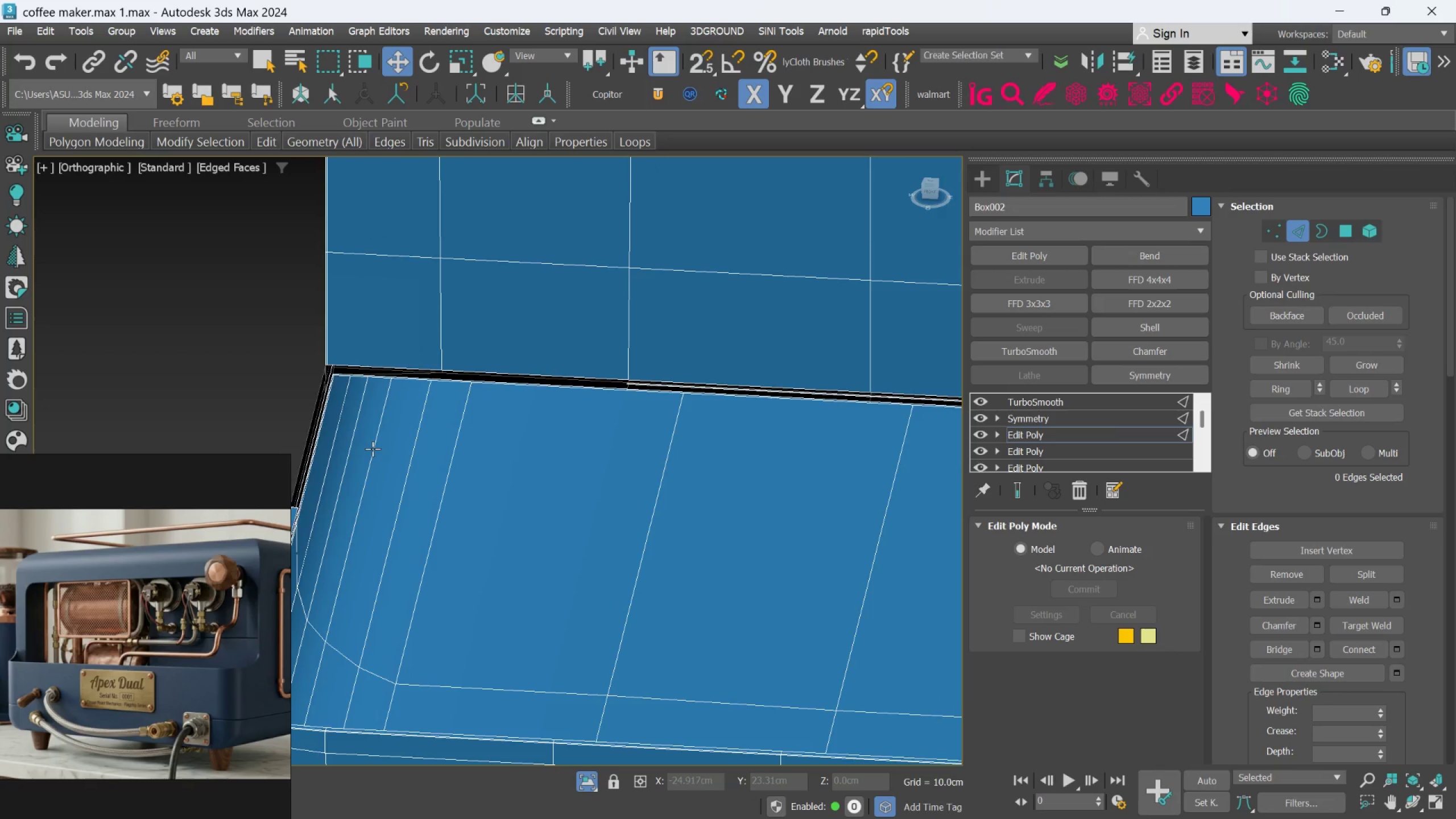 
hold_key(key=AltLeft, duration=0.48)
 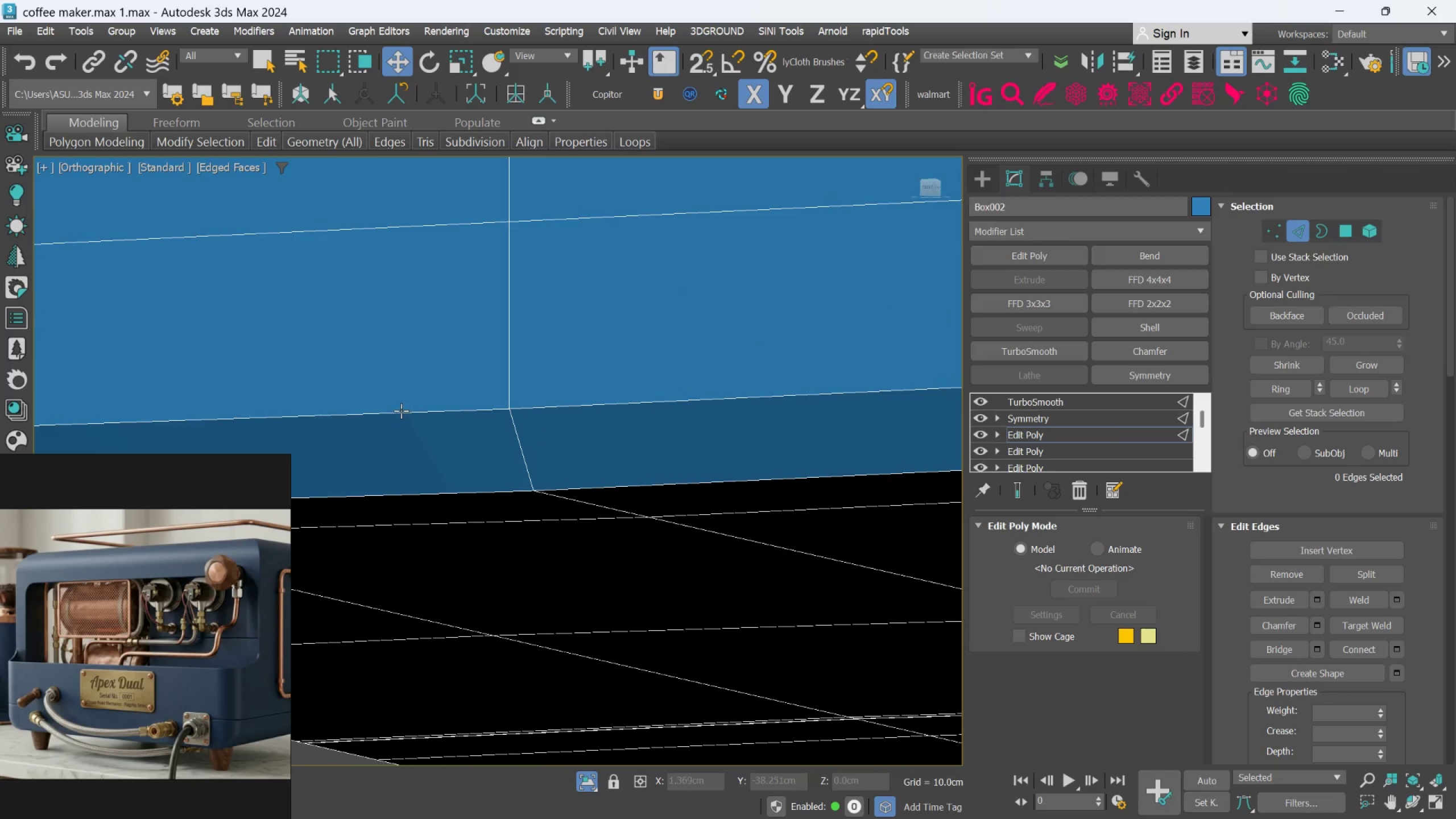 
scroll: coordinate [442, 431], scroll_direction: up, amount: 3.0
 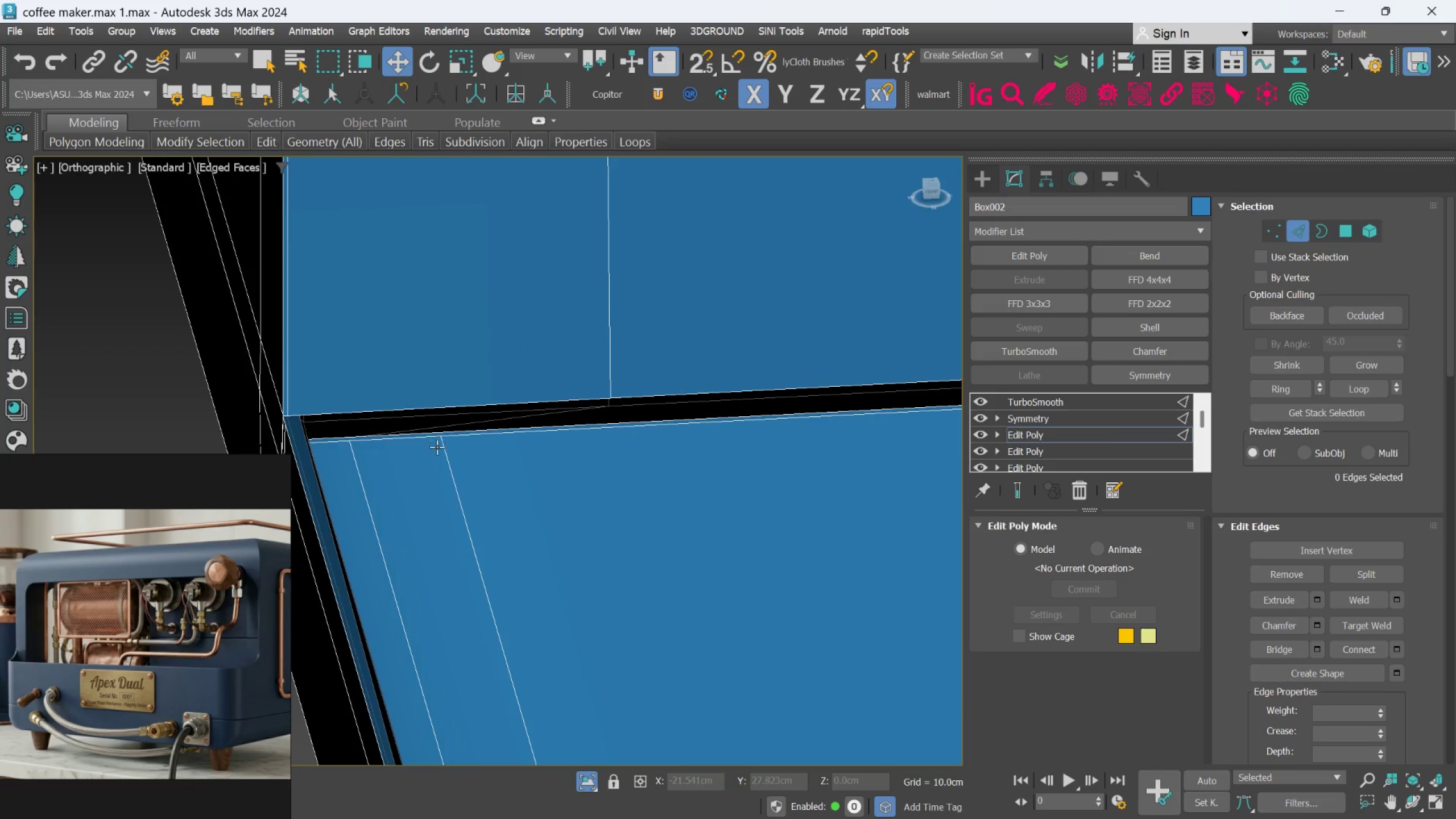 
hold_key(key=AltLeft, duration=0.56)
 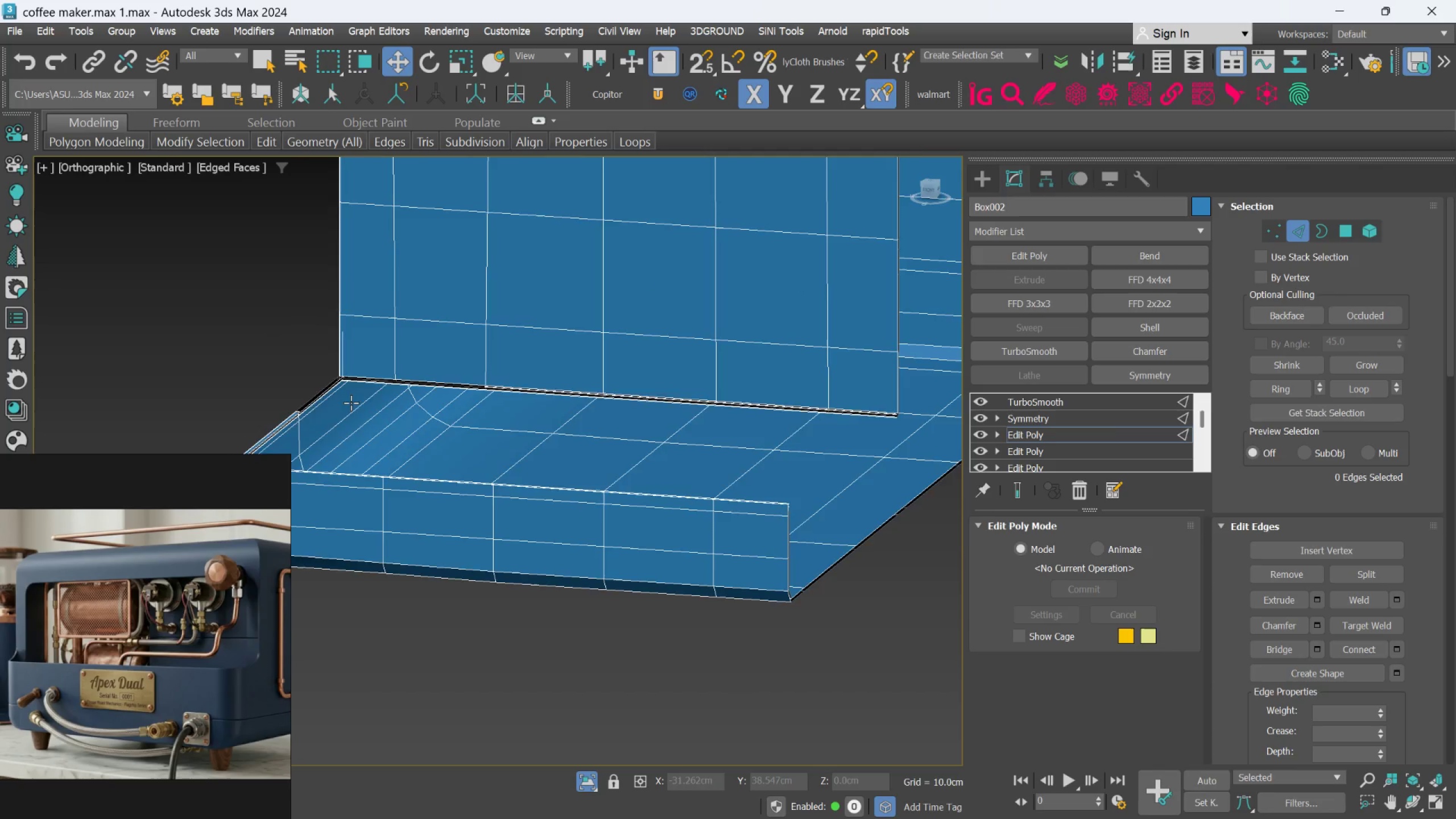 
scroll: coordinate [403, 412], scroll_direction: down, amount: 5.0
 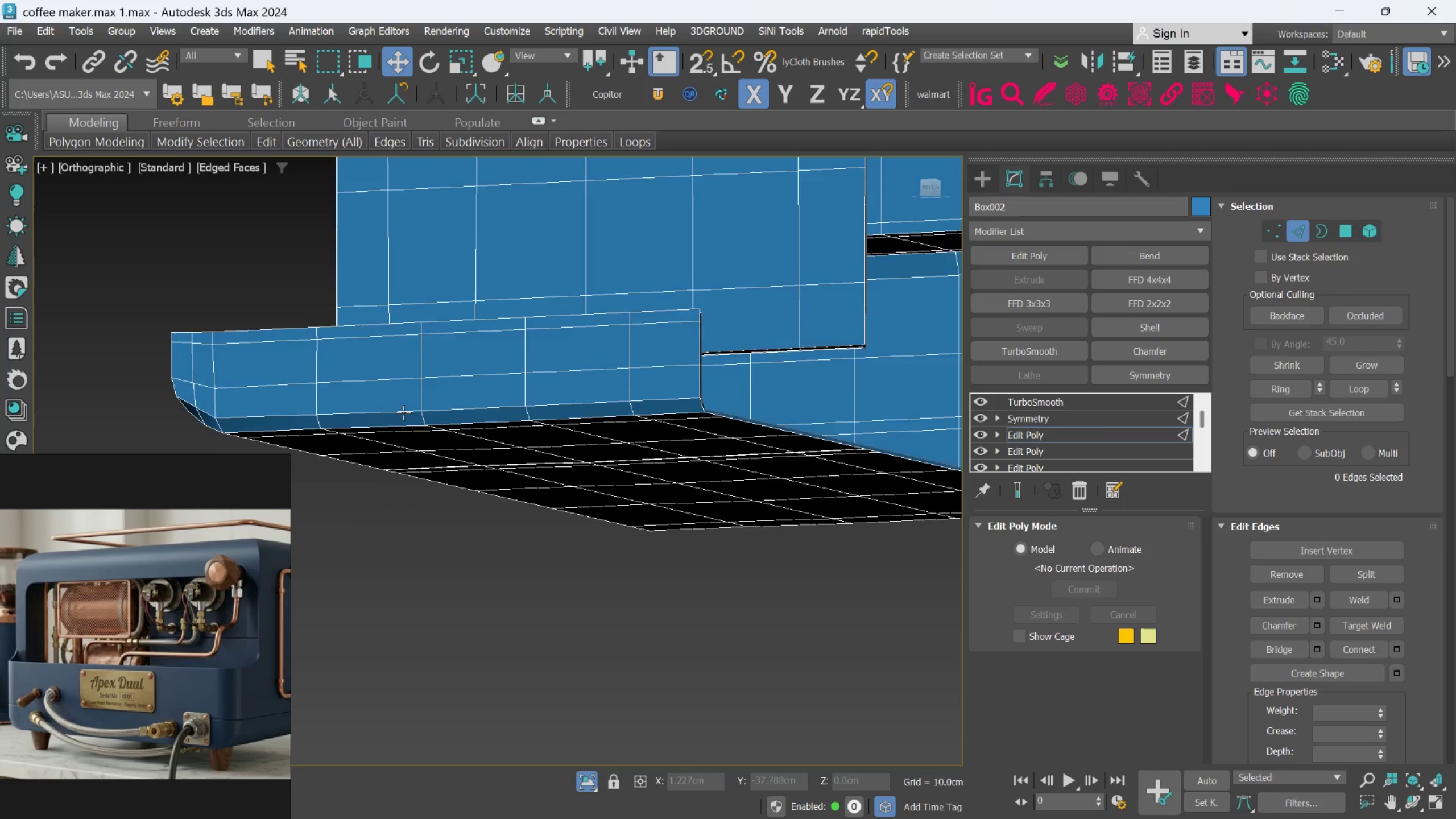 
scroll: coordinate [313, 403], scroll_direction: up, amount: 3.0
 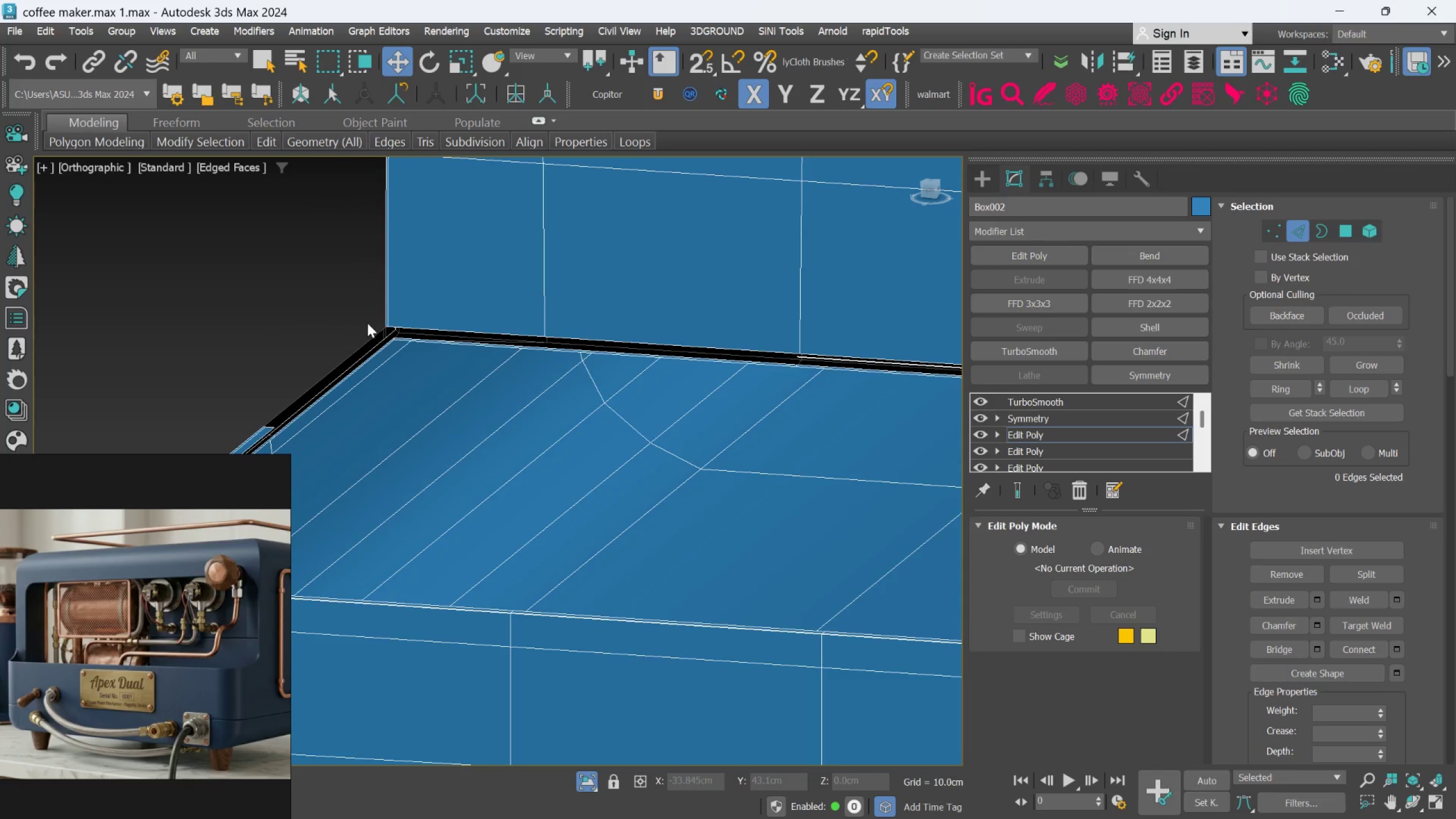 
scroll: coordinate [412, 314], scroll_direction: down, amount: 1.0
 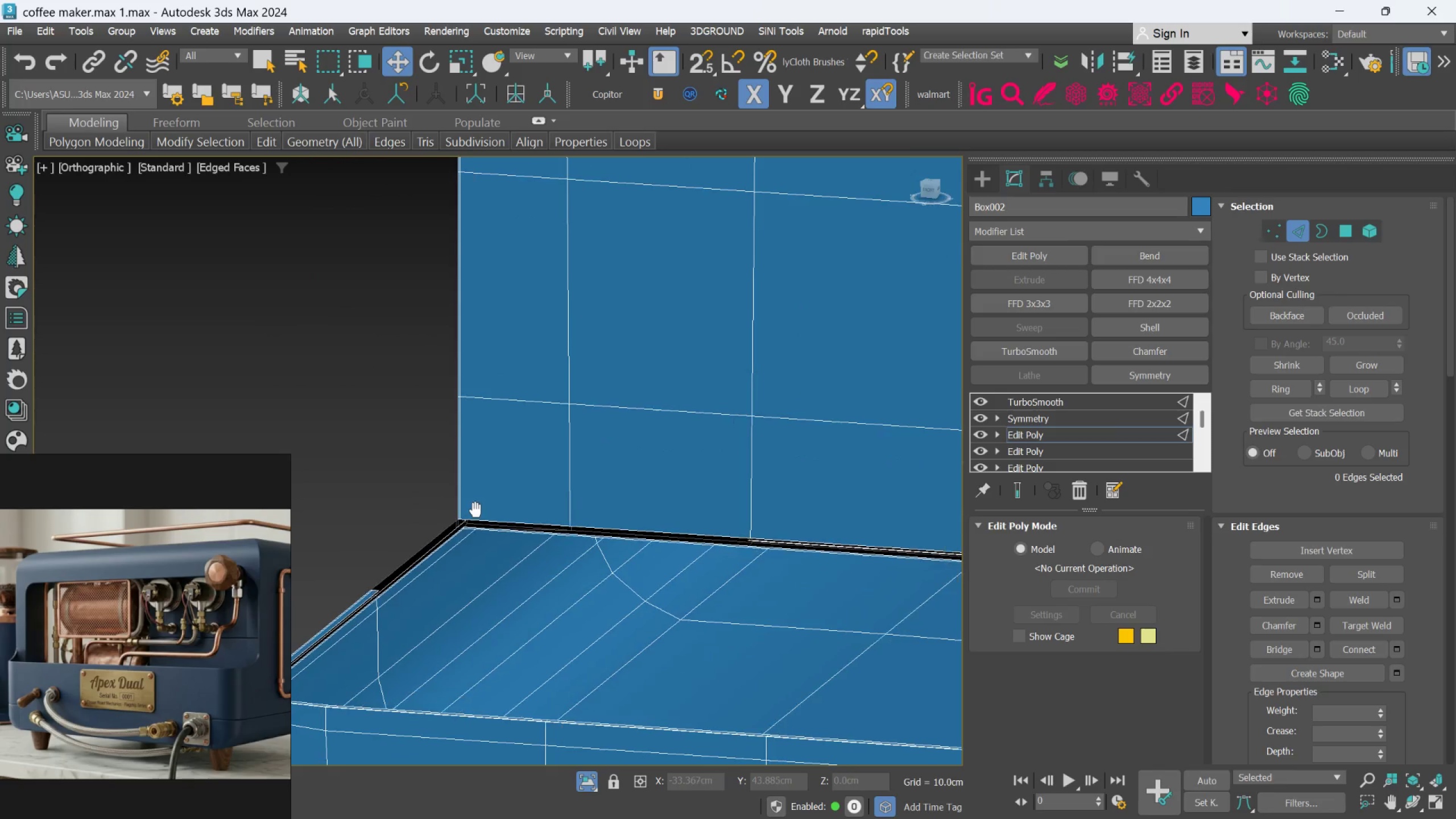 
scroll: coordinate [444, 514], scroll_direction: up, amount: 8.0
 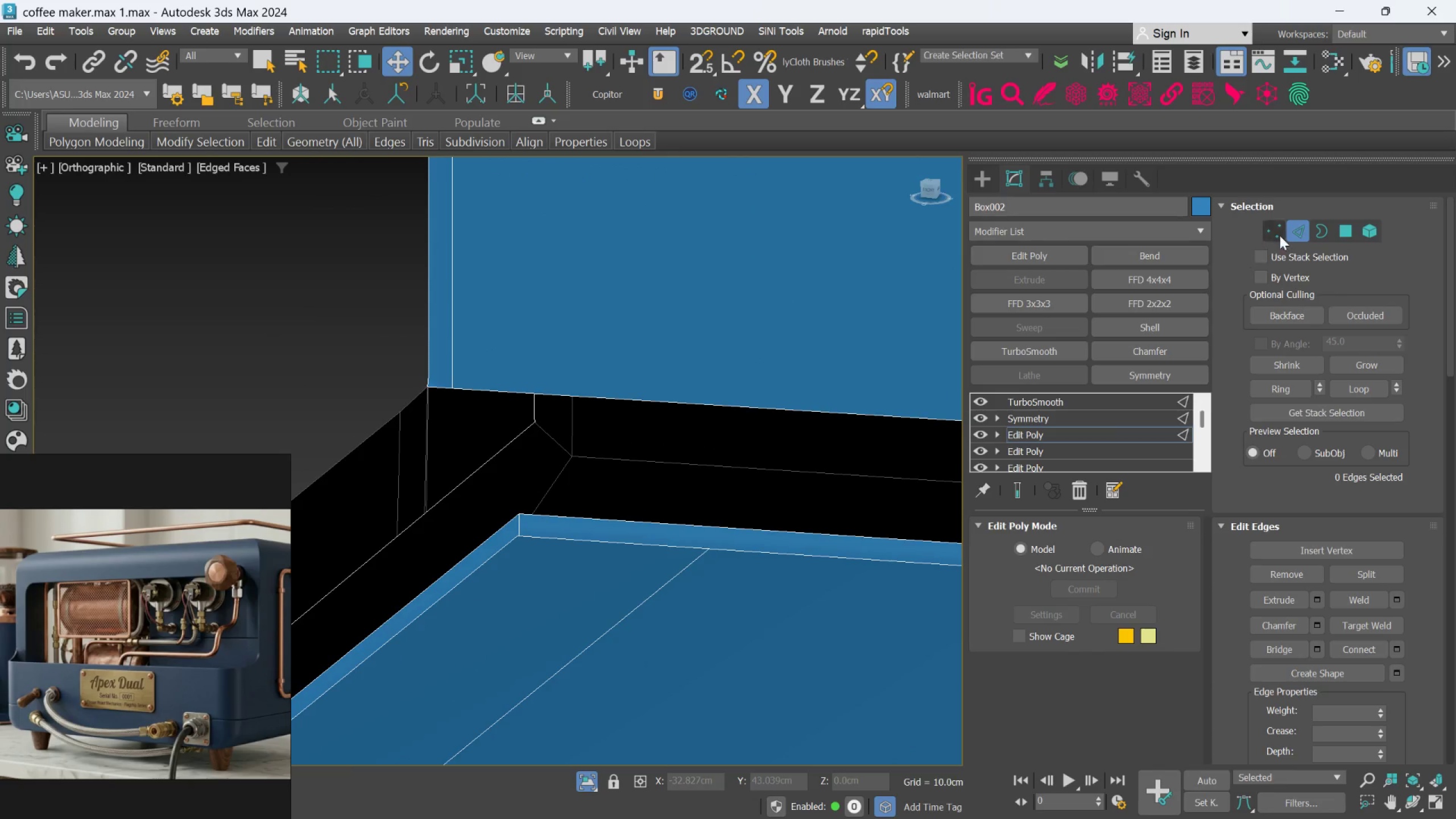 
left_click([1337, 232])
 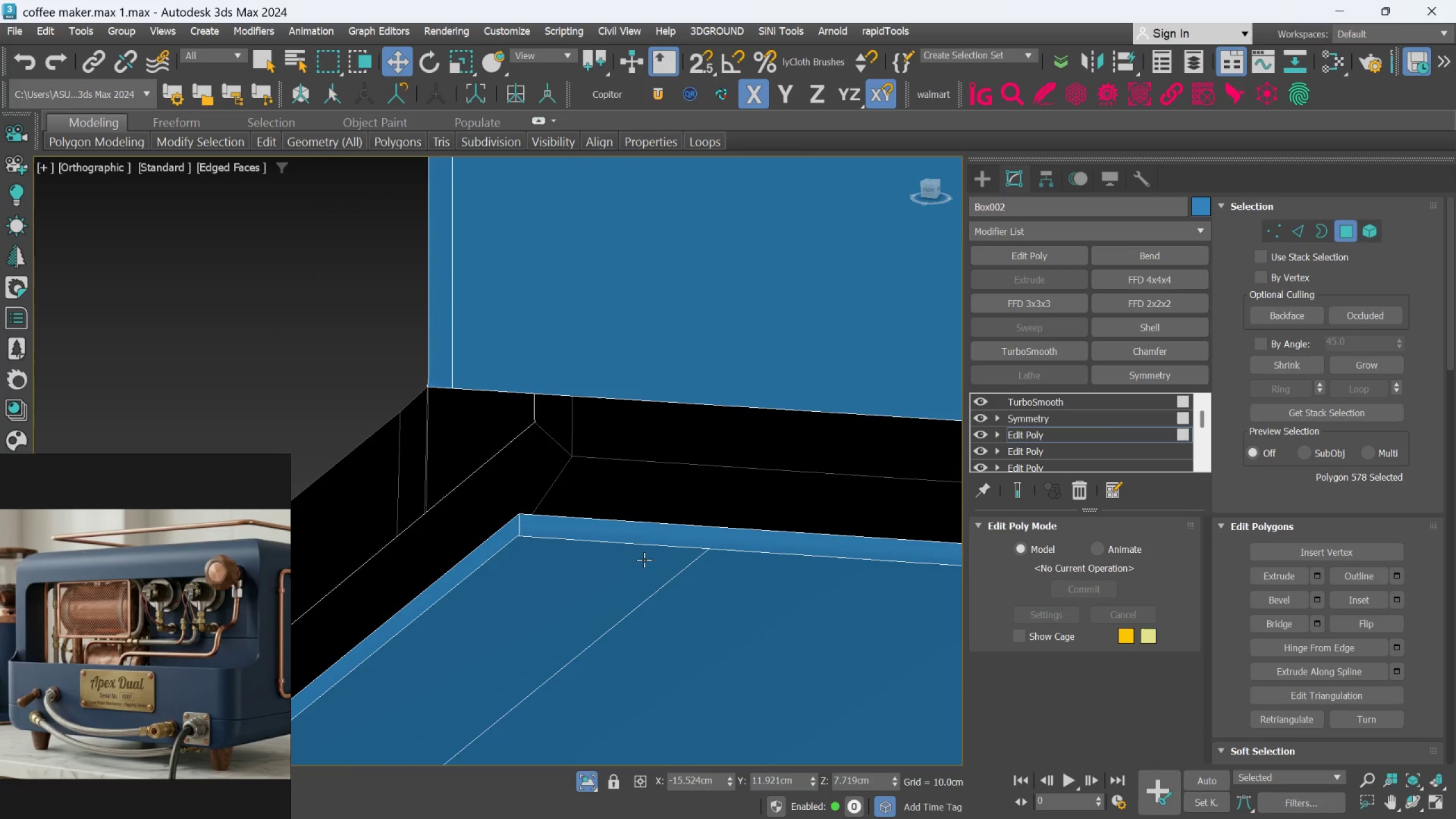 
left_click([663, 528])
 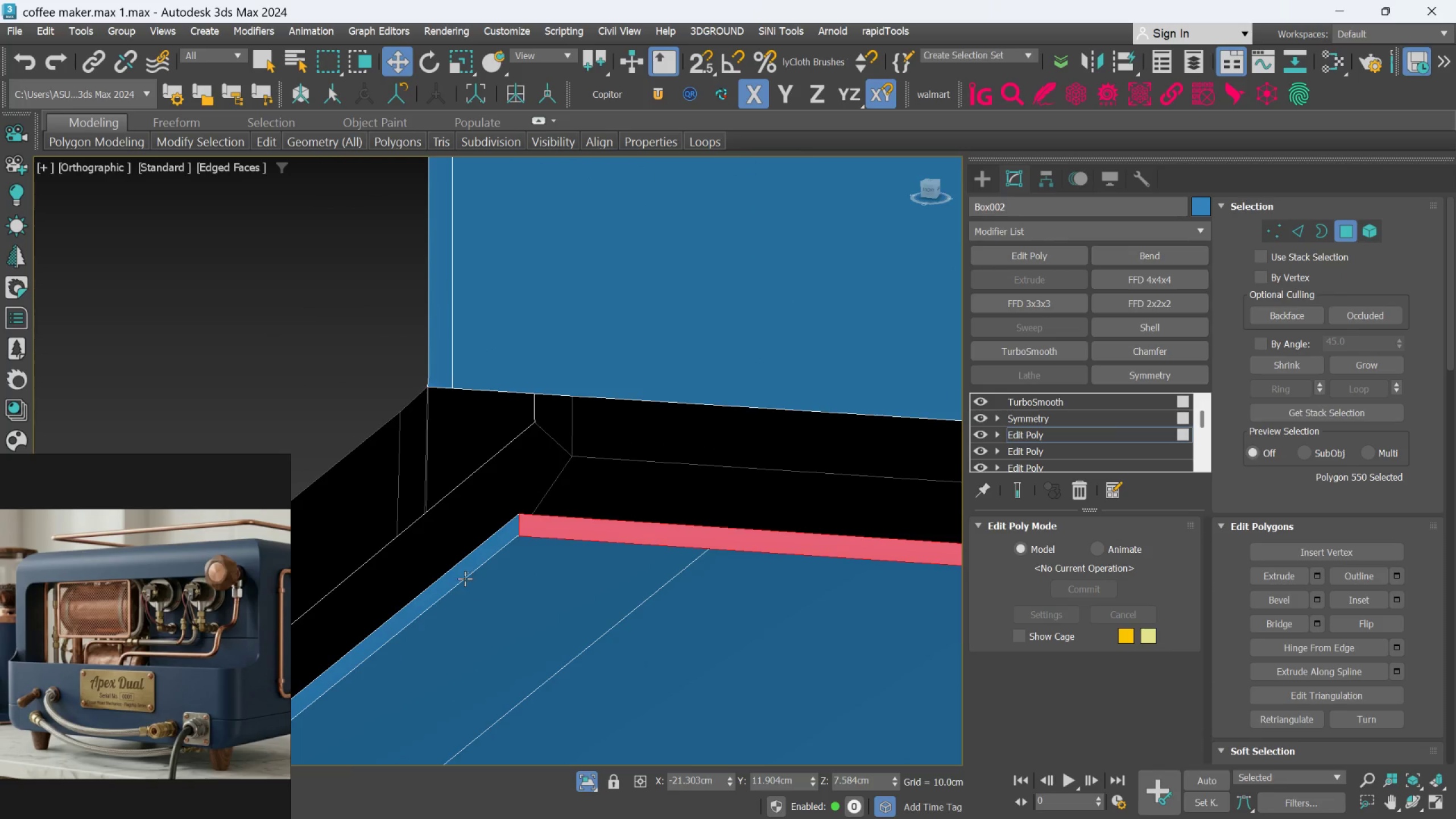 
hold_key(key=ControlLeft, duration=0.62)
double_click([470, 561])
 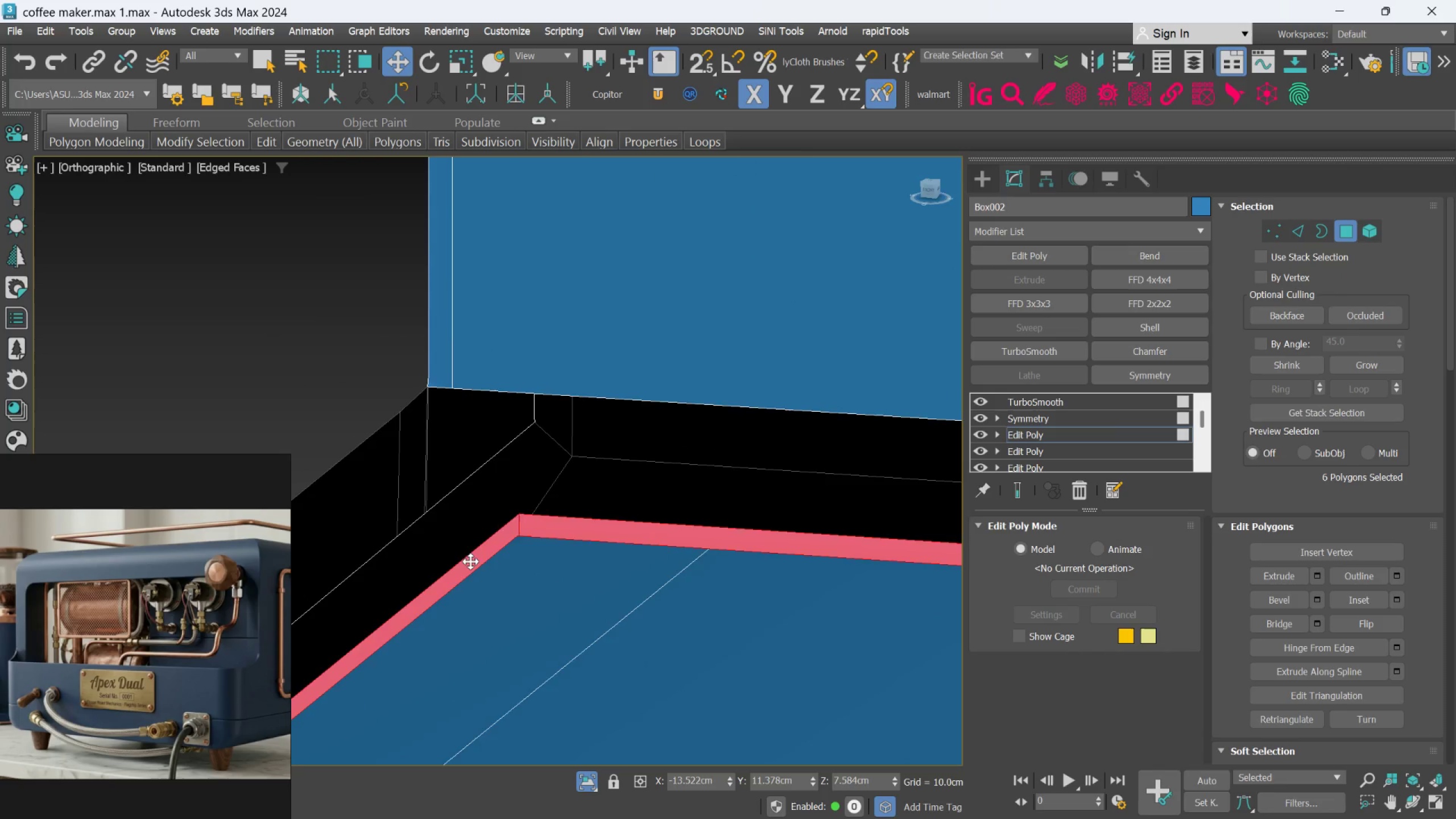 
scroll: coordinate [510, 563], scroll_direction: down, amount: 11.0
 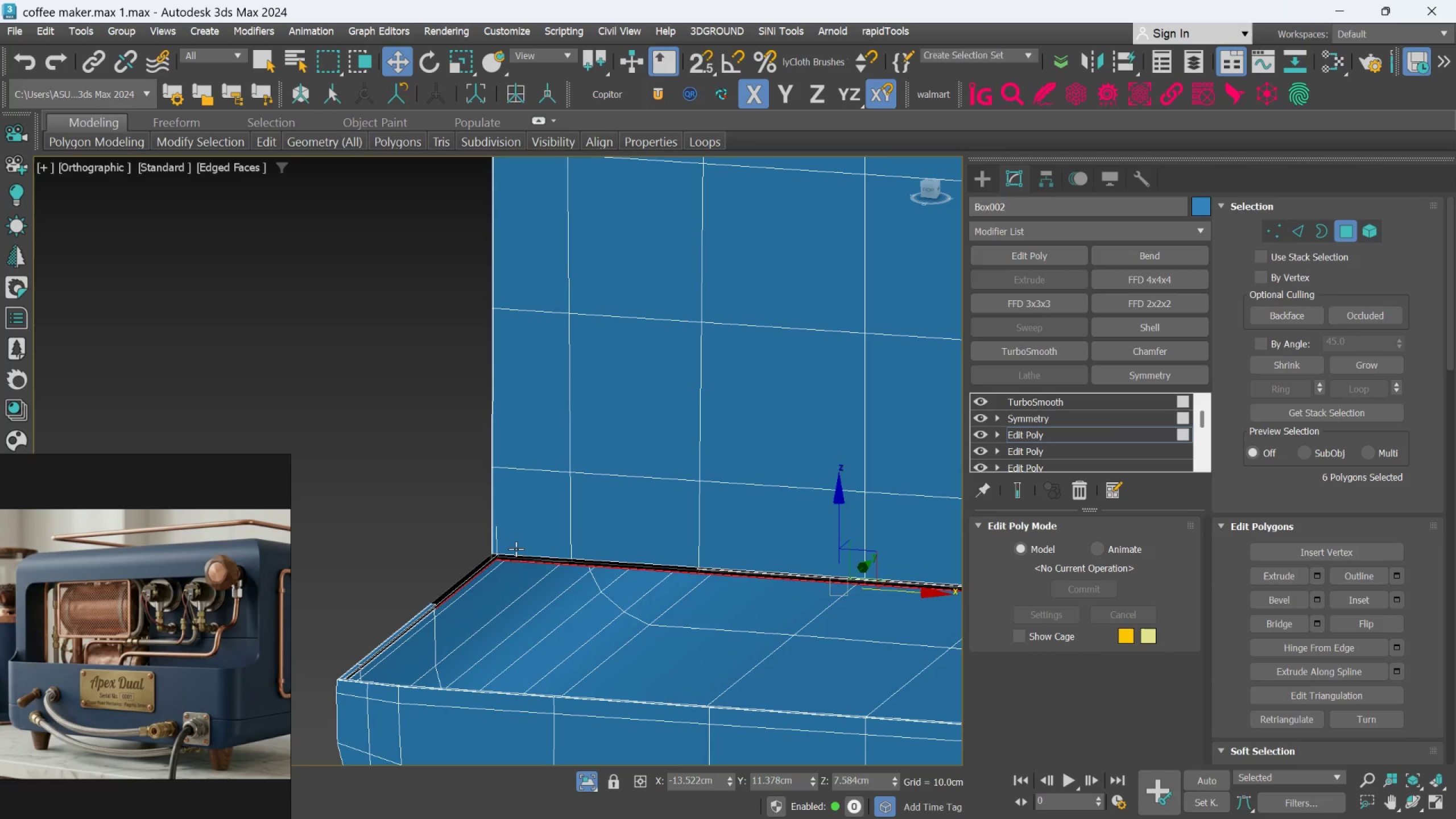 
key(Control+Backspace)
 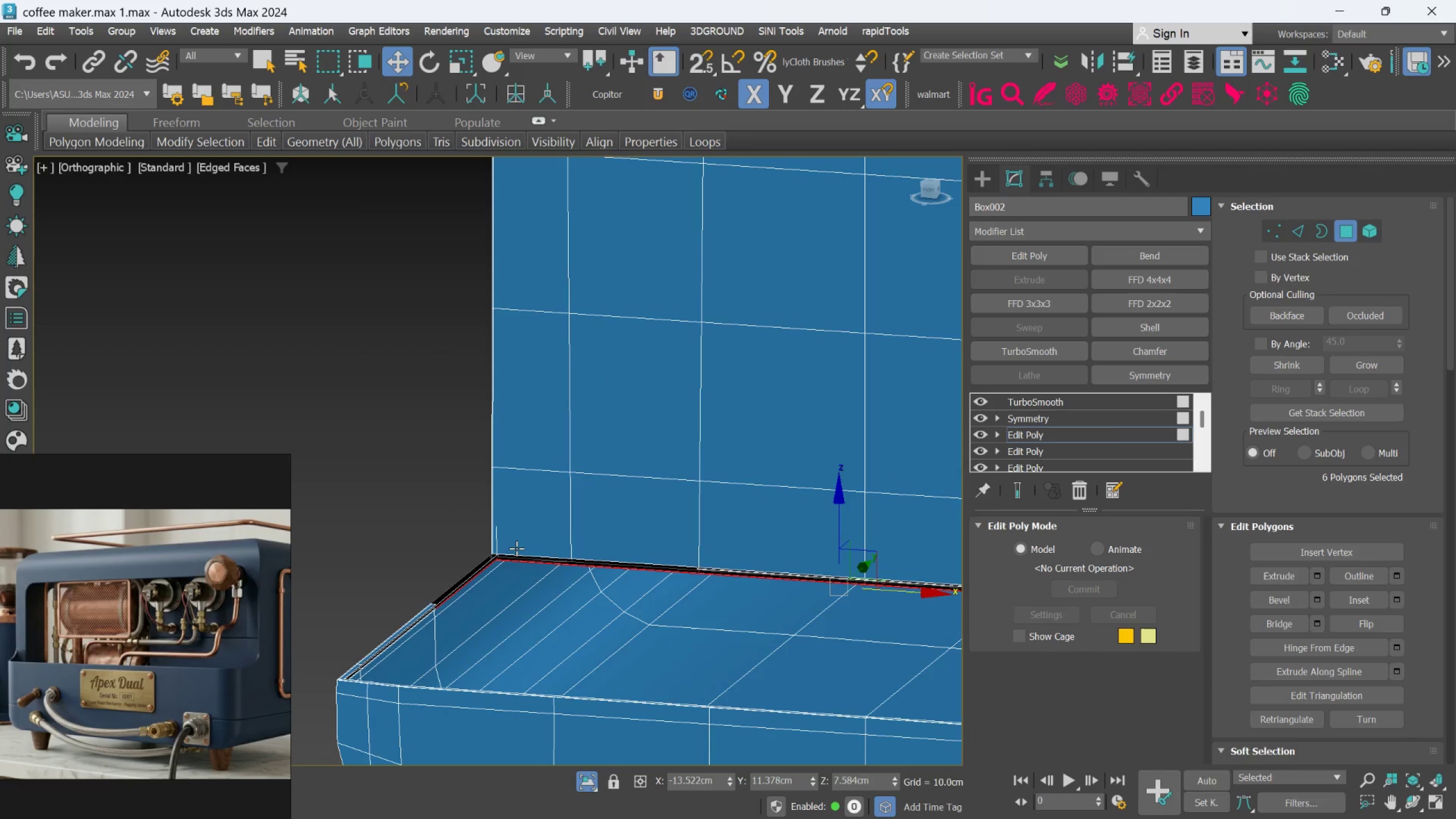 
key(Control+Backspace)
 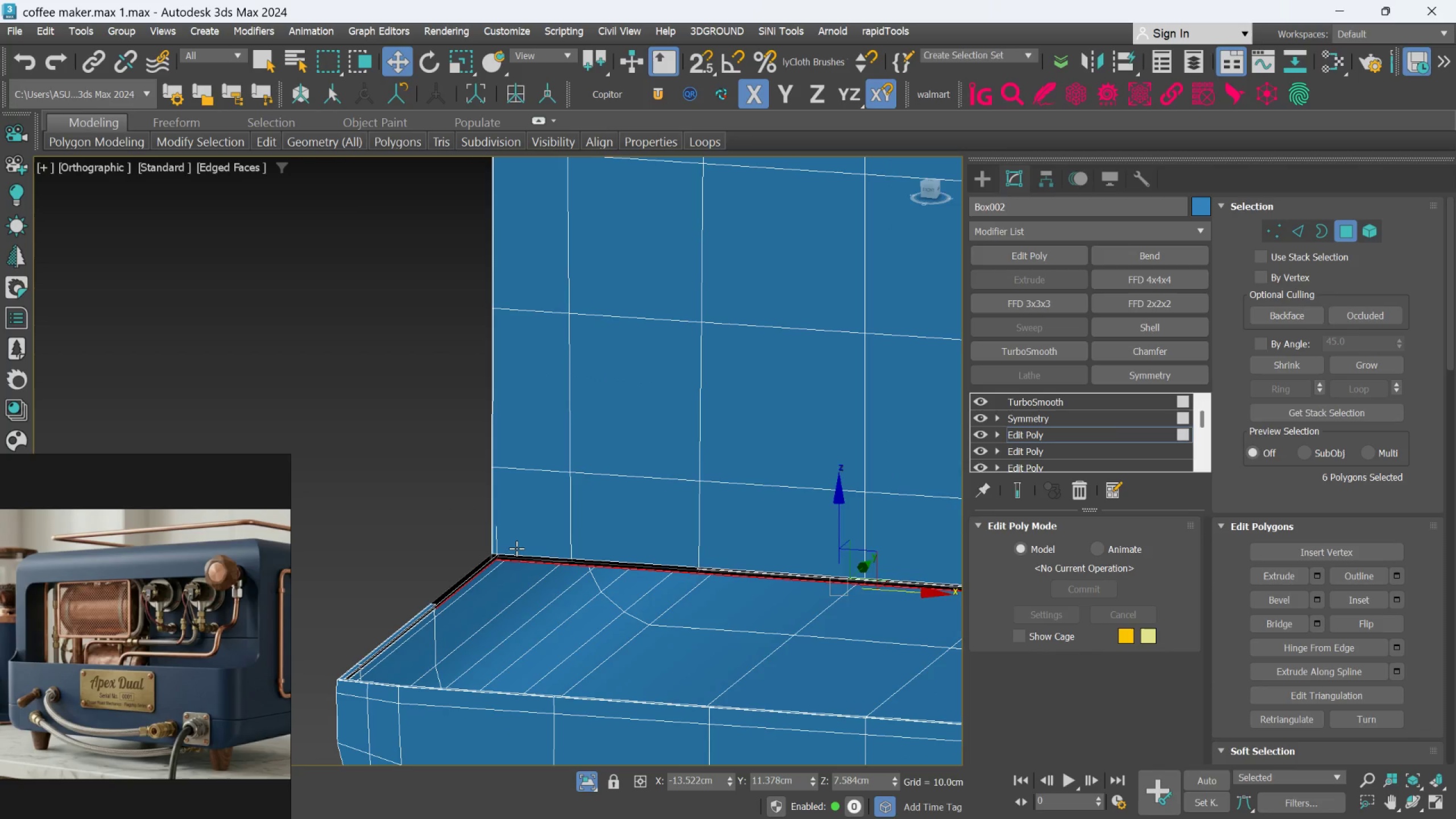 
key(Delete)
 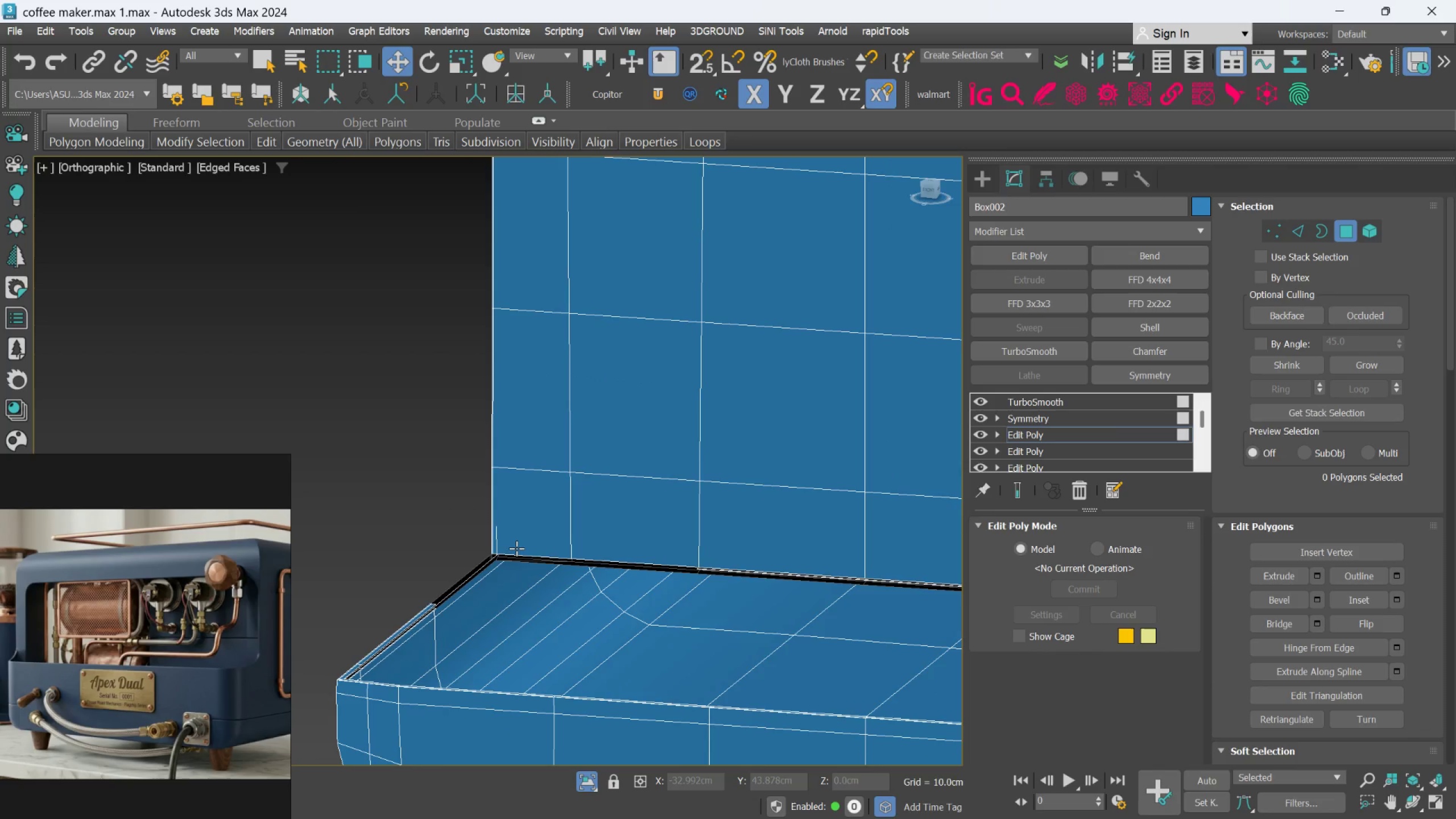 
hold_key(key=AltLeft, duration=0.78)
 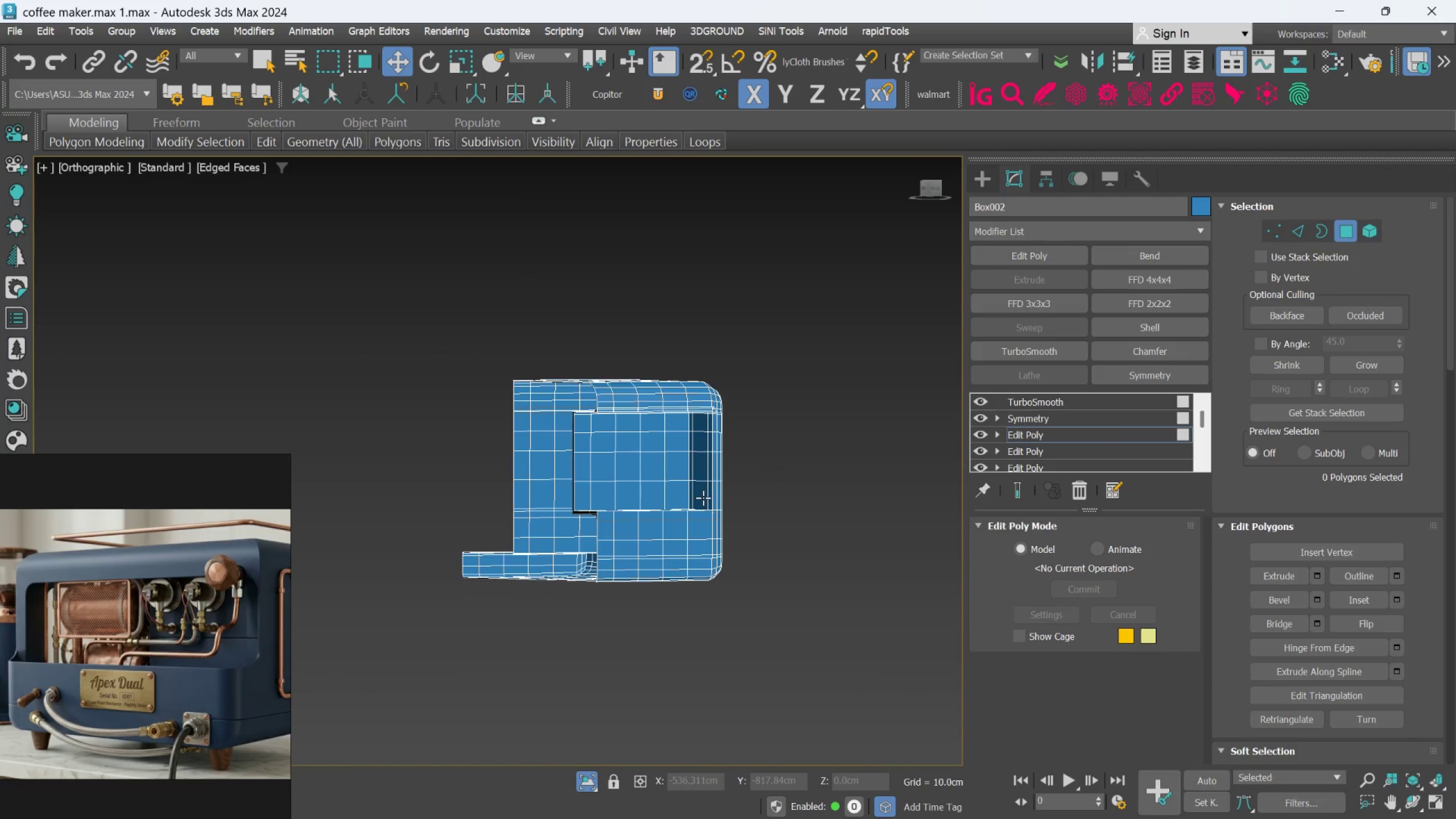 
scroll: coordinate [519, 557], scroll_direction: down, amount: 5.0
 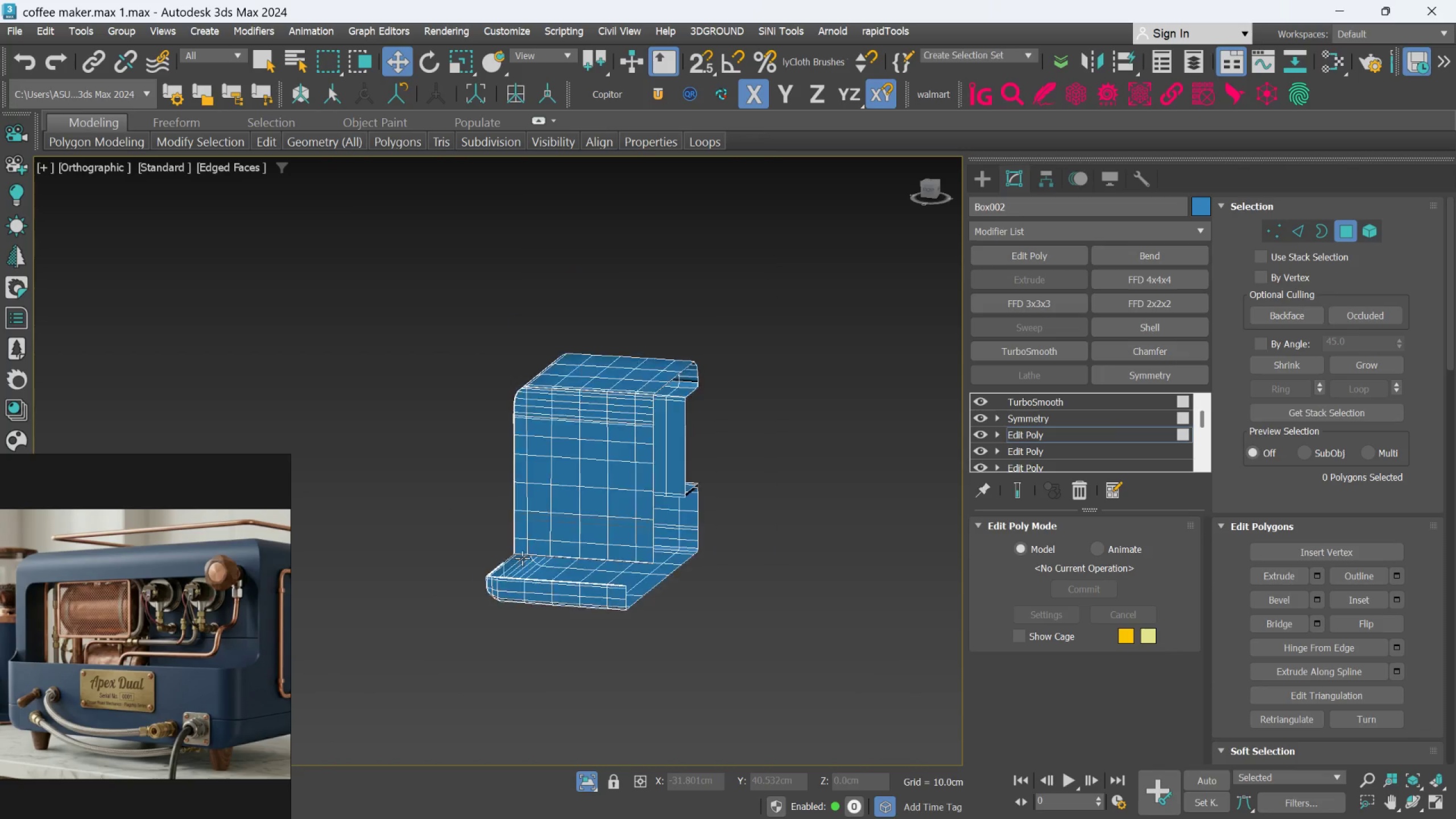 
hold_key(key=AltLeft, duration=0.62)
 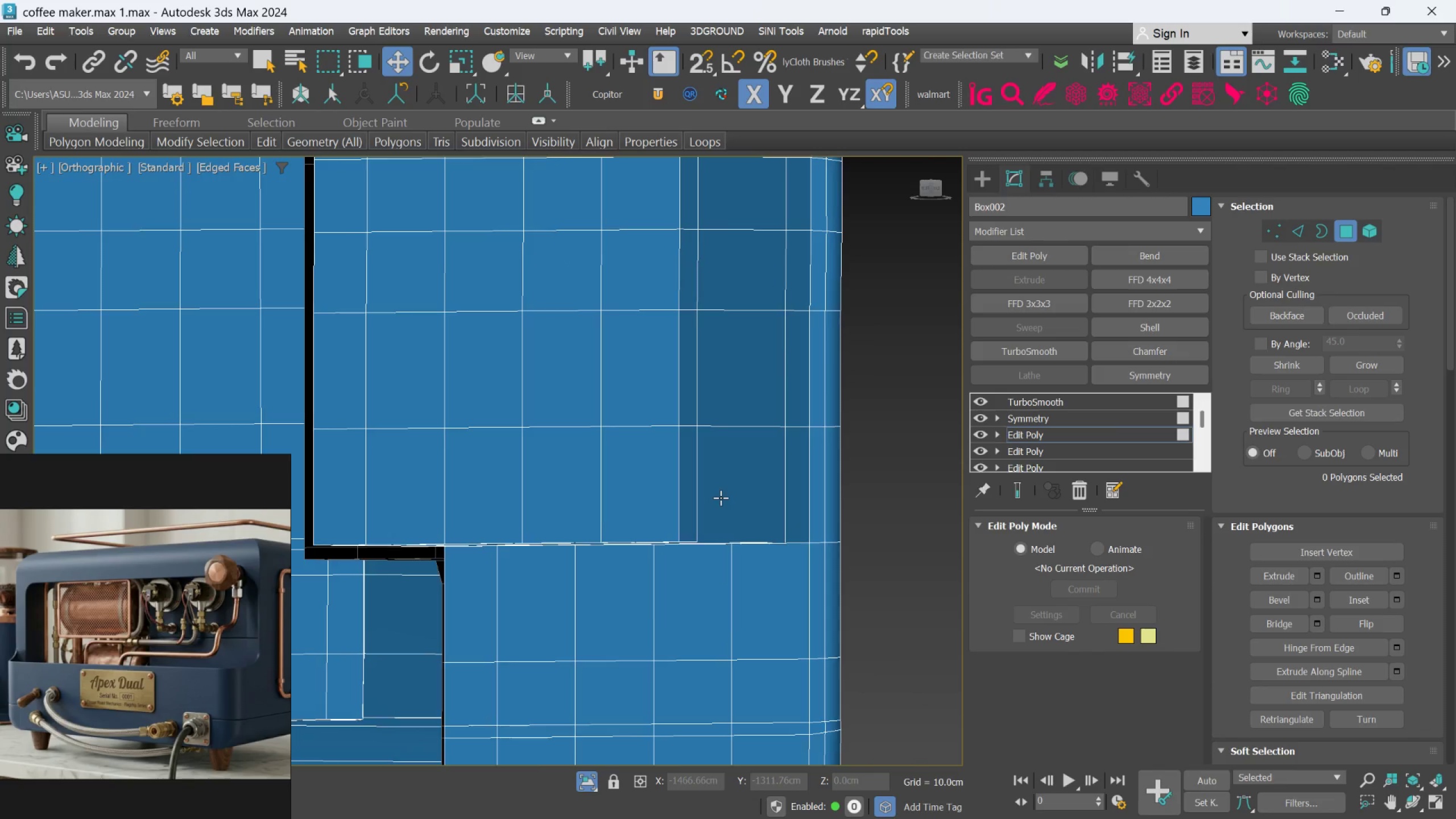 
scroll: coordinate [701, 497], scroll_direction: up, amount: 4.0
 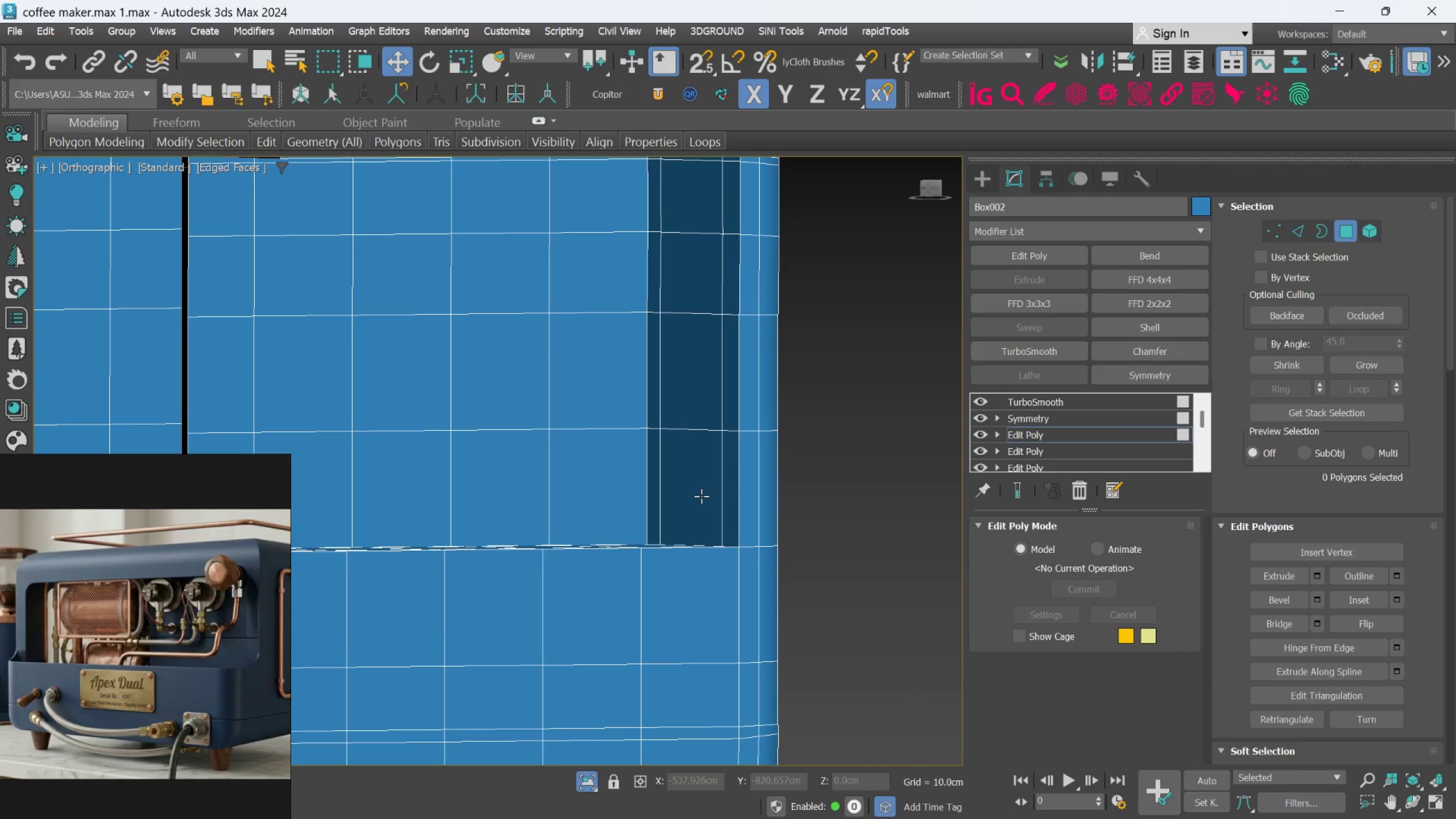 
hold_key(key=AltLeft, duration=1.2)
 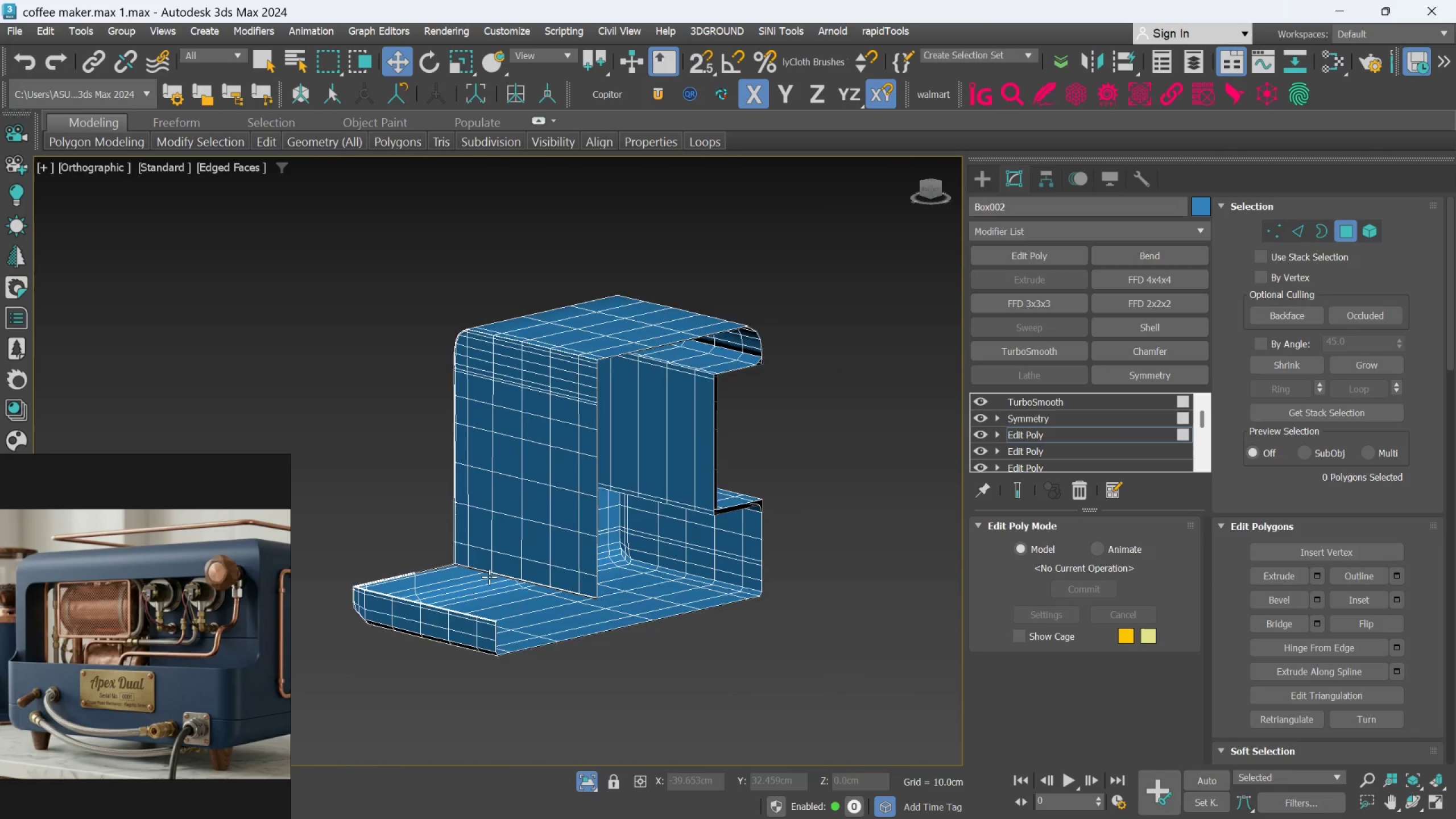 
scroll: coordinate [721, 498], scroll_direction: down, amount: 3.0
 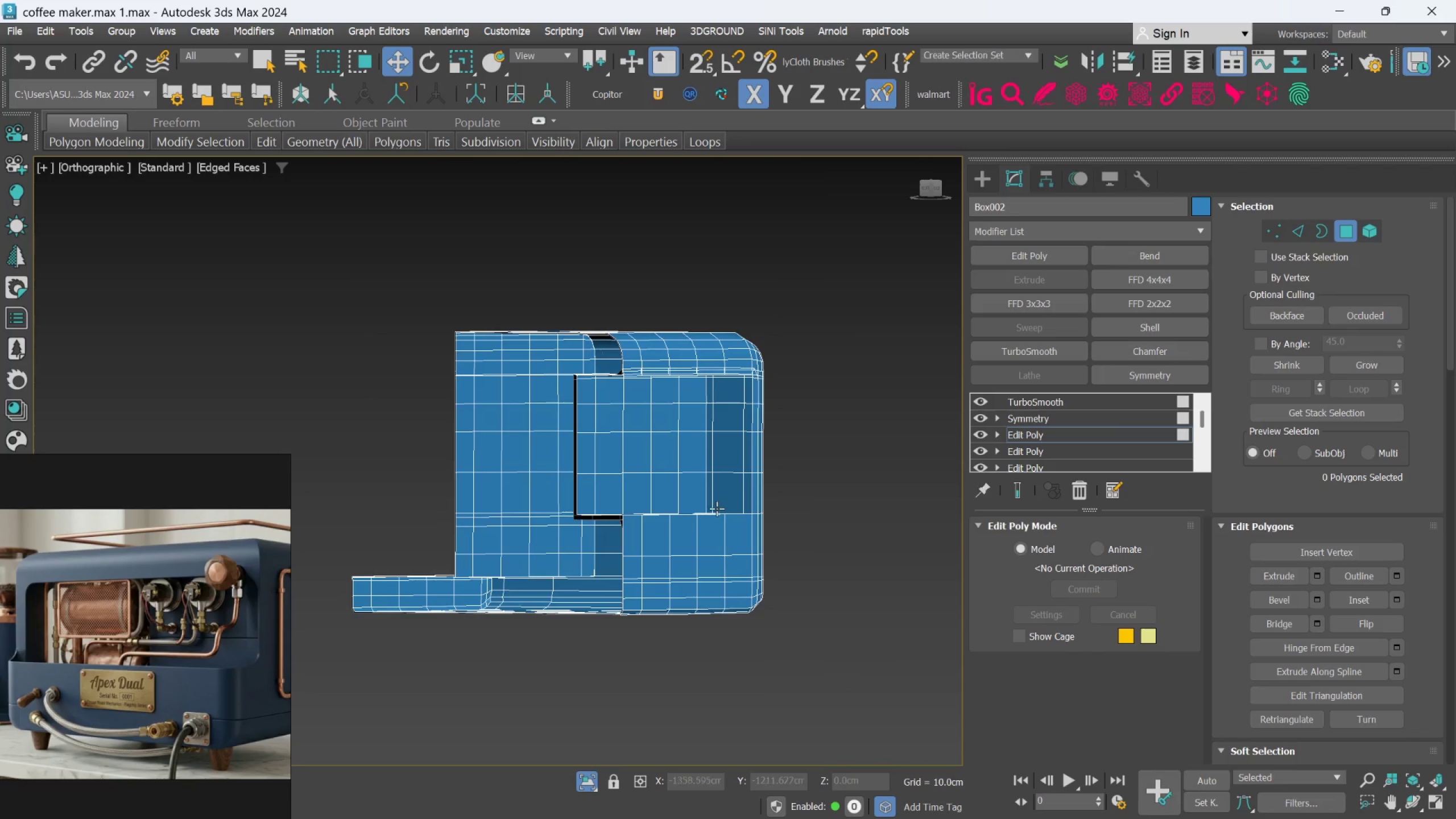 
scroll: coordinate [452, 528], scroll_direction: up, amount: 15.0
 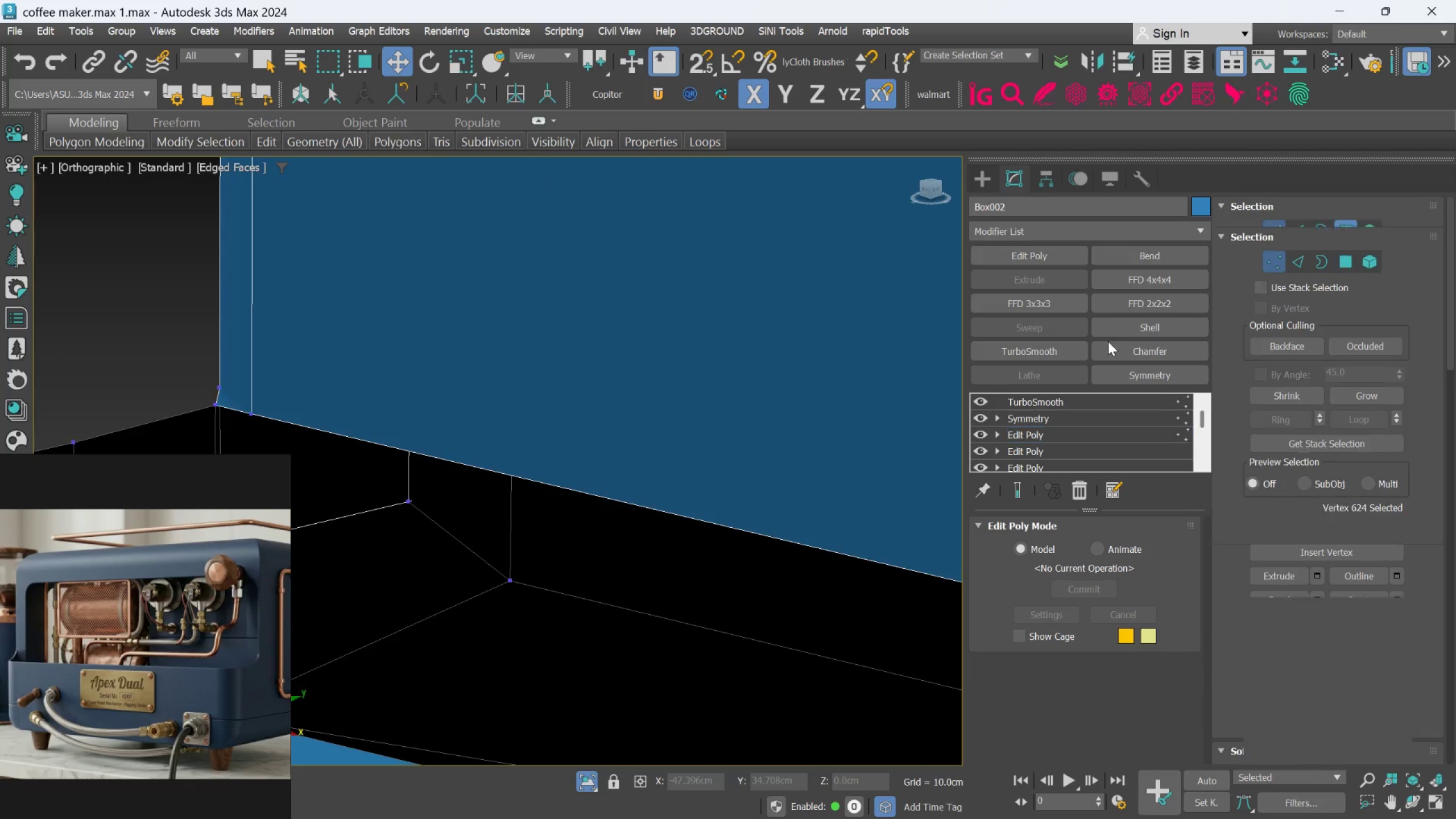 
left_click_drag(start_coordinate=[387, 487], to_coordinate=[439, 515])
 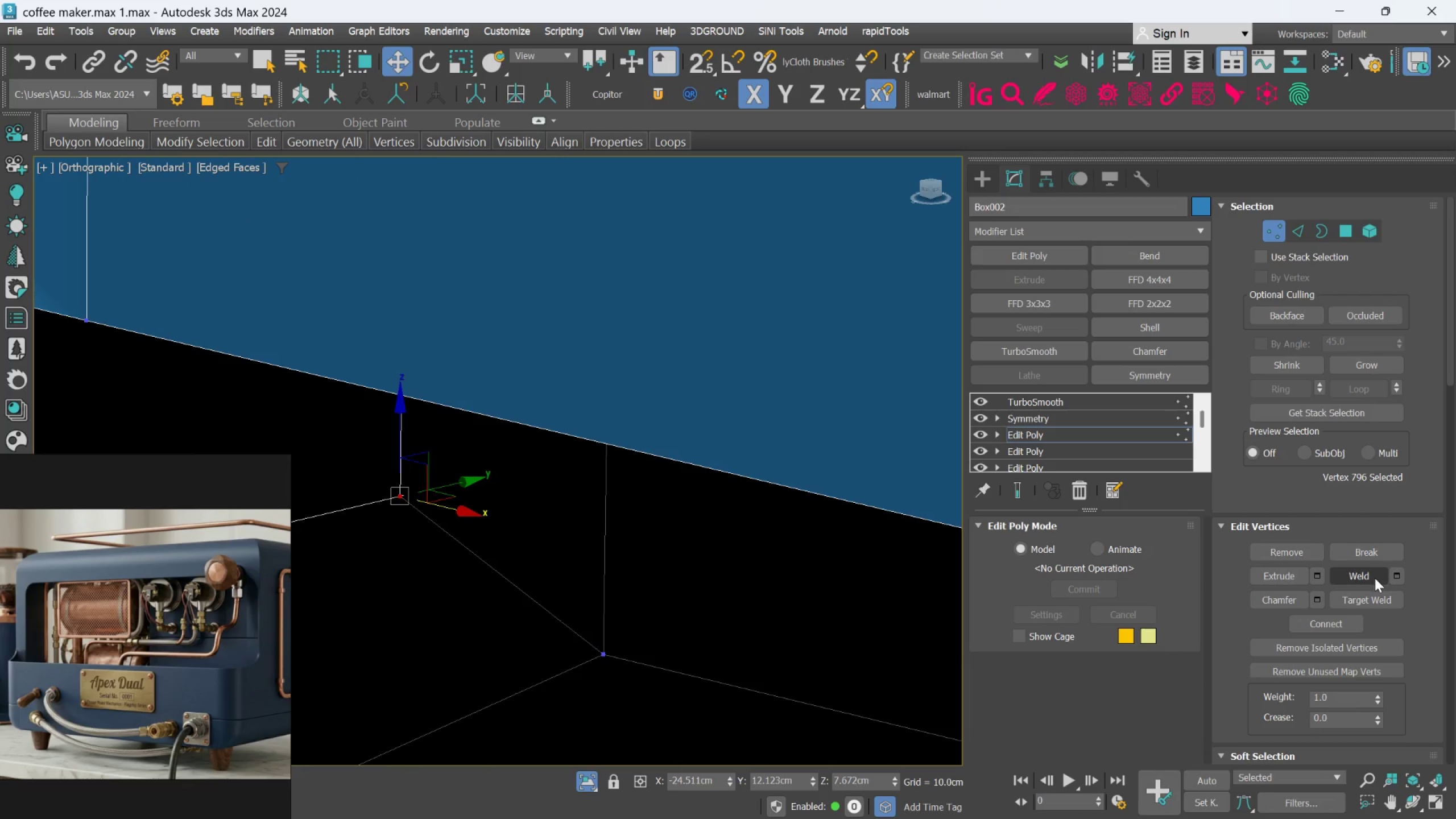 
scroll: coordinate [416, 498], scroll_direction: up, amount: 2.0
 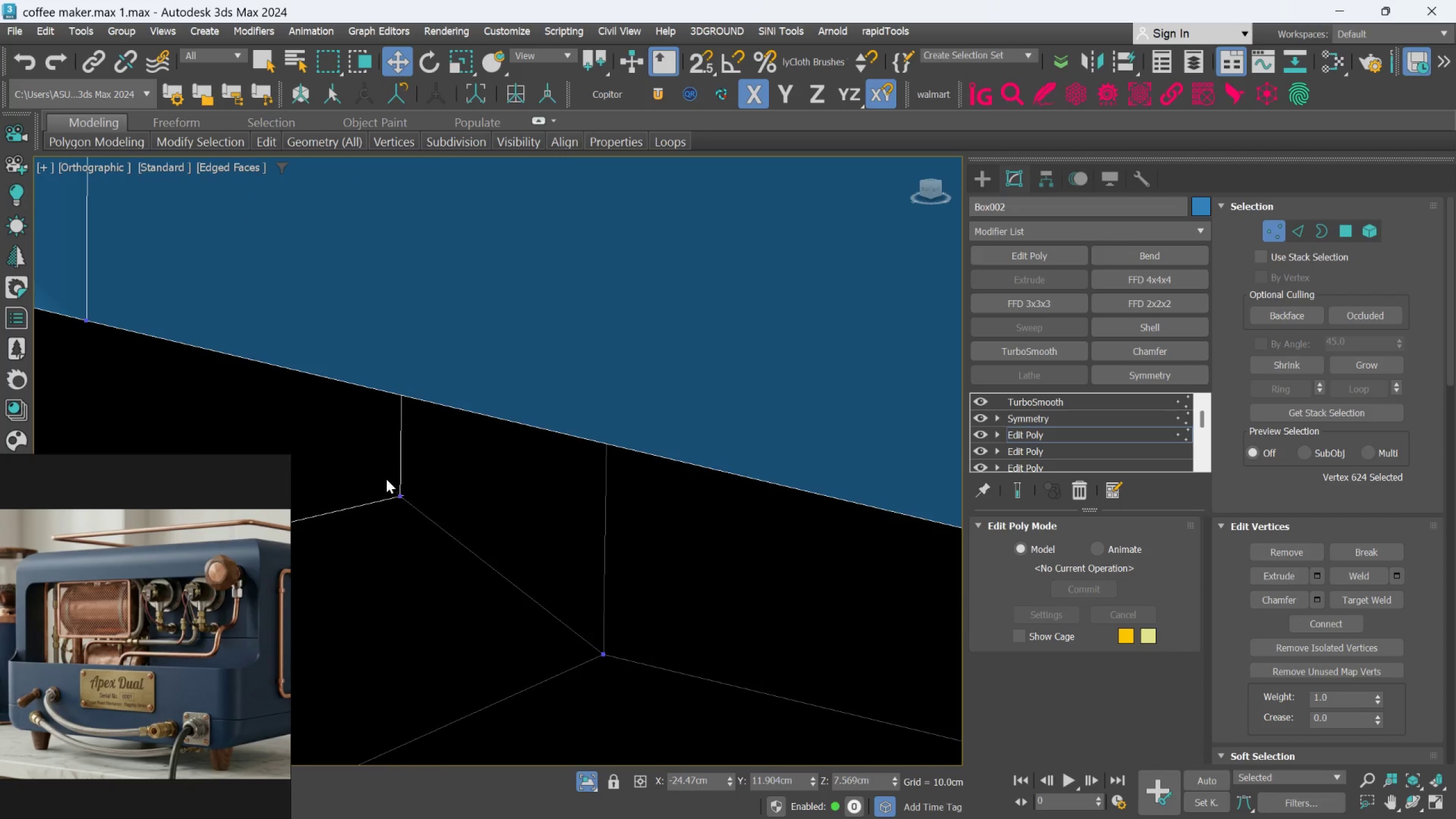 
left_click([1370, 577])
 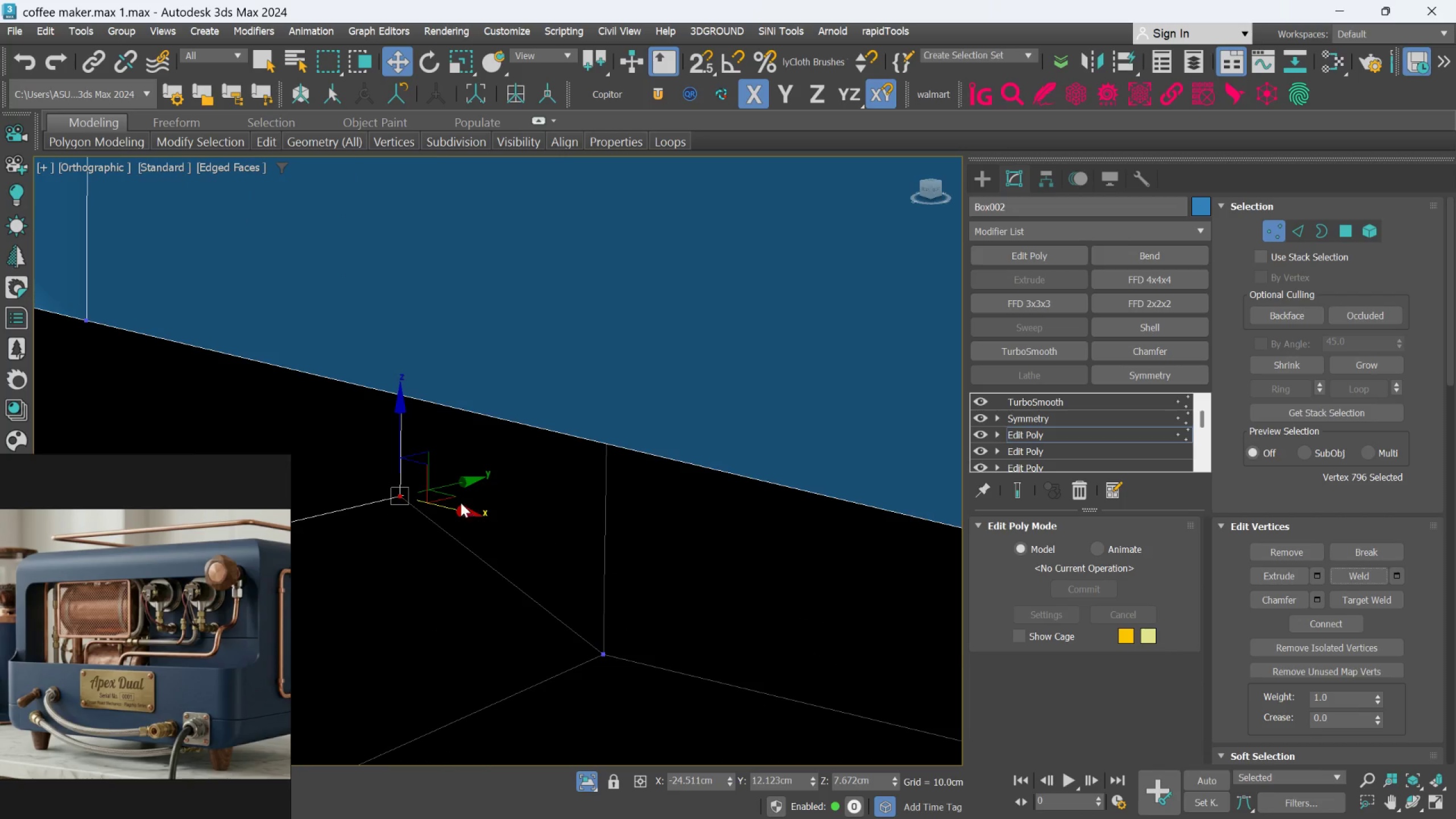 
left_click_drag(start_coordinate=[451, 493], to_coordinate=[488, 494])
 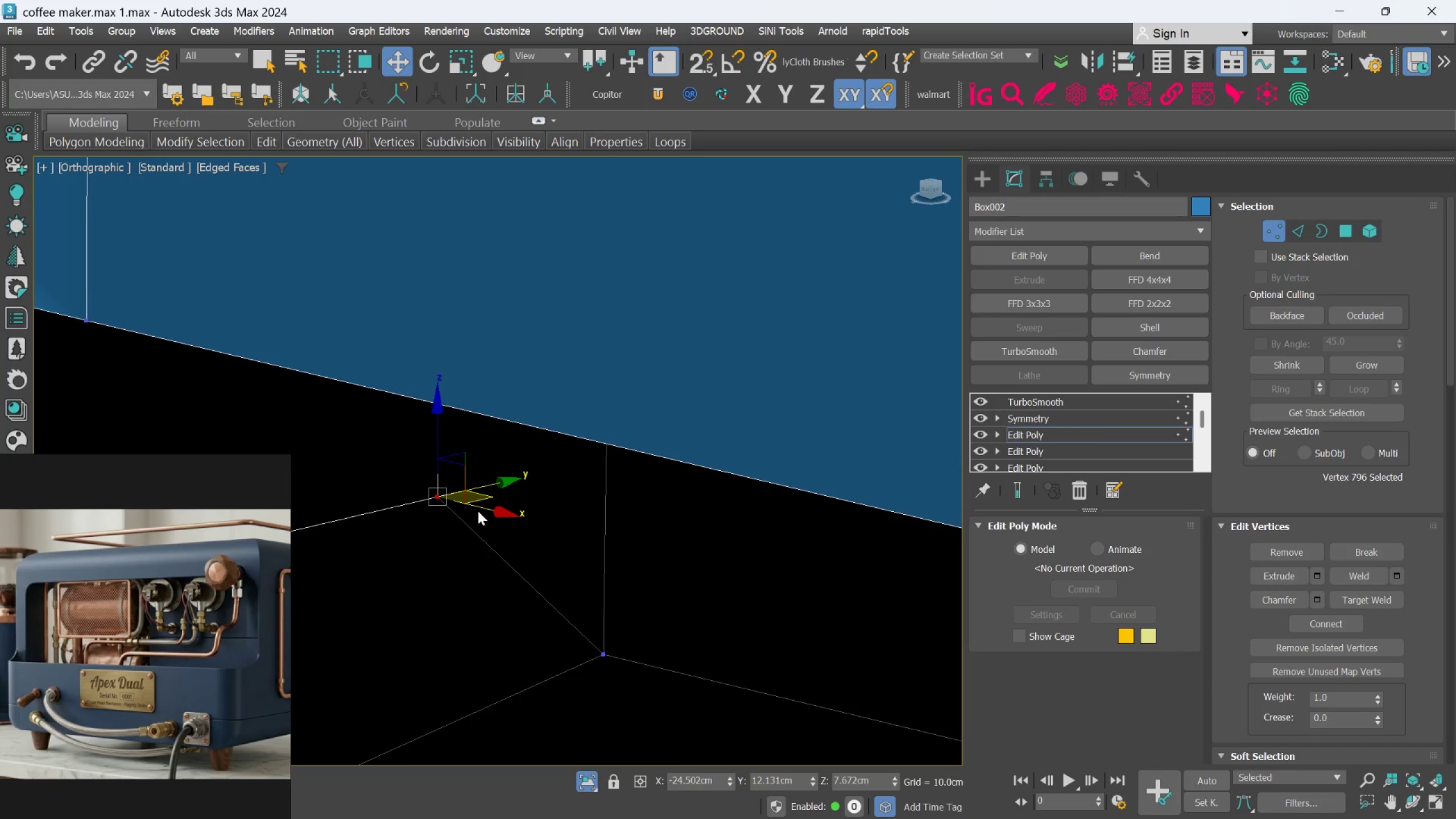 
left_click_drag(start_coordinate=[479, 506], to_coordinate=[526, 531])
 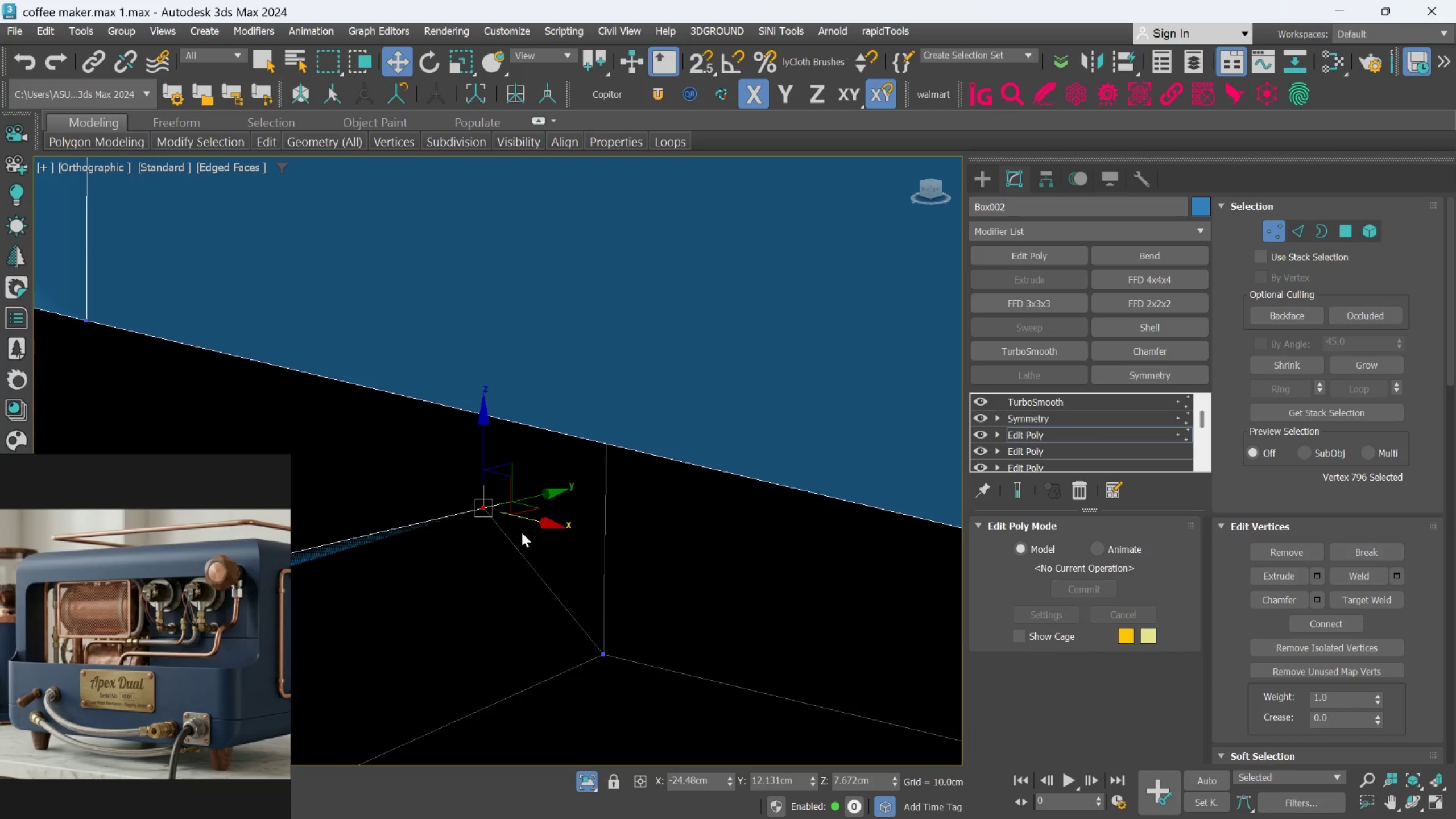 
hold_key(key=AltLeft, duration=1.5)
 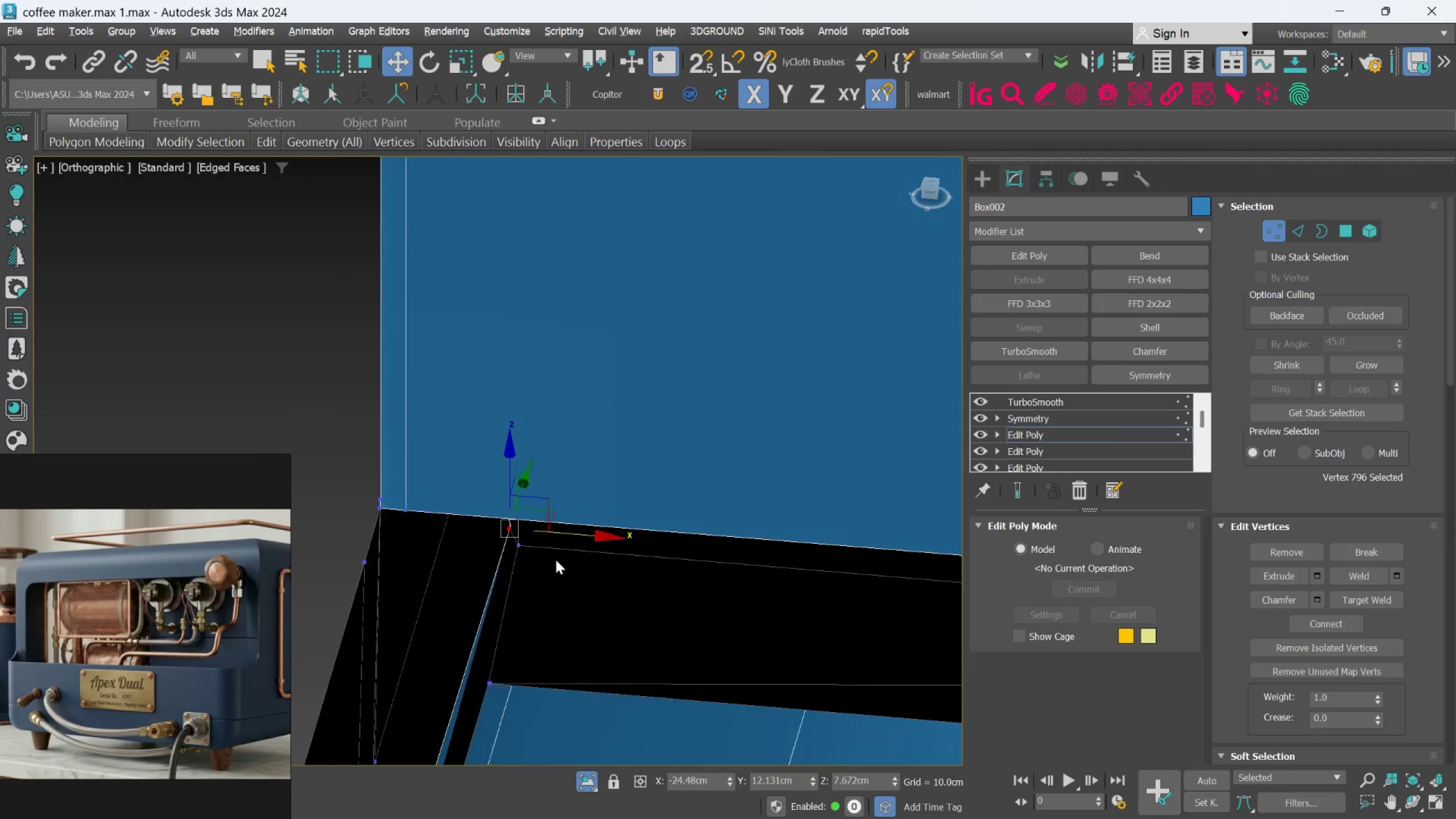 
scroll: coordinate [514, 539], scroll_direction: down, amount: 5.0
 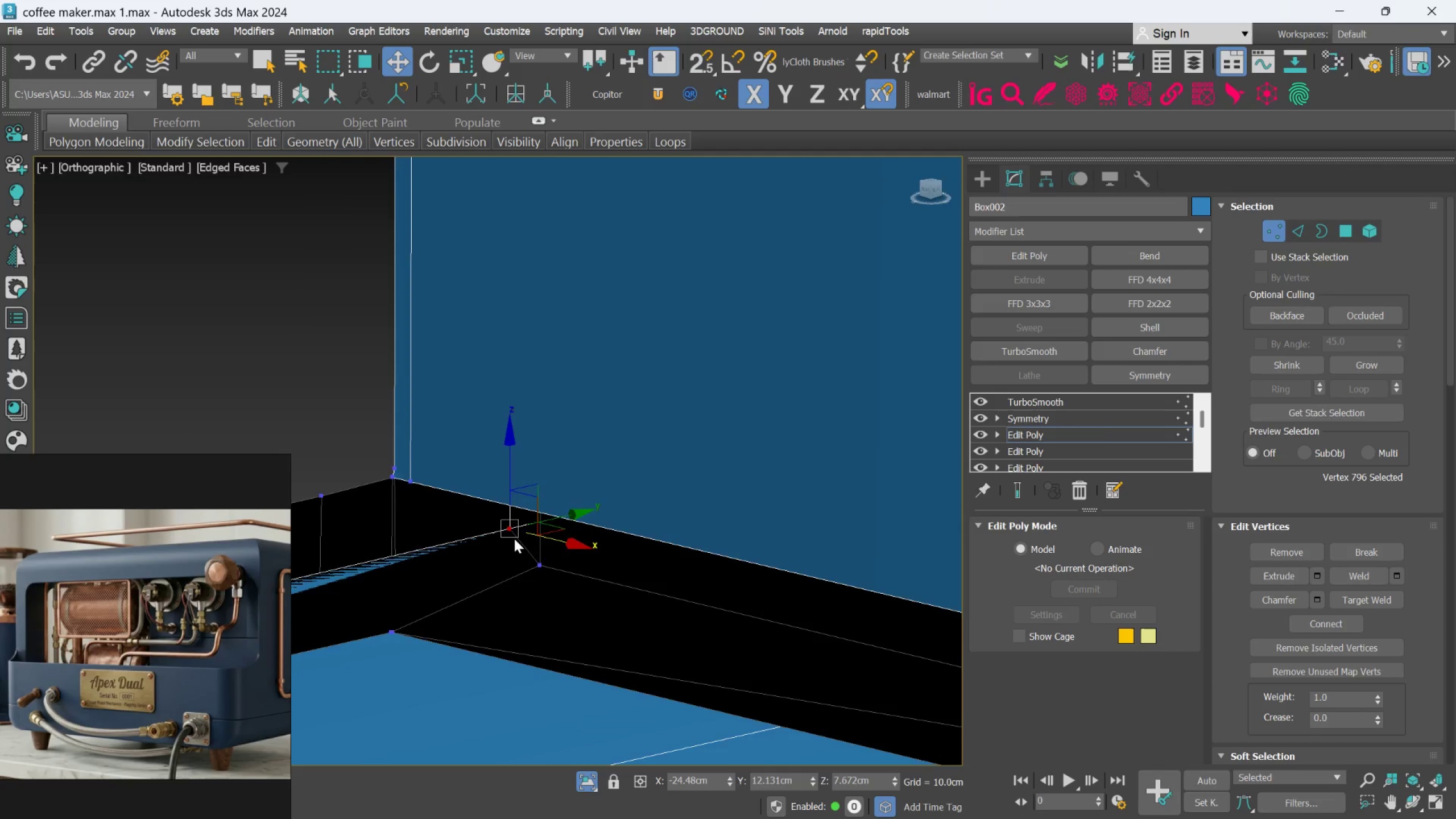 
key(Alt+AltLeft)
 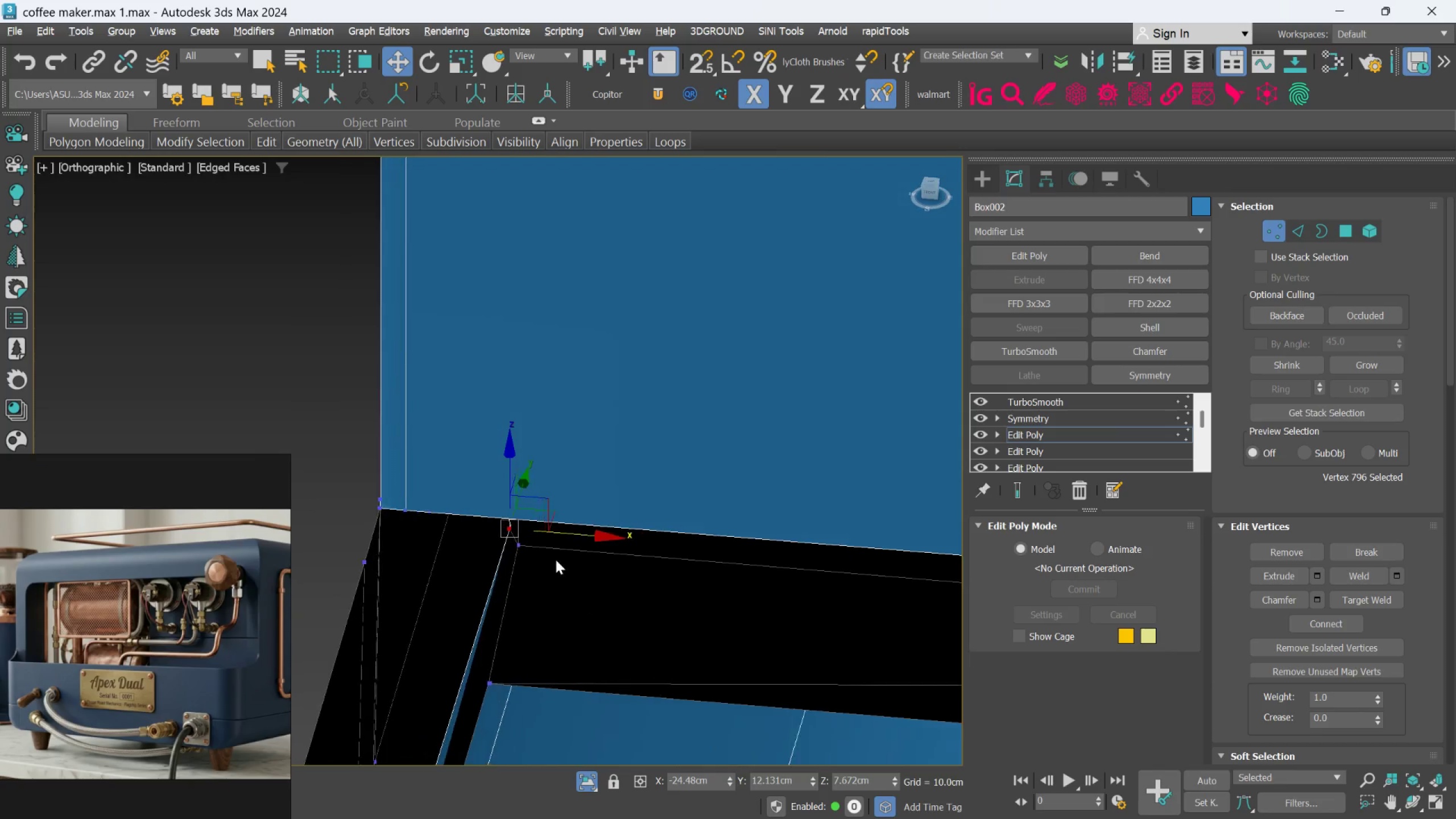 
key(Alt+AltLeft)
 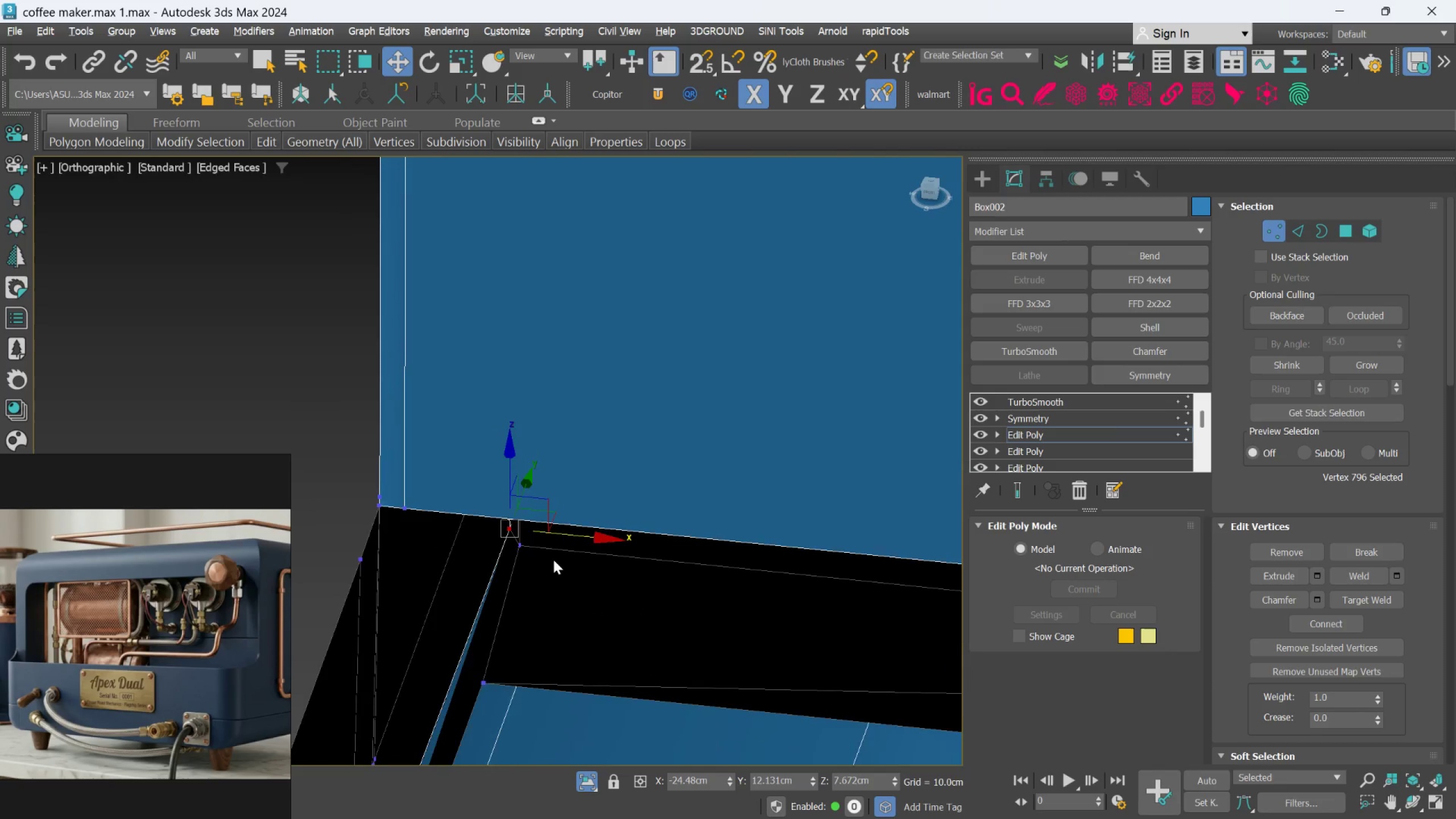 
key(Alt+AltLeft)
 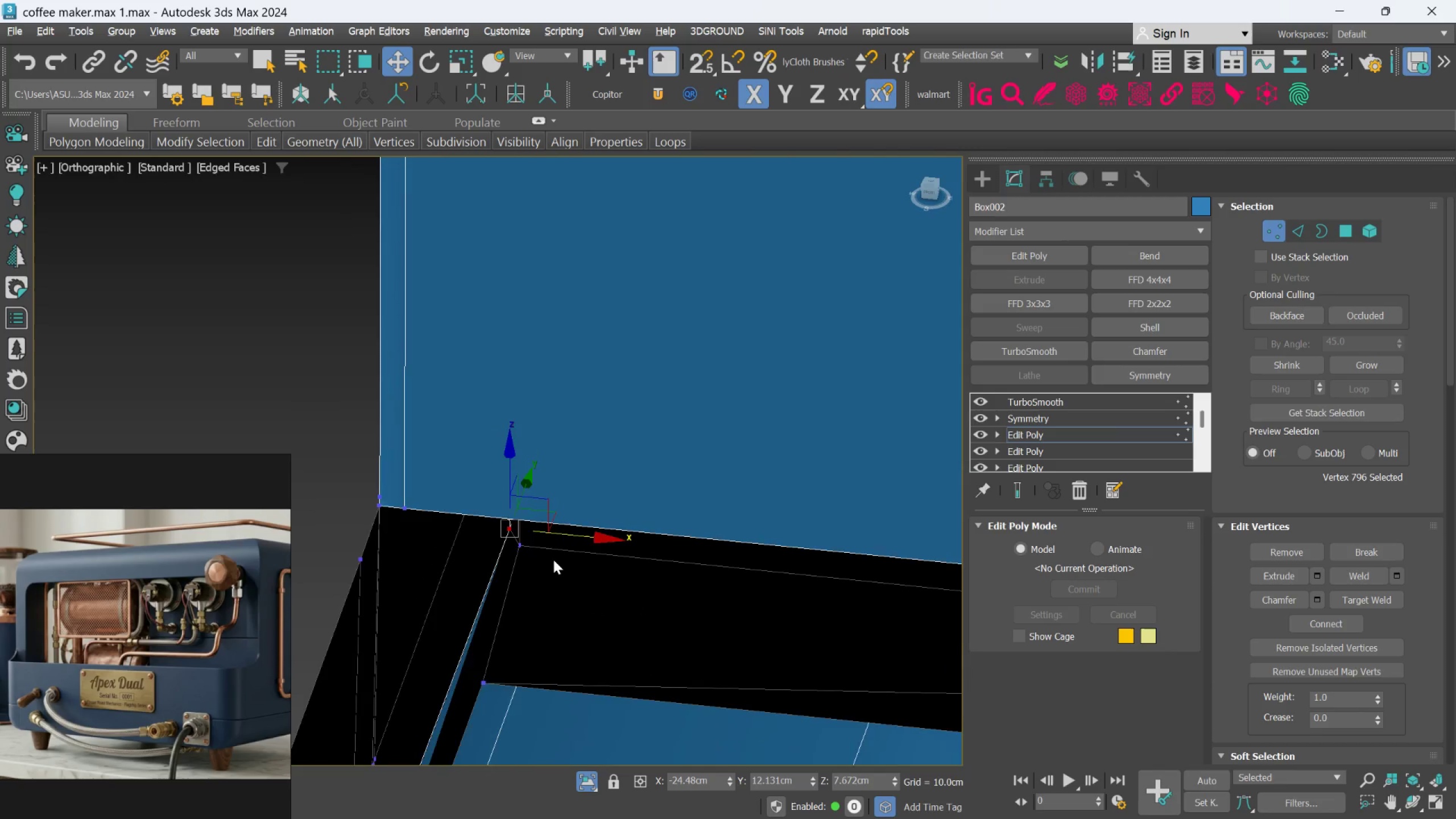 
key(Alt+AltLeft)
 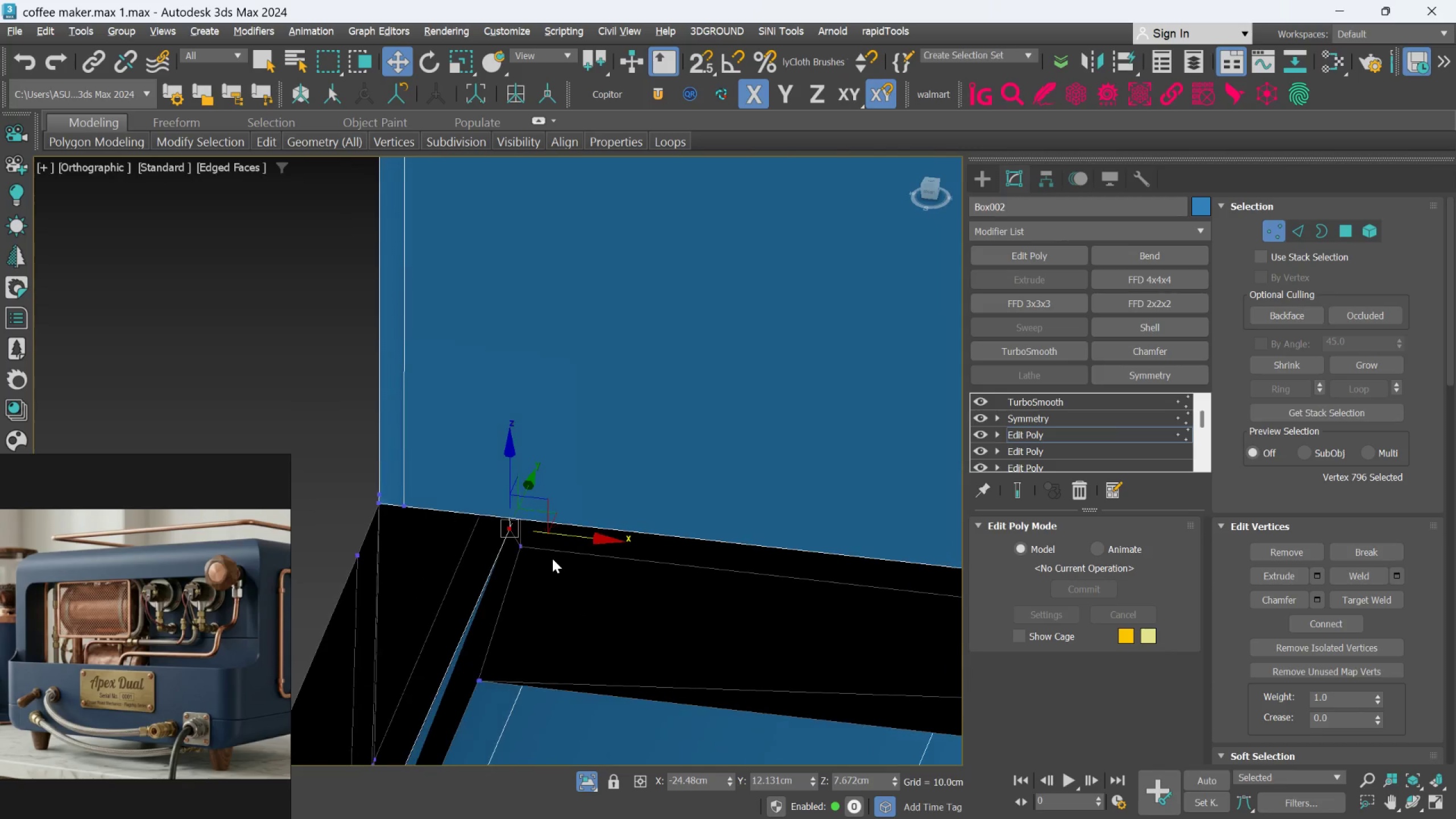 
key(Alt+AltLeft)
 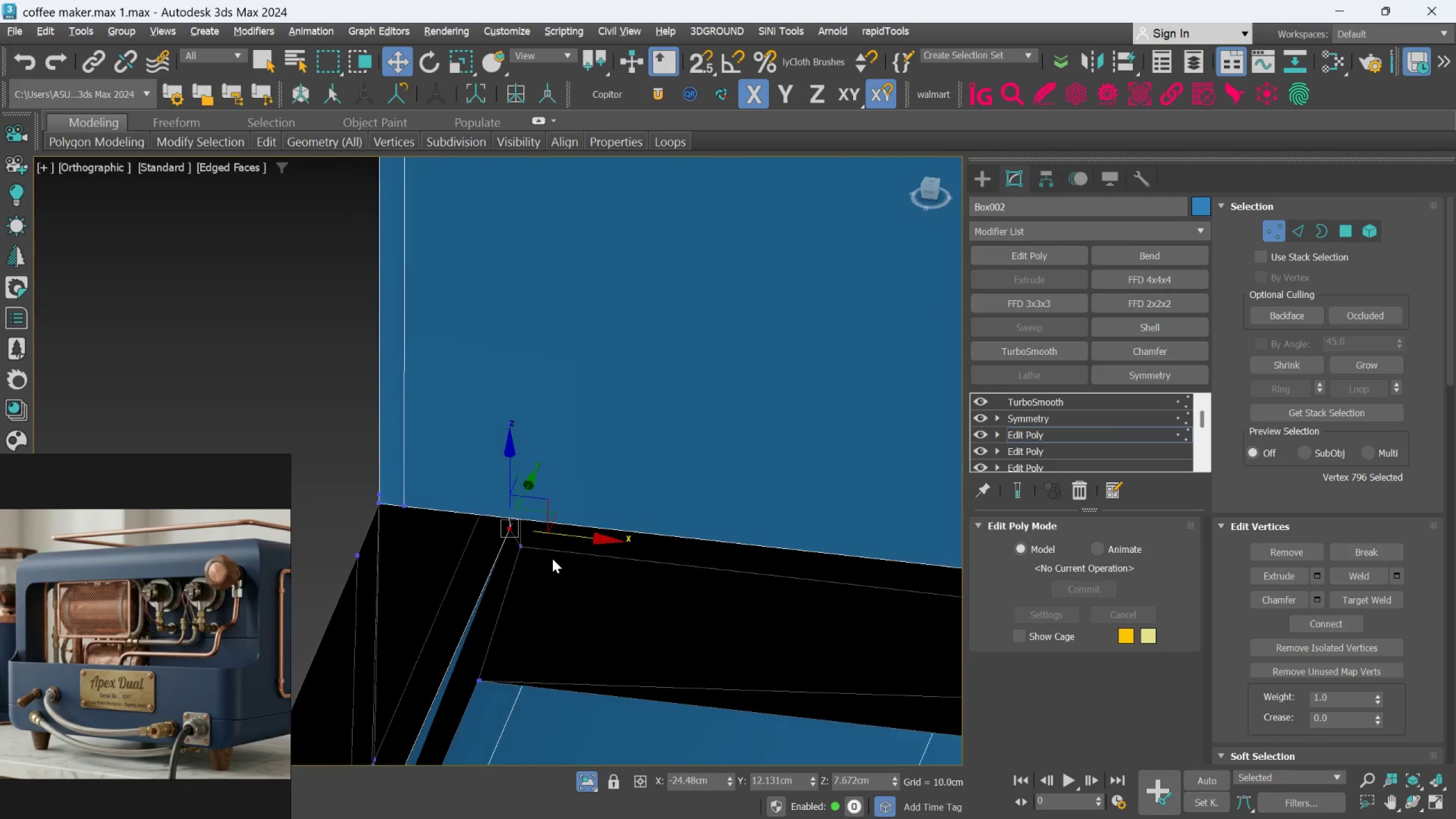 
key(Alt+AltLeft)
 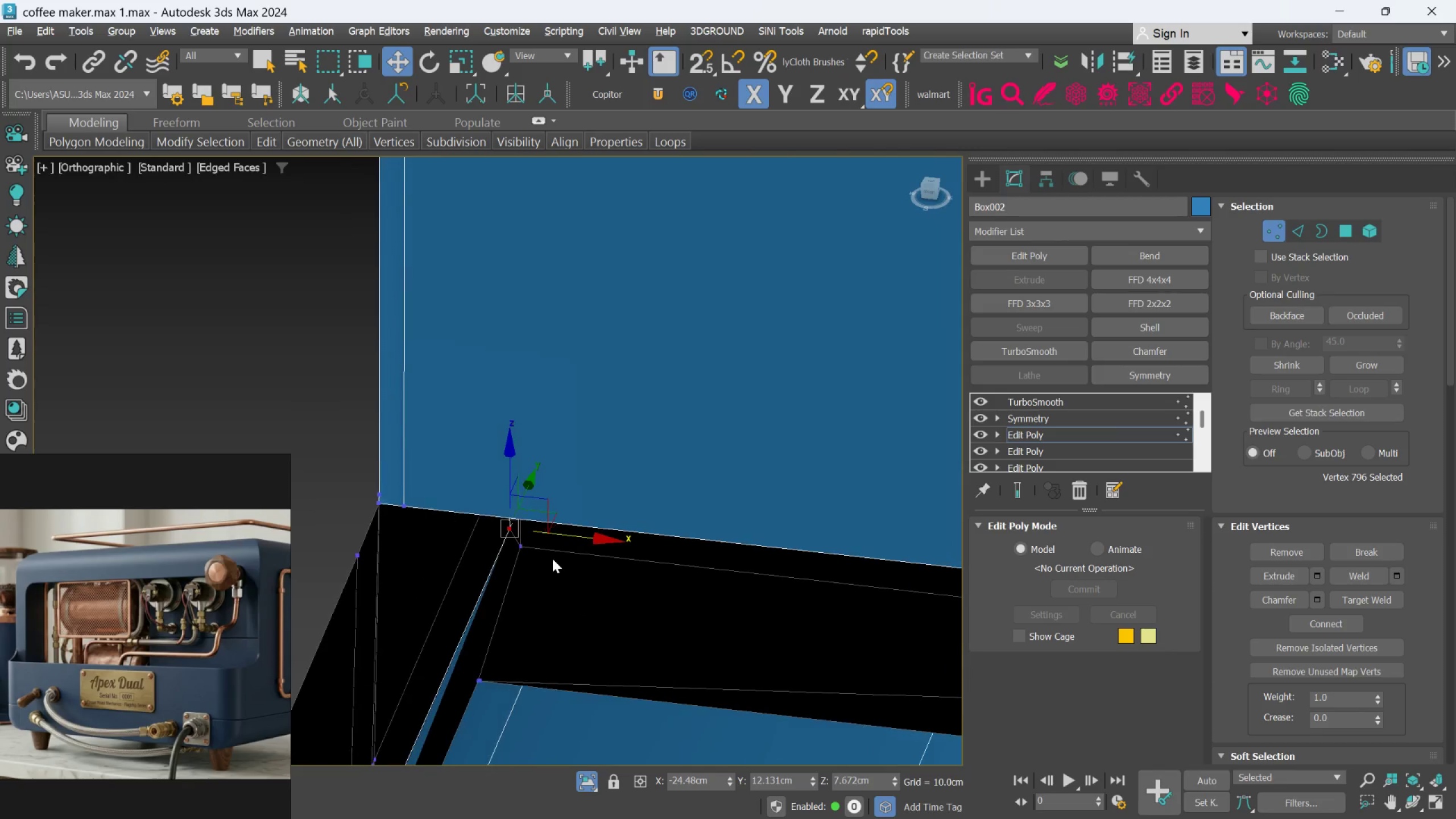 
hold_key(key=AltLeft, duration=9.72)
 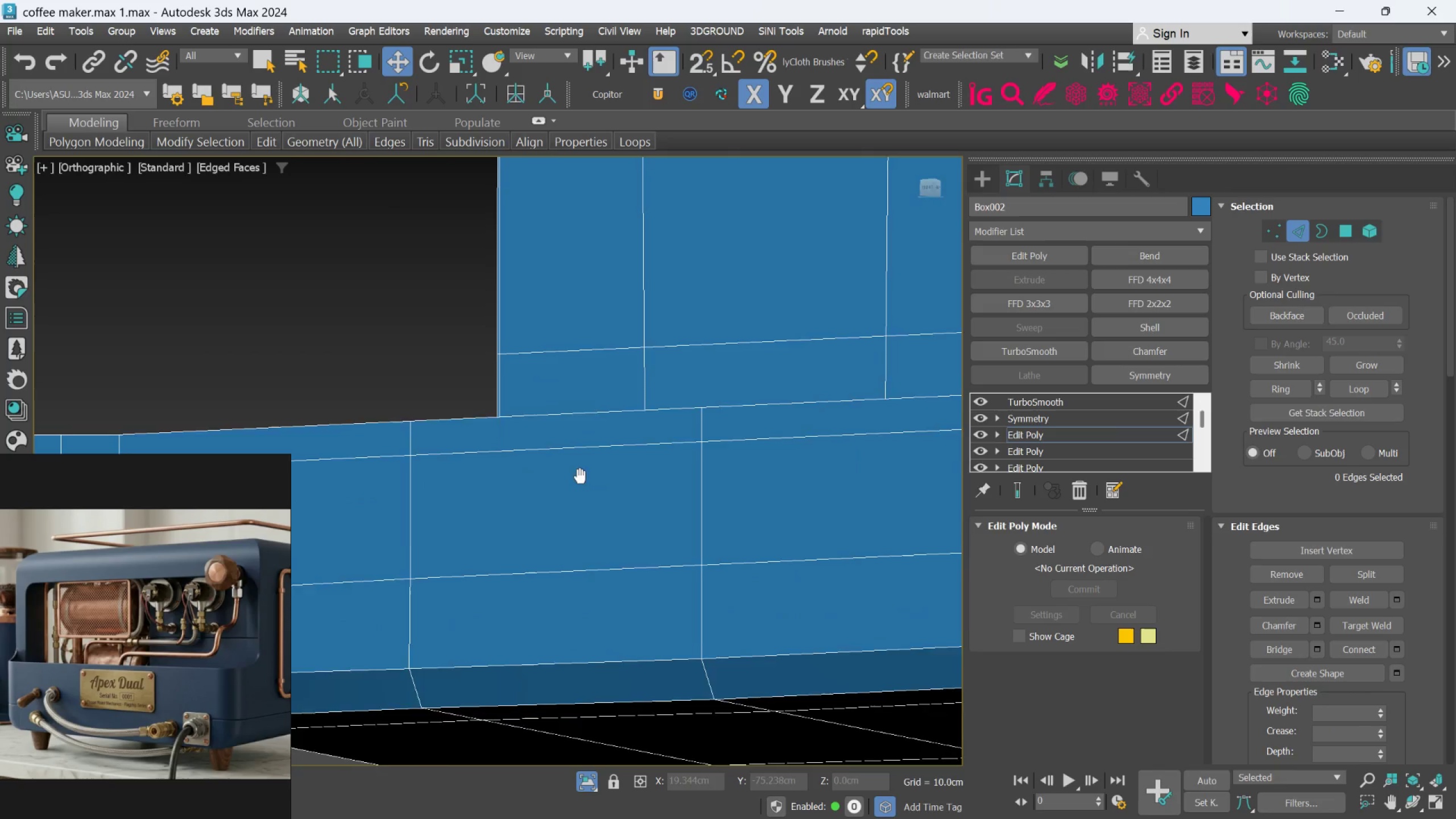 
key(Control+Z)
 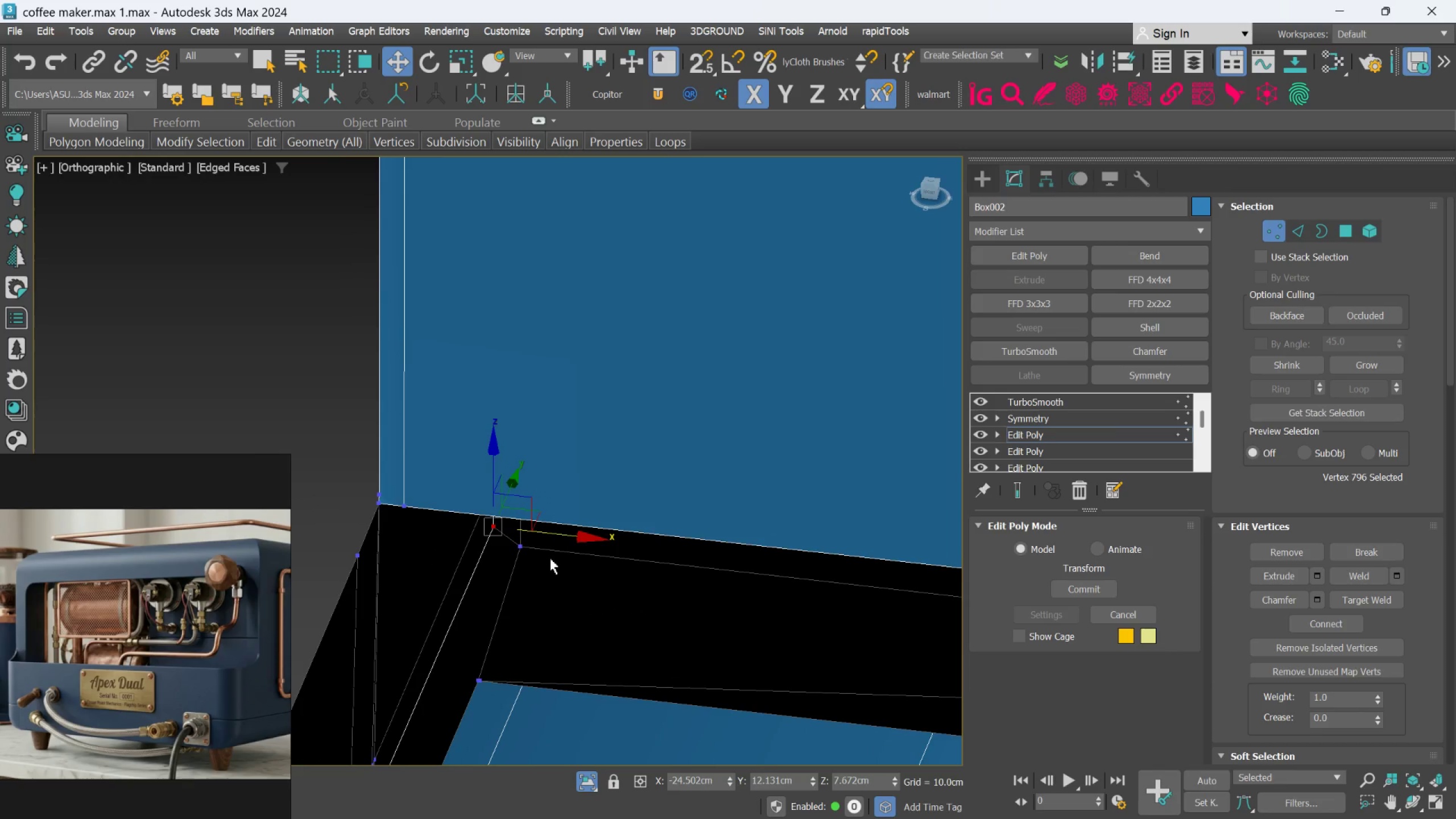 
key(Control+Z)
 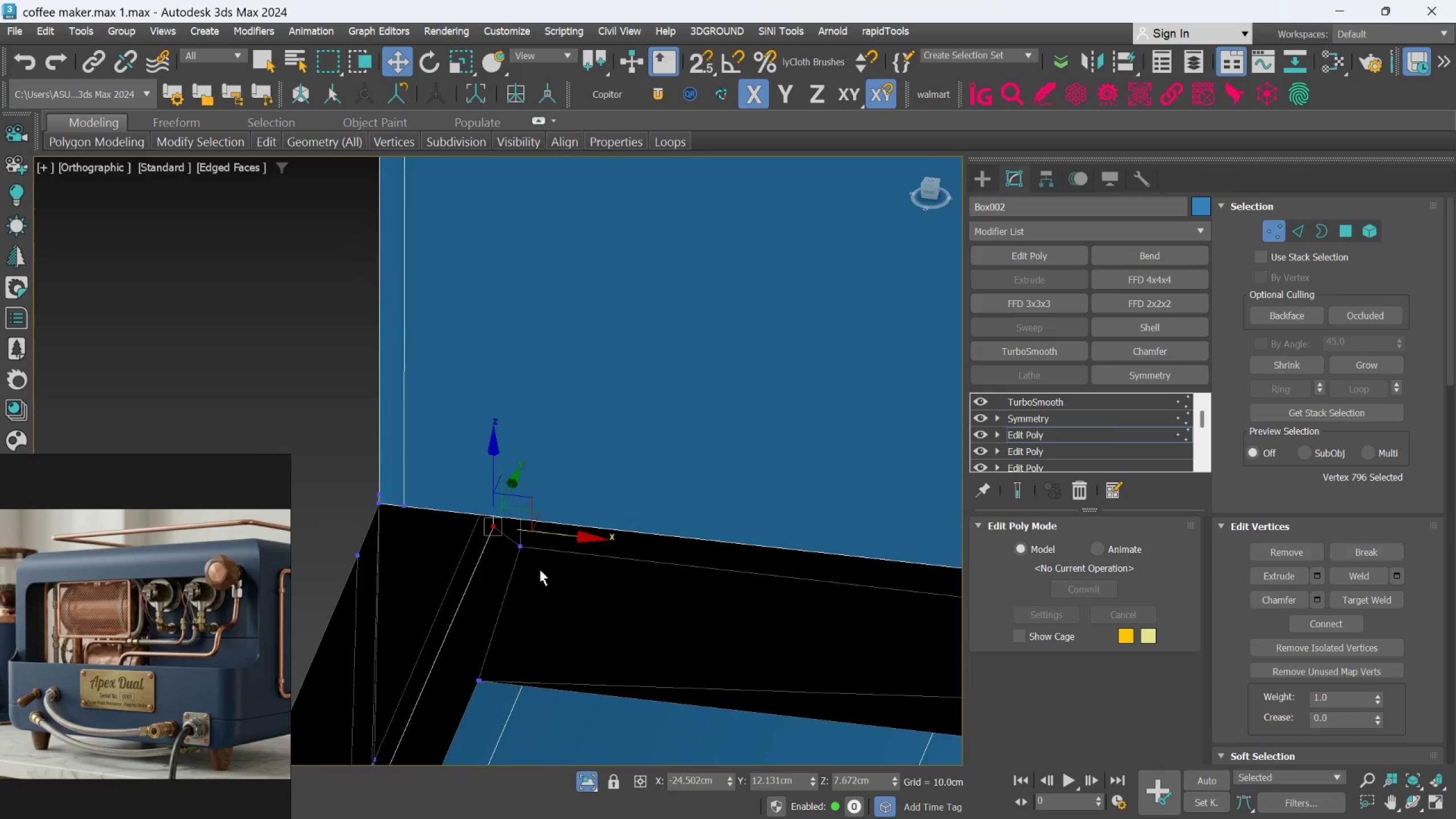 
key(Control+Z)
 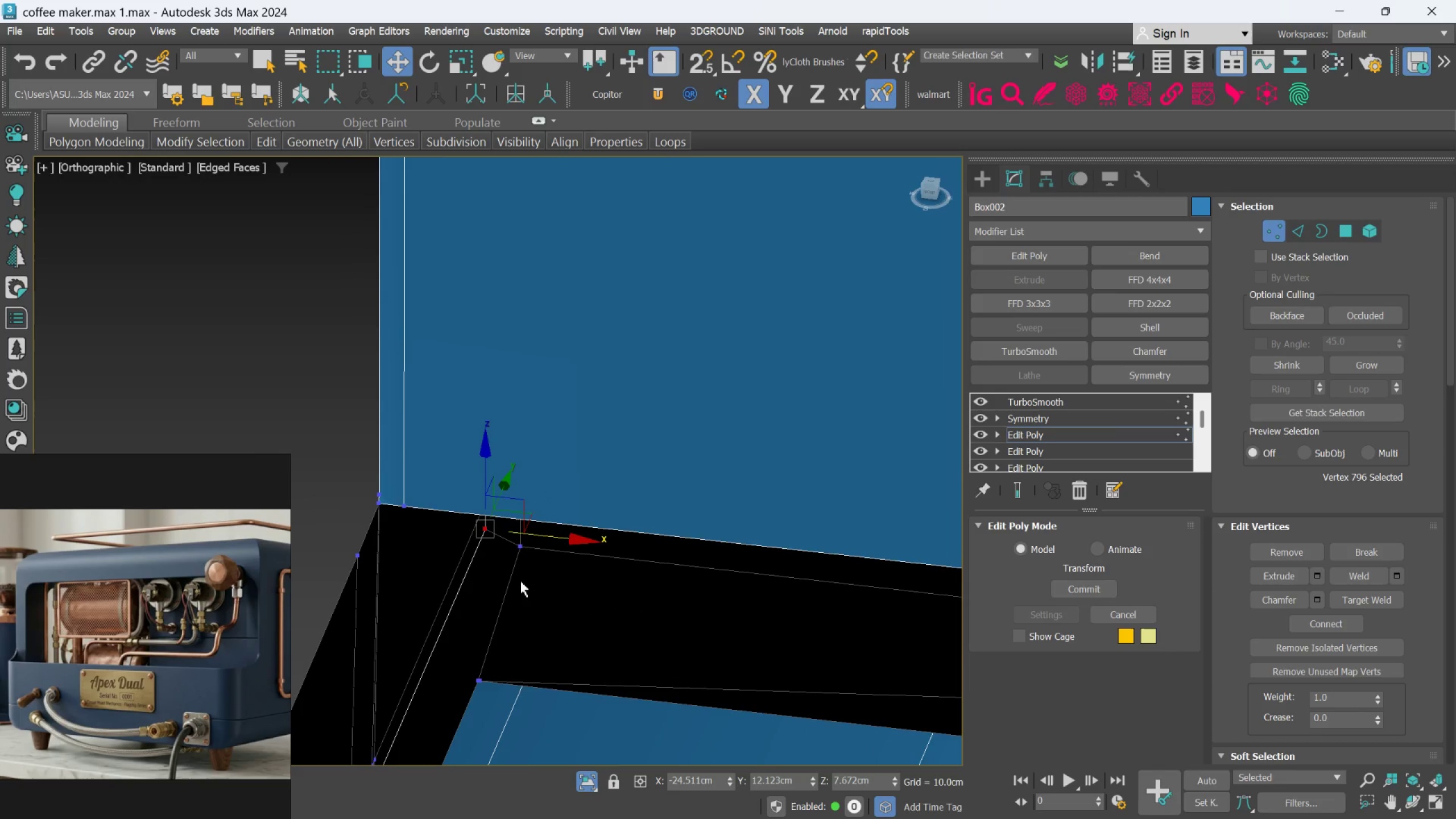 
key(Control+Z)
 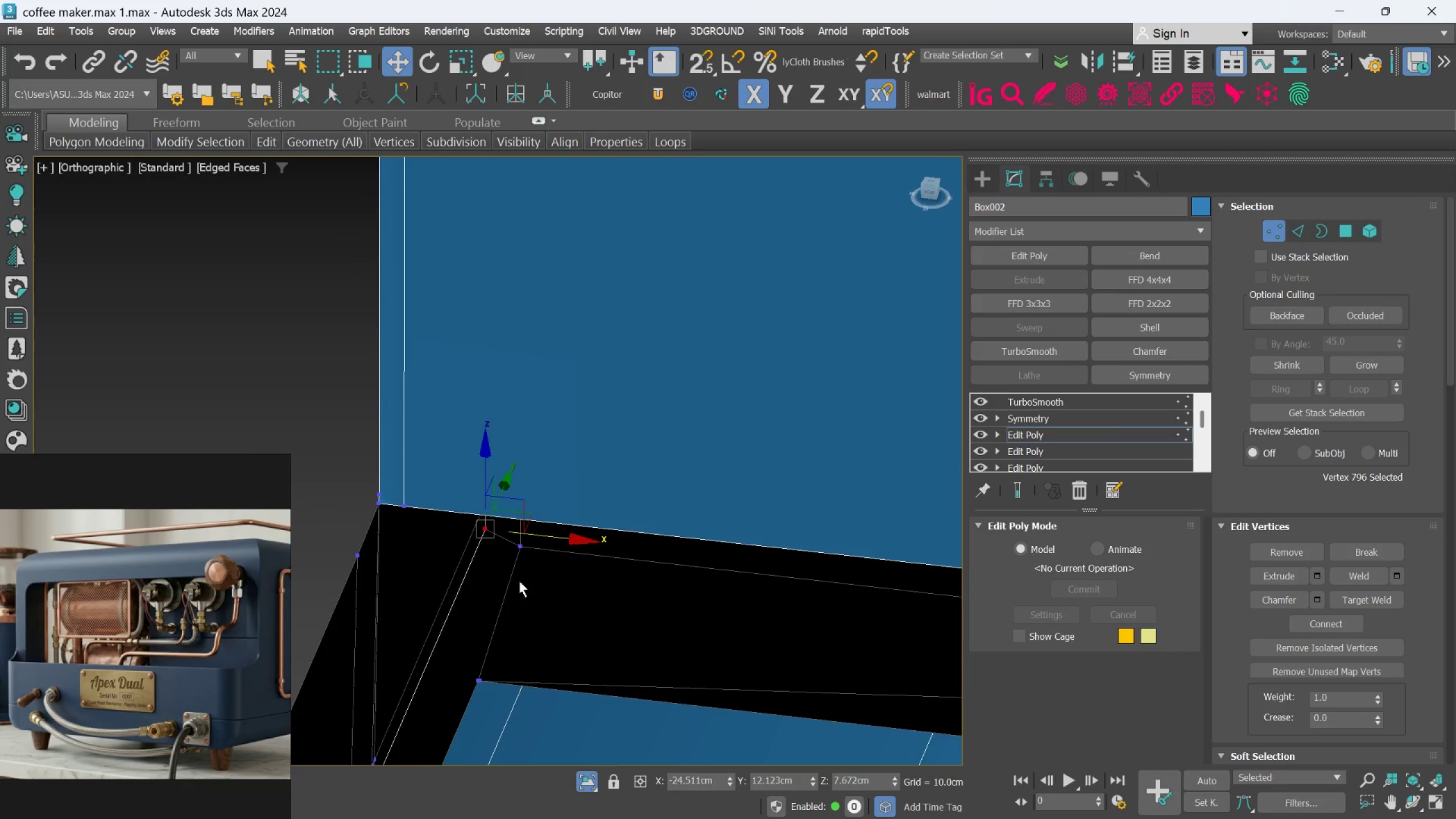 
key(Control+Z)
 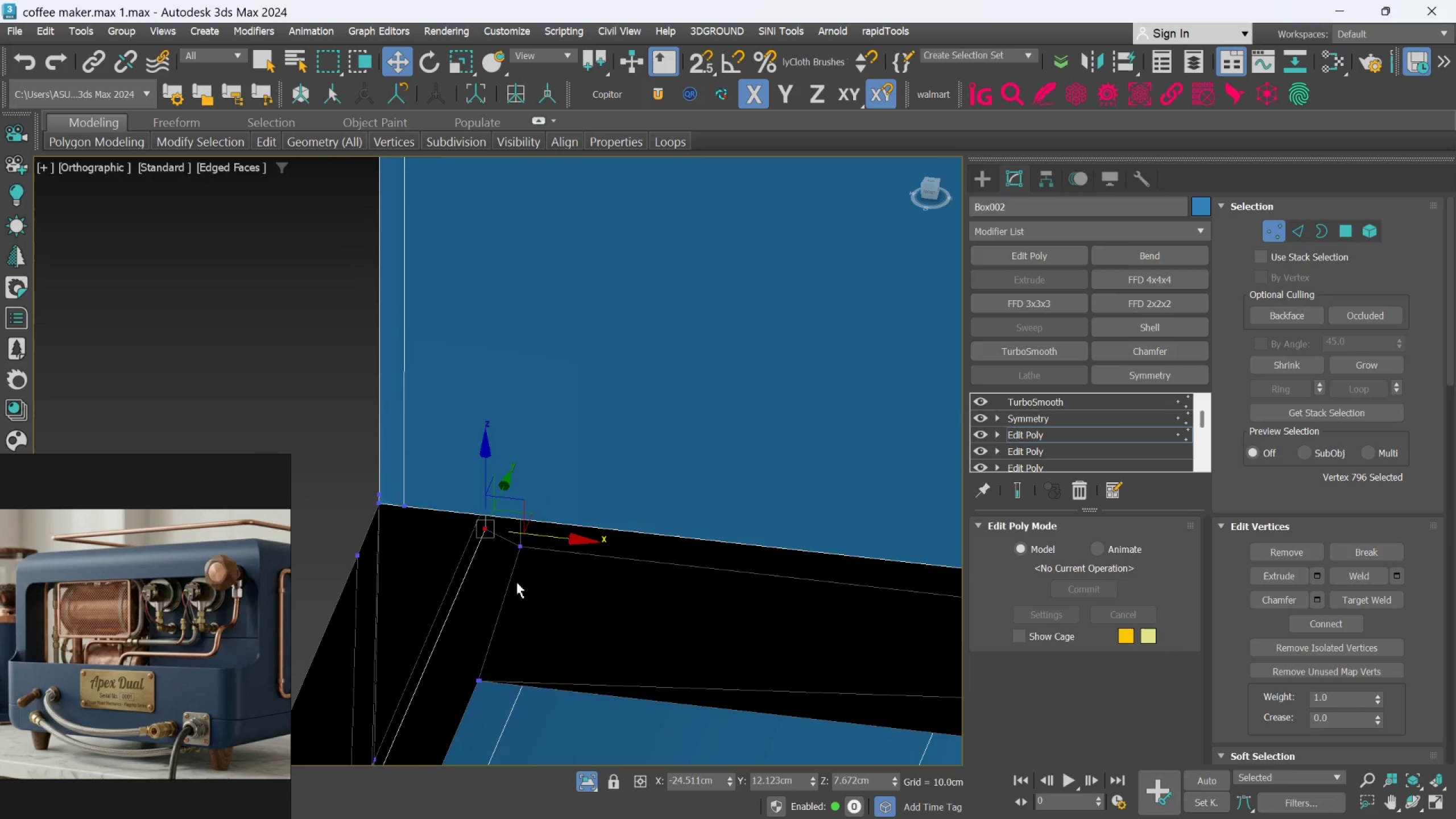 
key(Control+Z)
 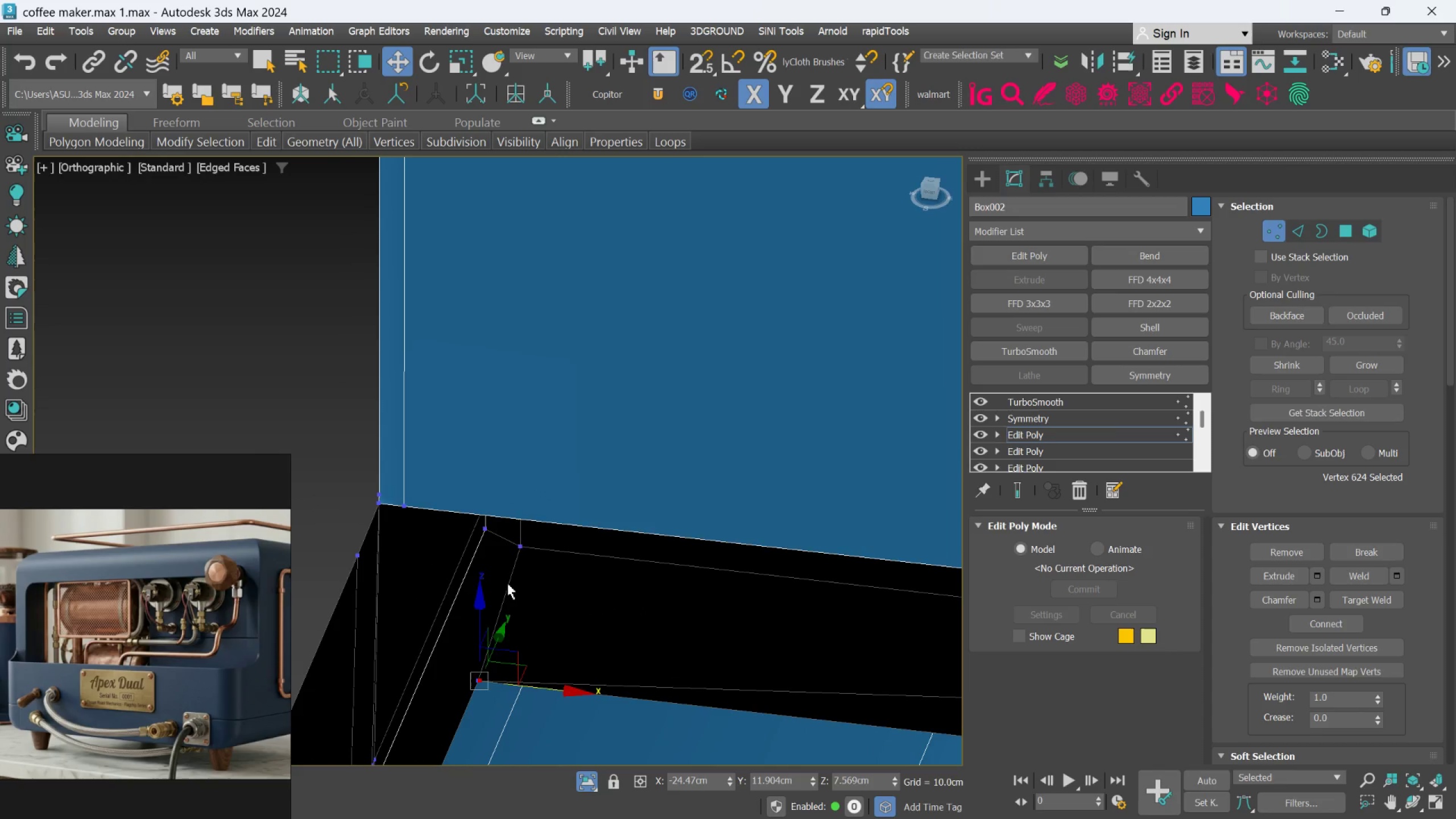 
scroll: coordinate [507, 583], scroll_direction: down, amount: 2.0
 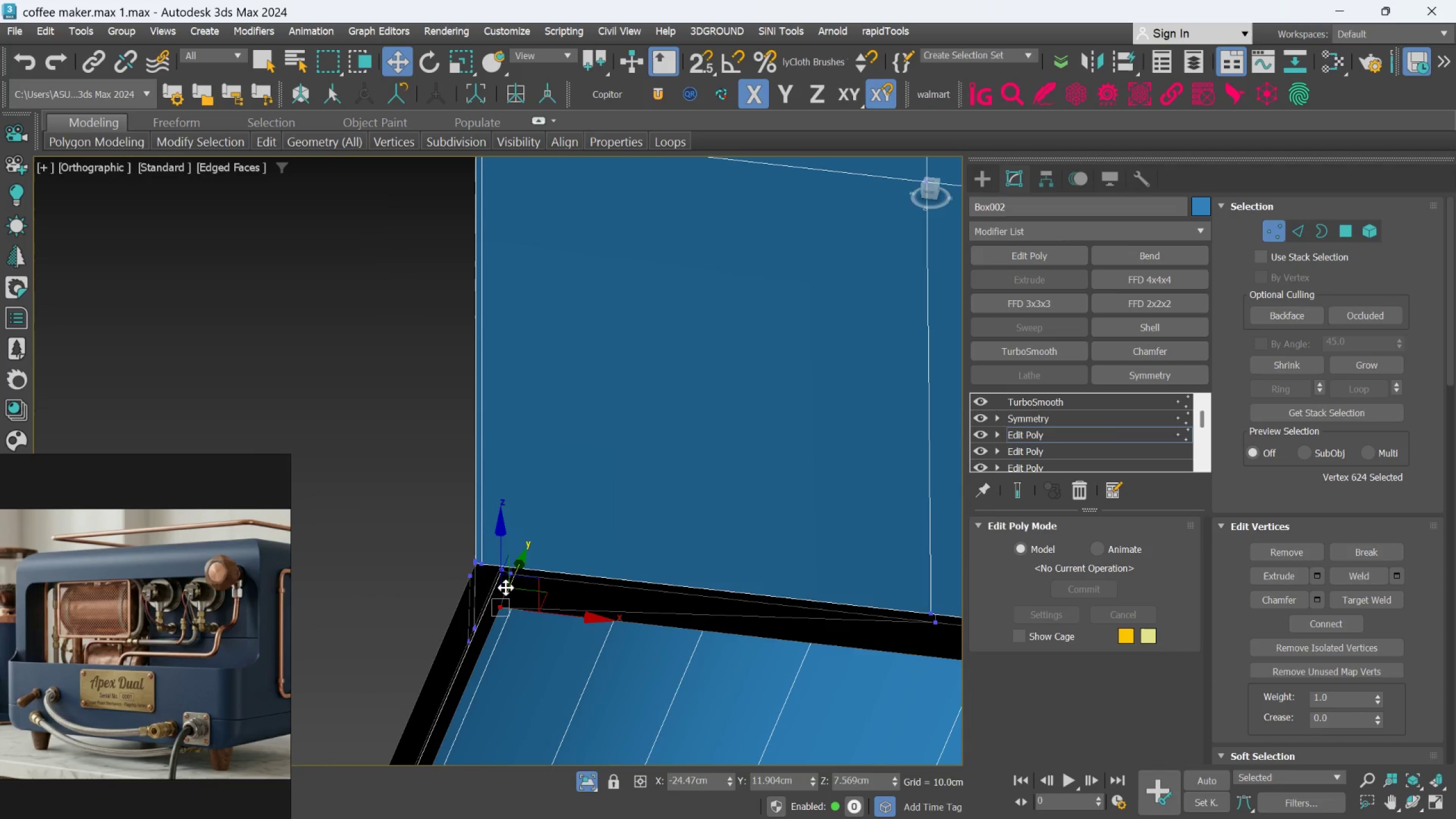 
key(Control+ControlLeft)
 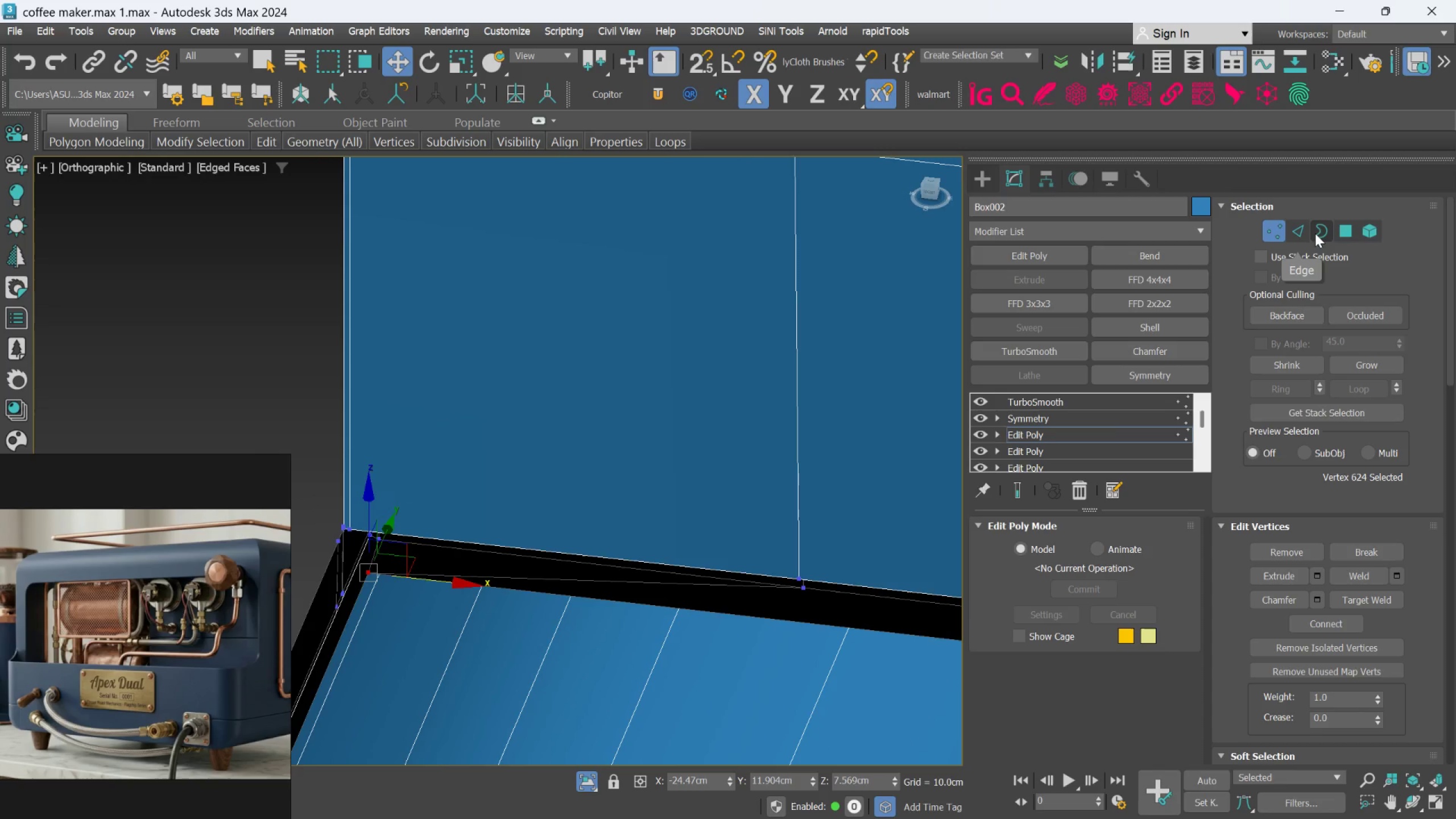 
left_click_drag(start_coordinate=[1302, 233], to_coordinate=[1300, 243])
 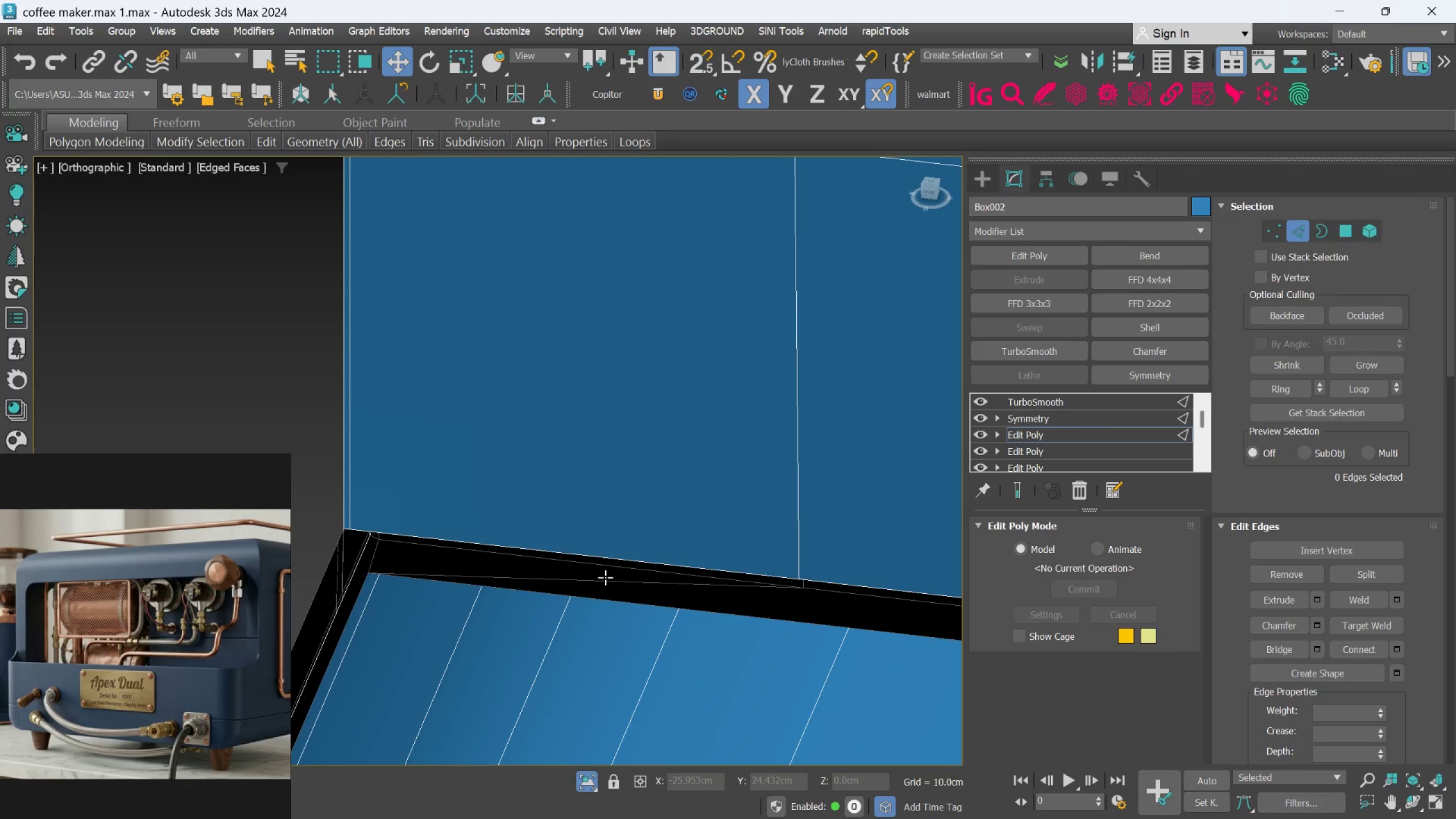 
left_click([605, 577])
 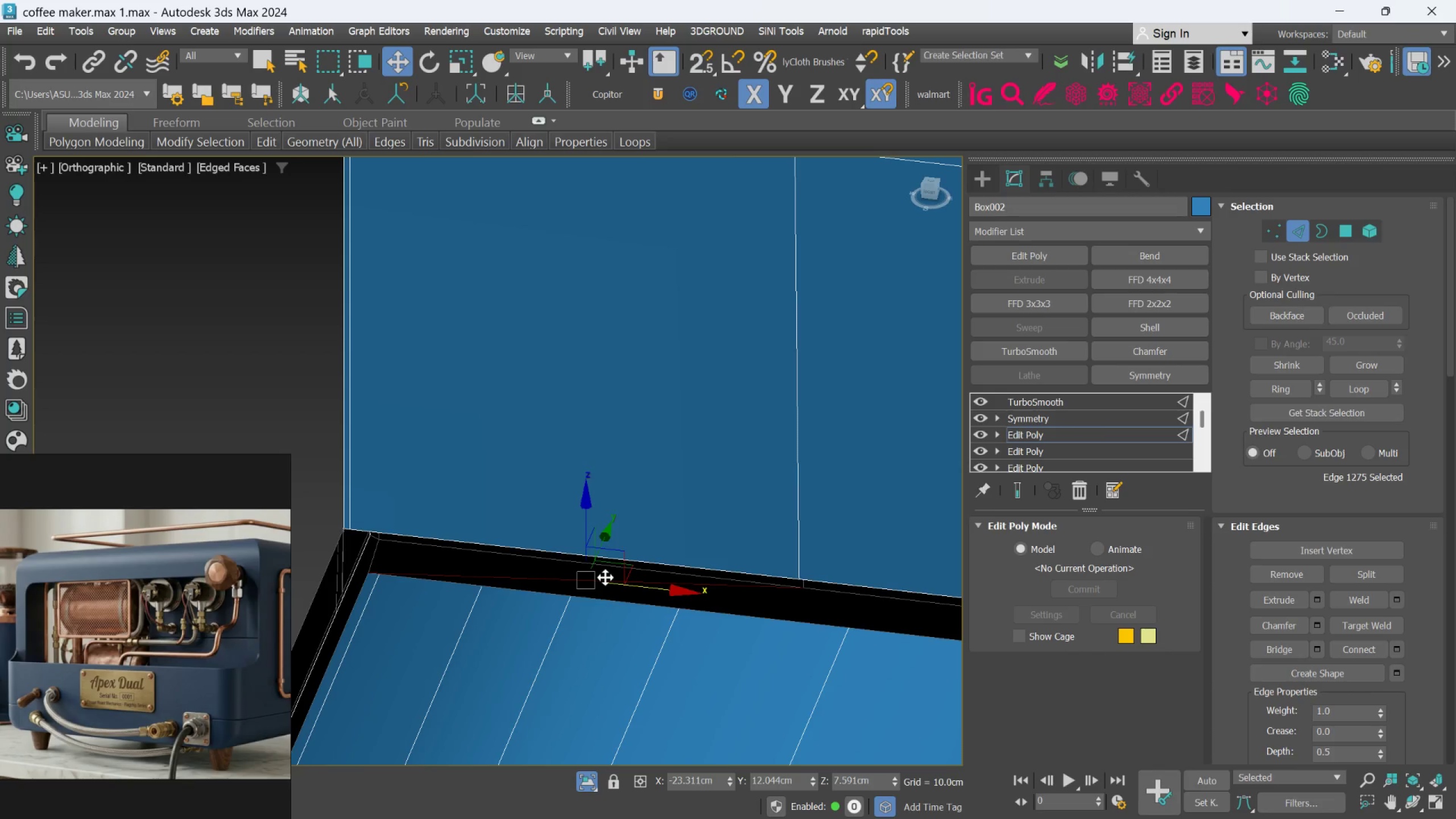 
key(Control+Backspace)
 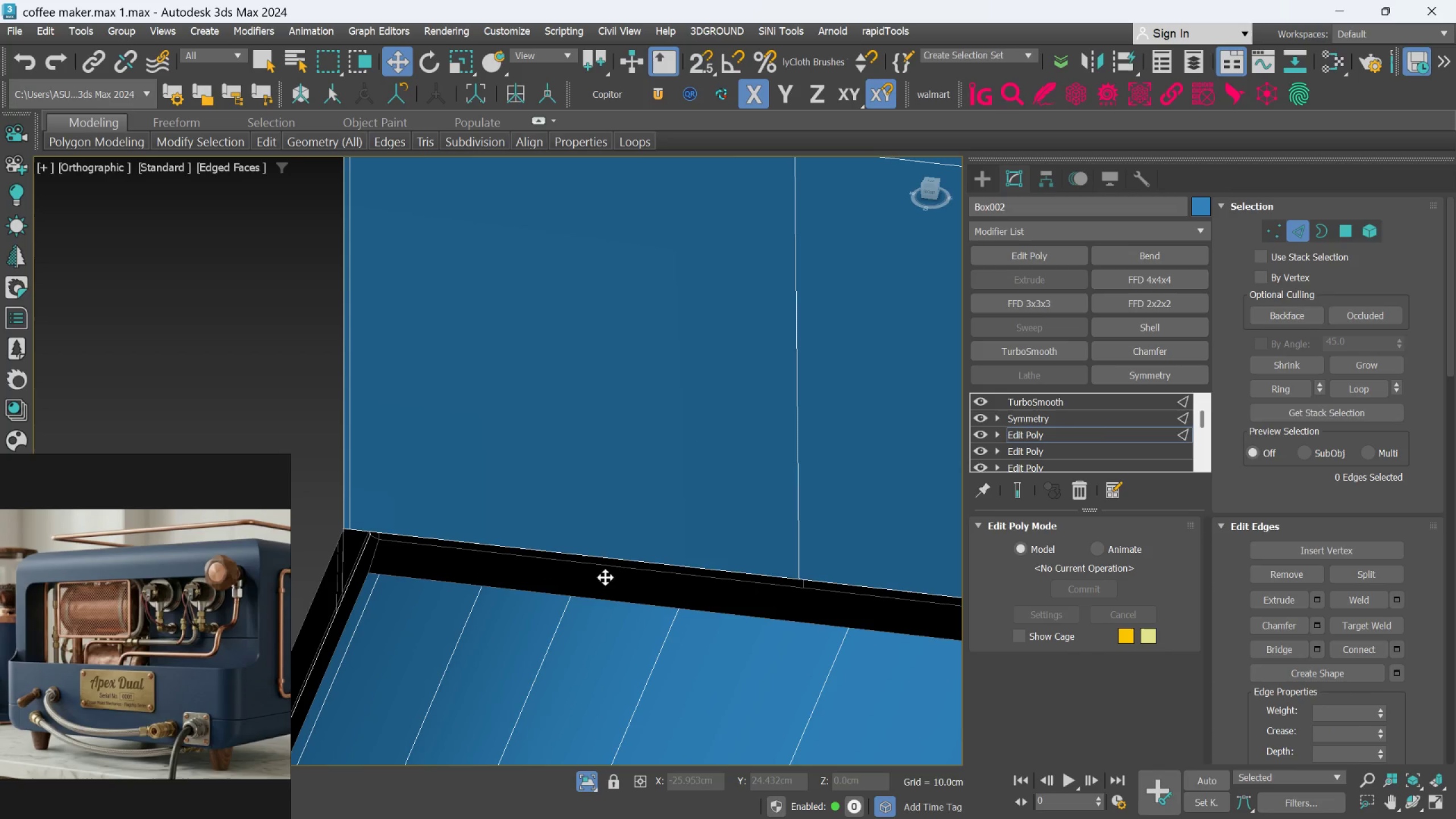 
hold_key(key=AltLeft, duration=1.03)
 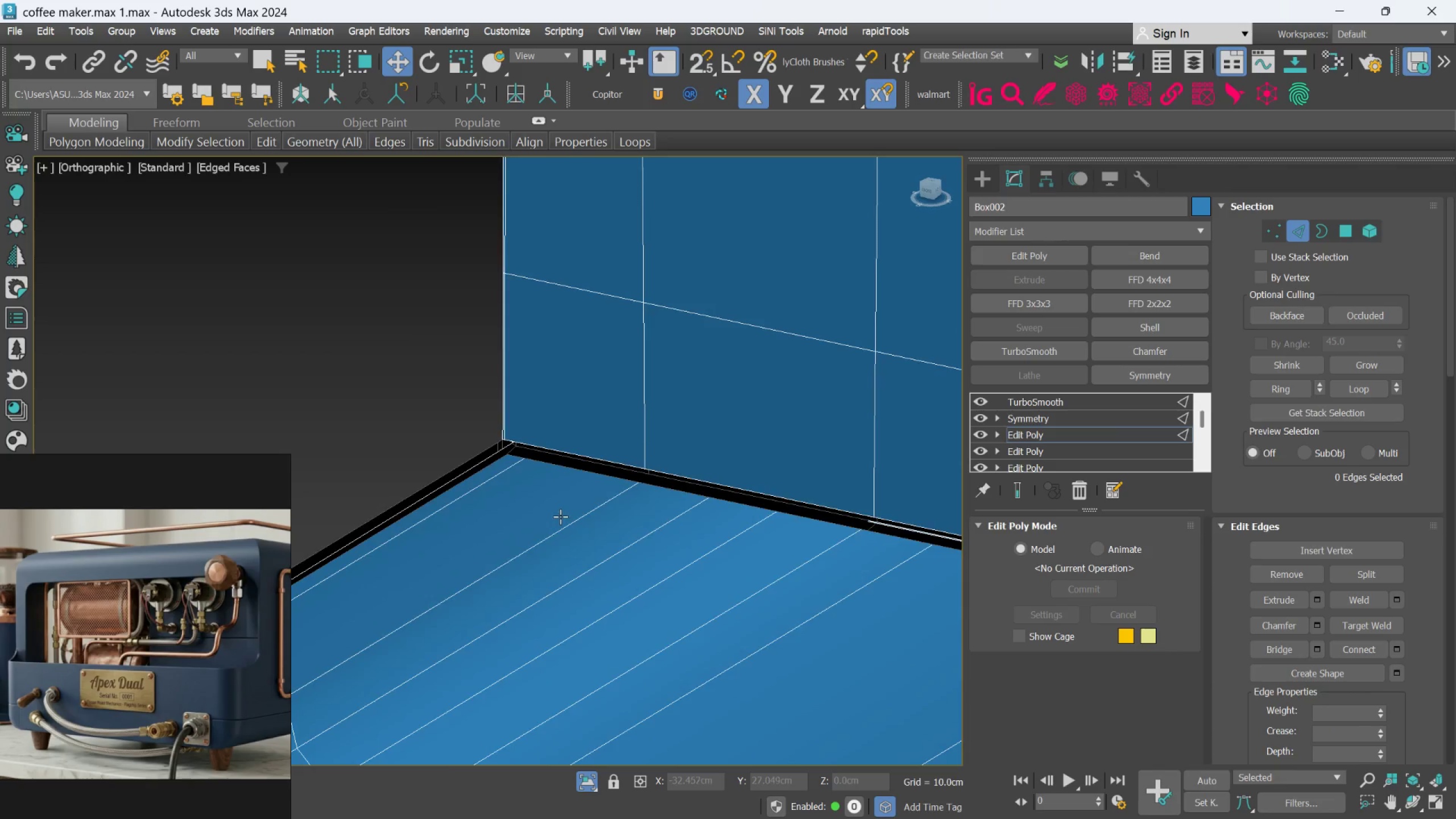 
scroll: coordinate [607, 490], scroll_direction: down, amount: 3.0
 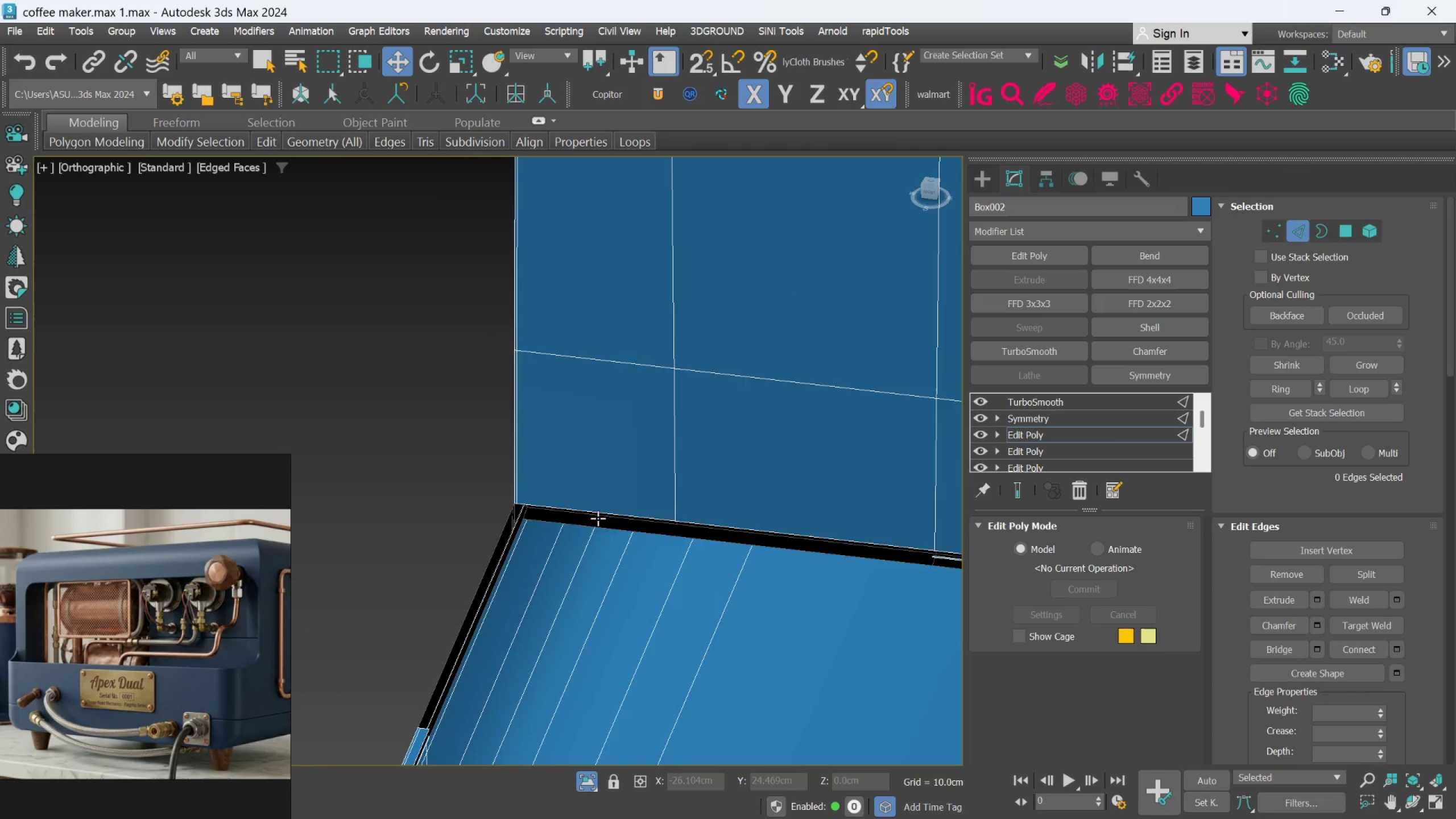 
hold_key(key=AltLeft, duration=0.62)
 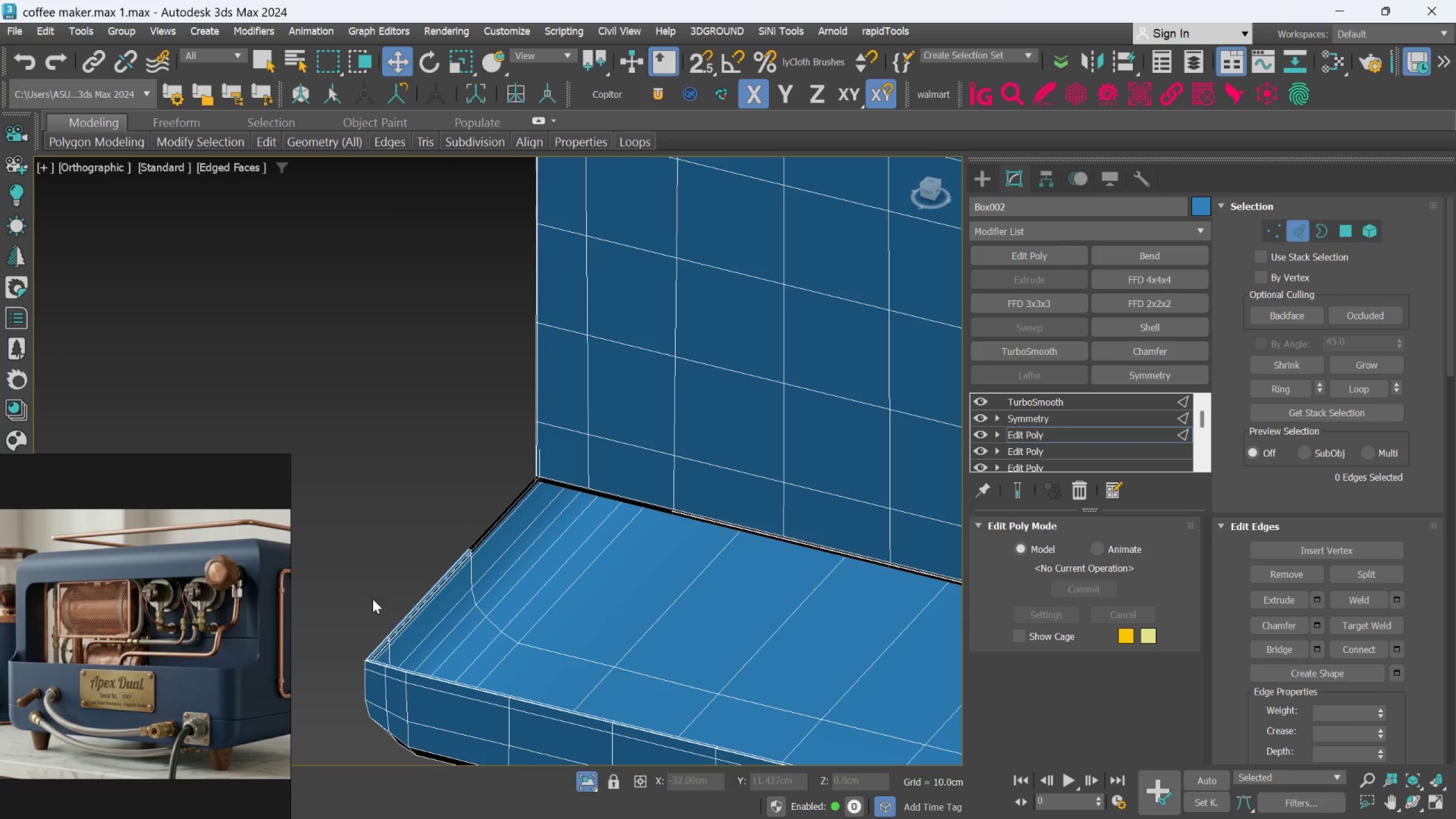 
scroll: coordinate [557, 517], scroll_direction: down, amount: 3.0
 